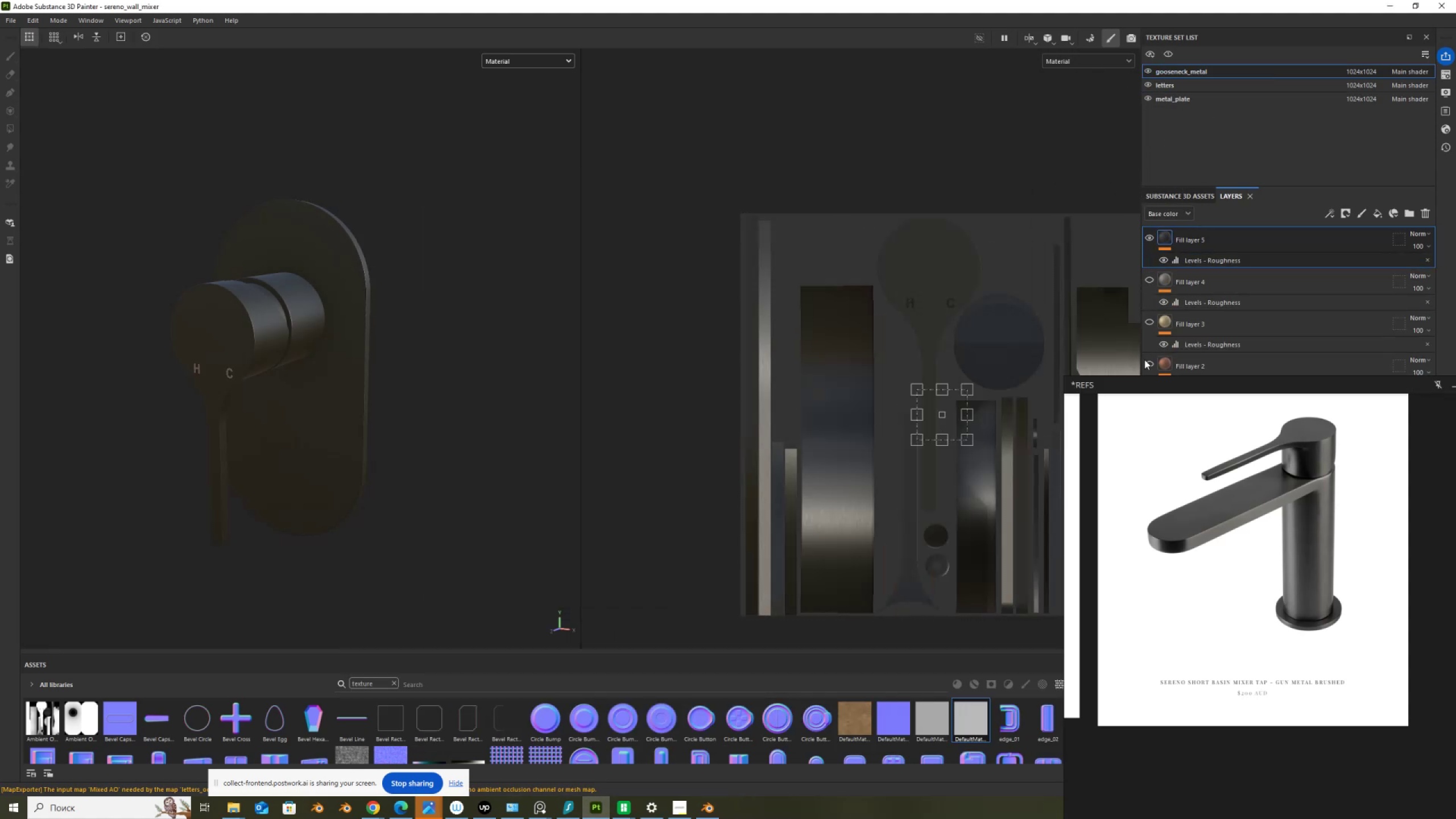 
left_click([1149, 365])
 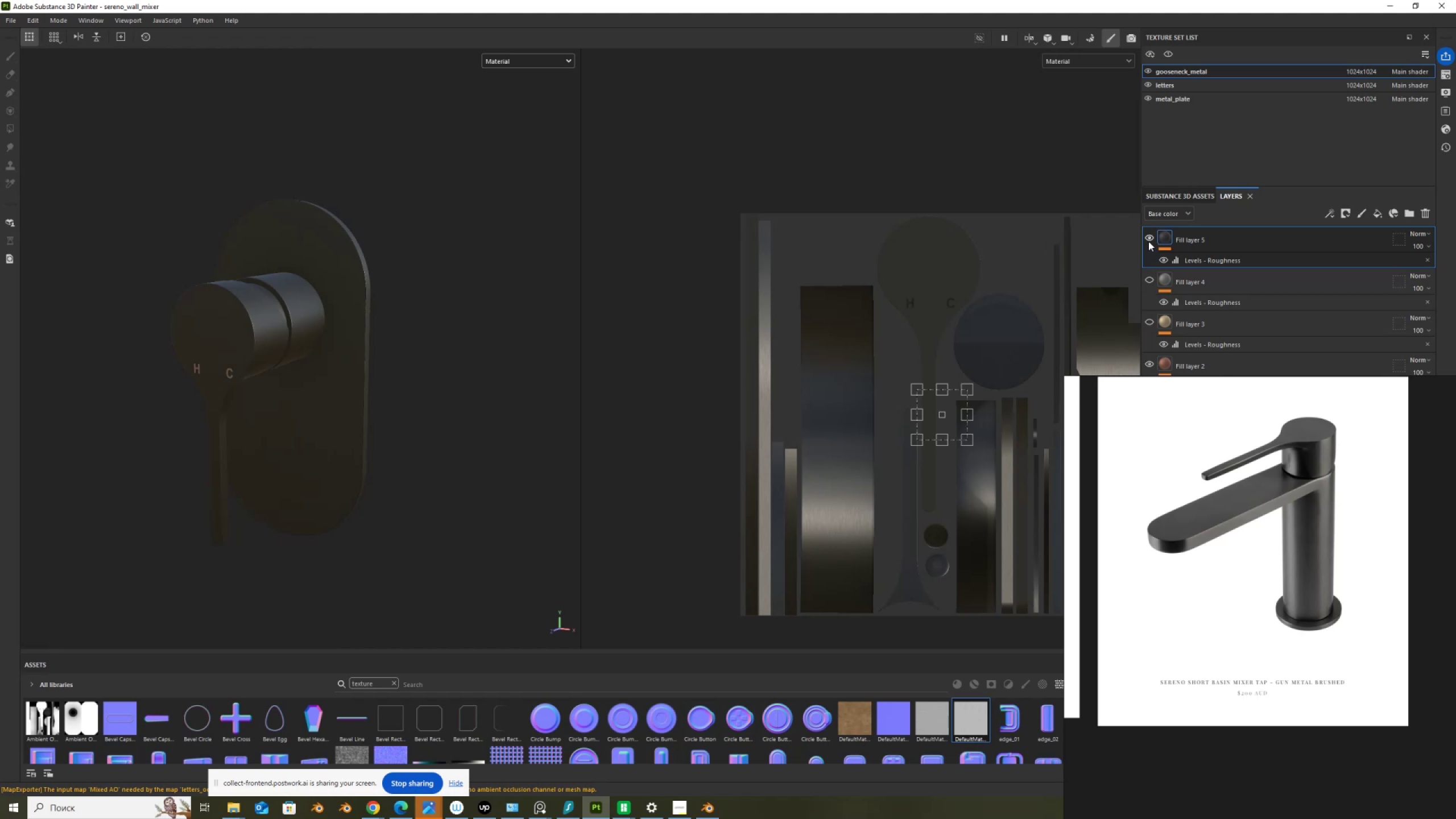 
left_click([1149, 239])
 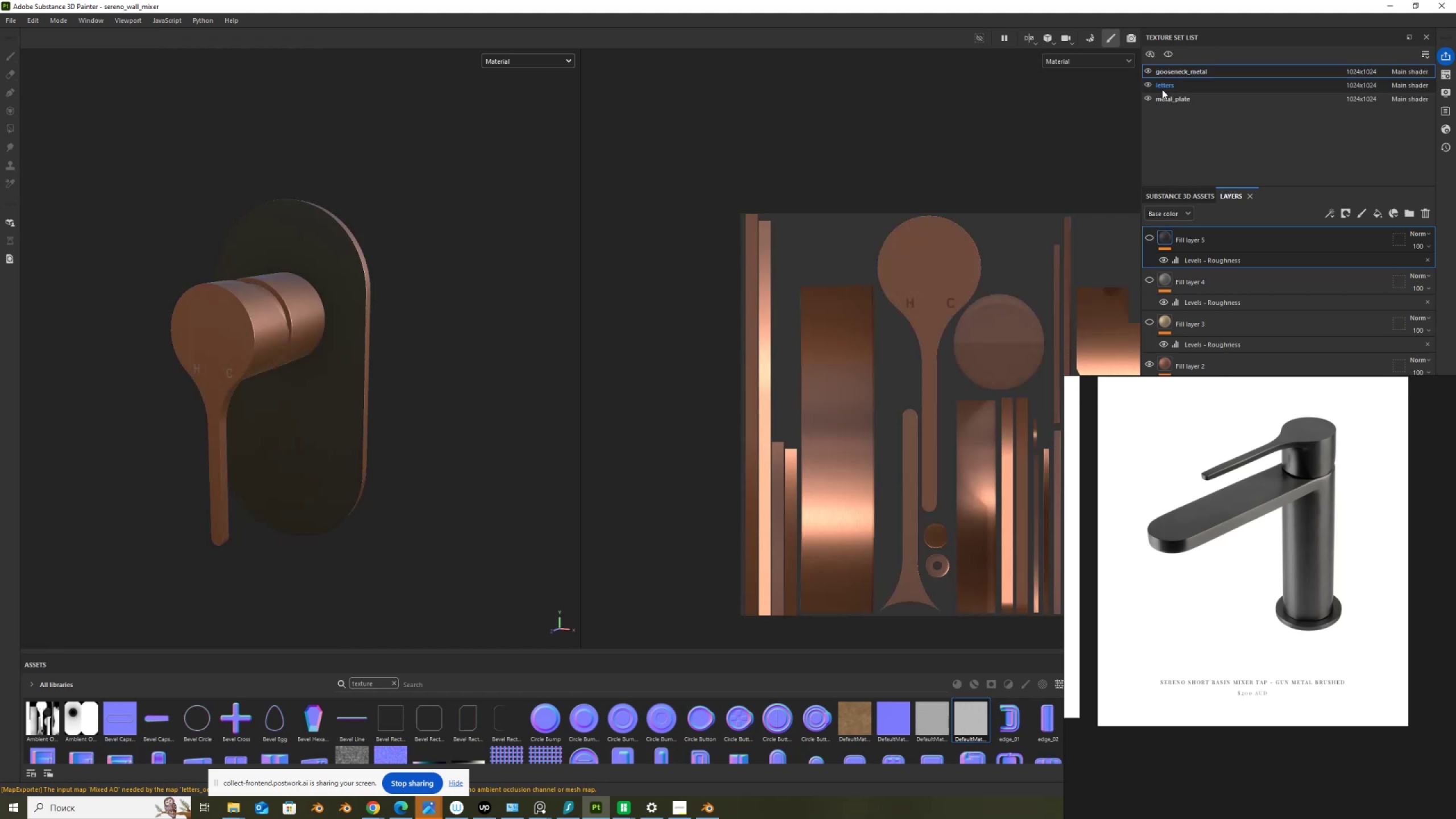 
left_click([1165, 97])
 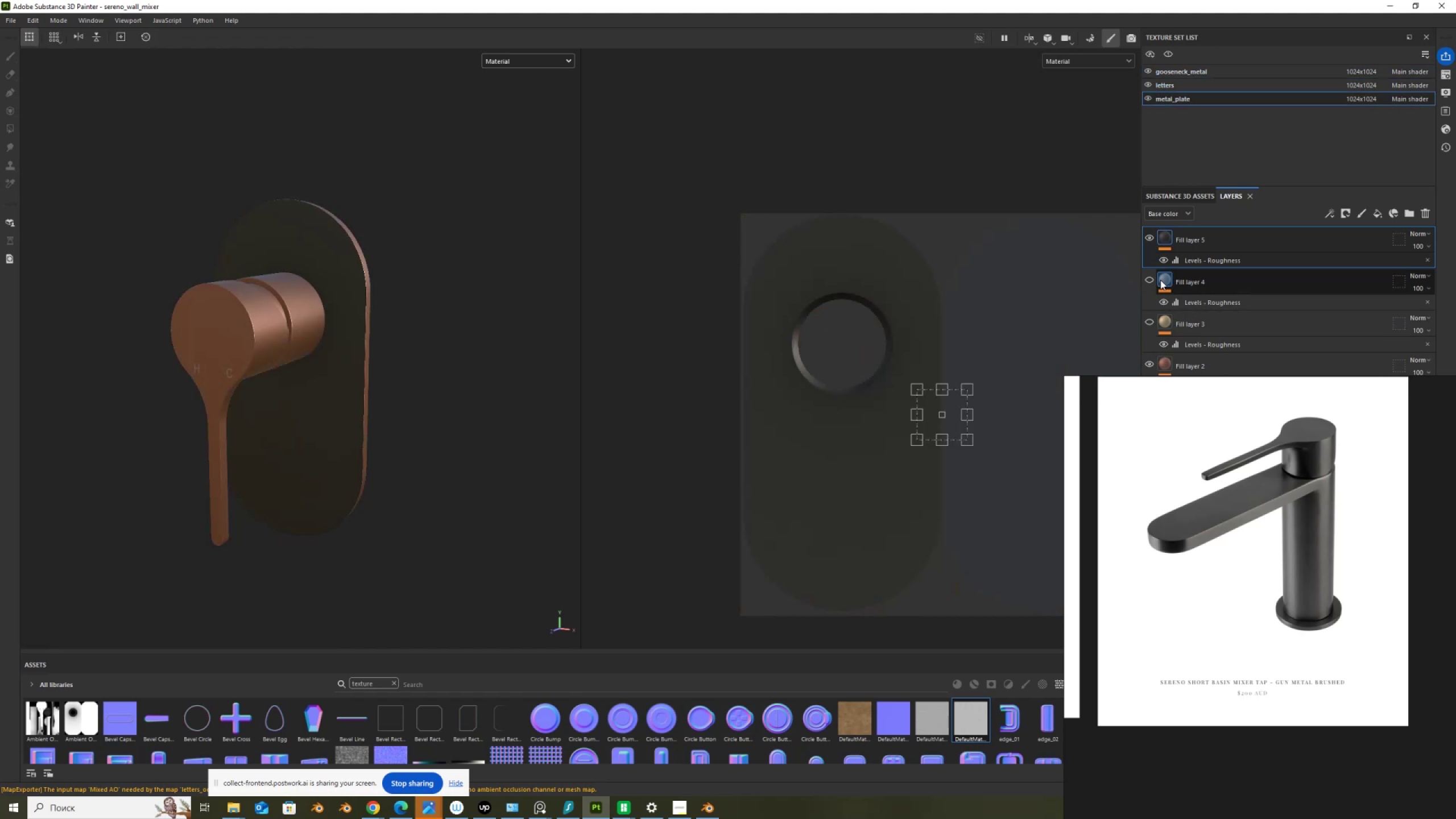 
left_click([1153, 238])
 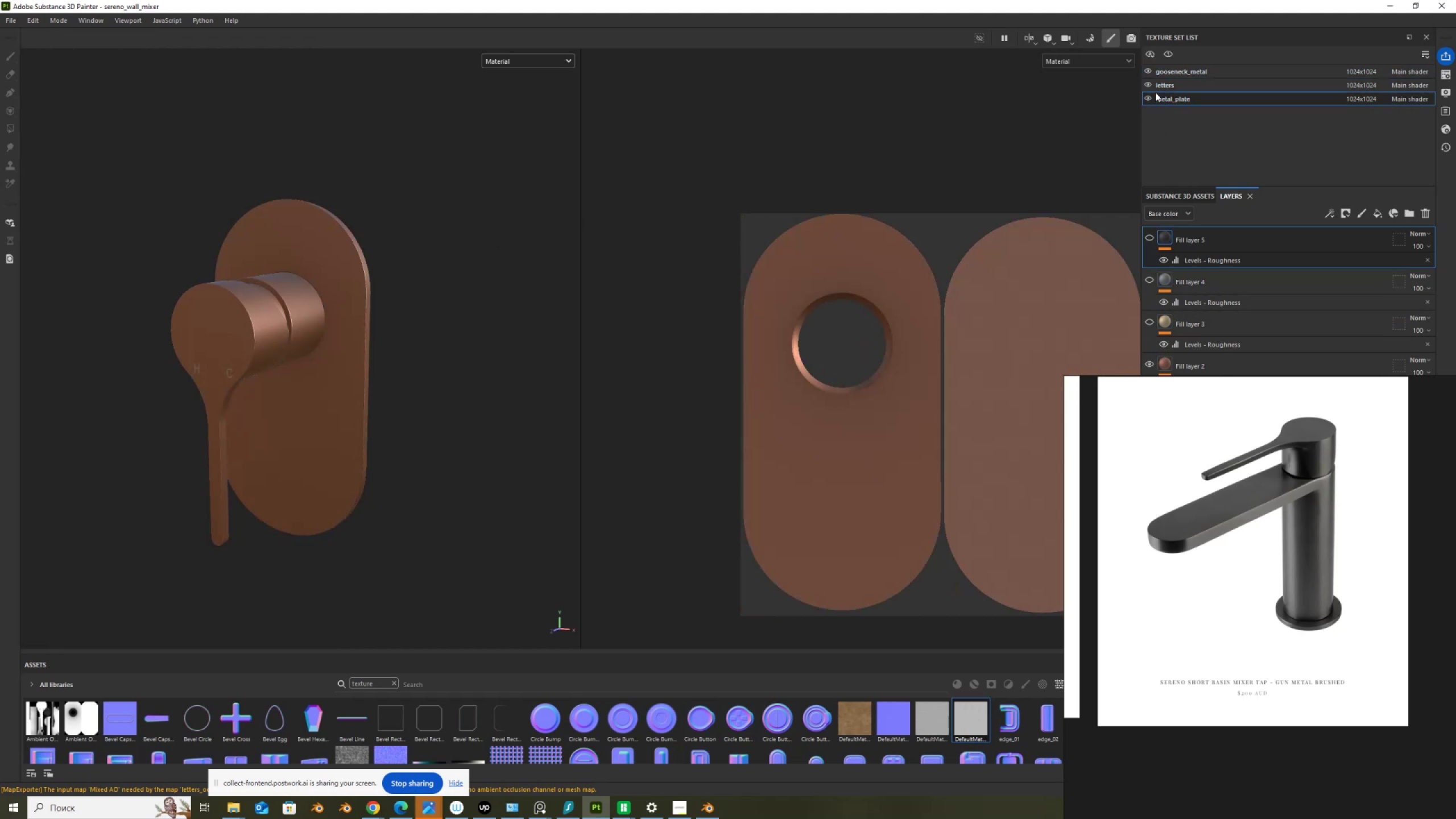 
key(Control+Shift+E)
 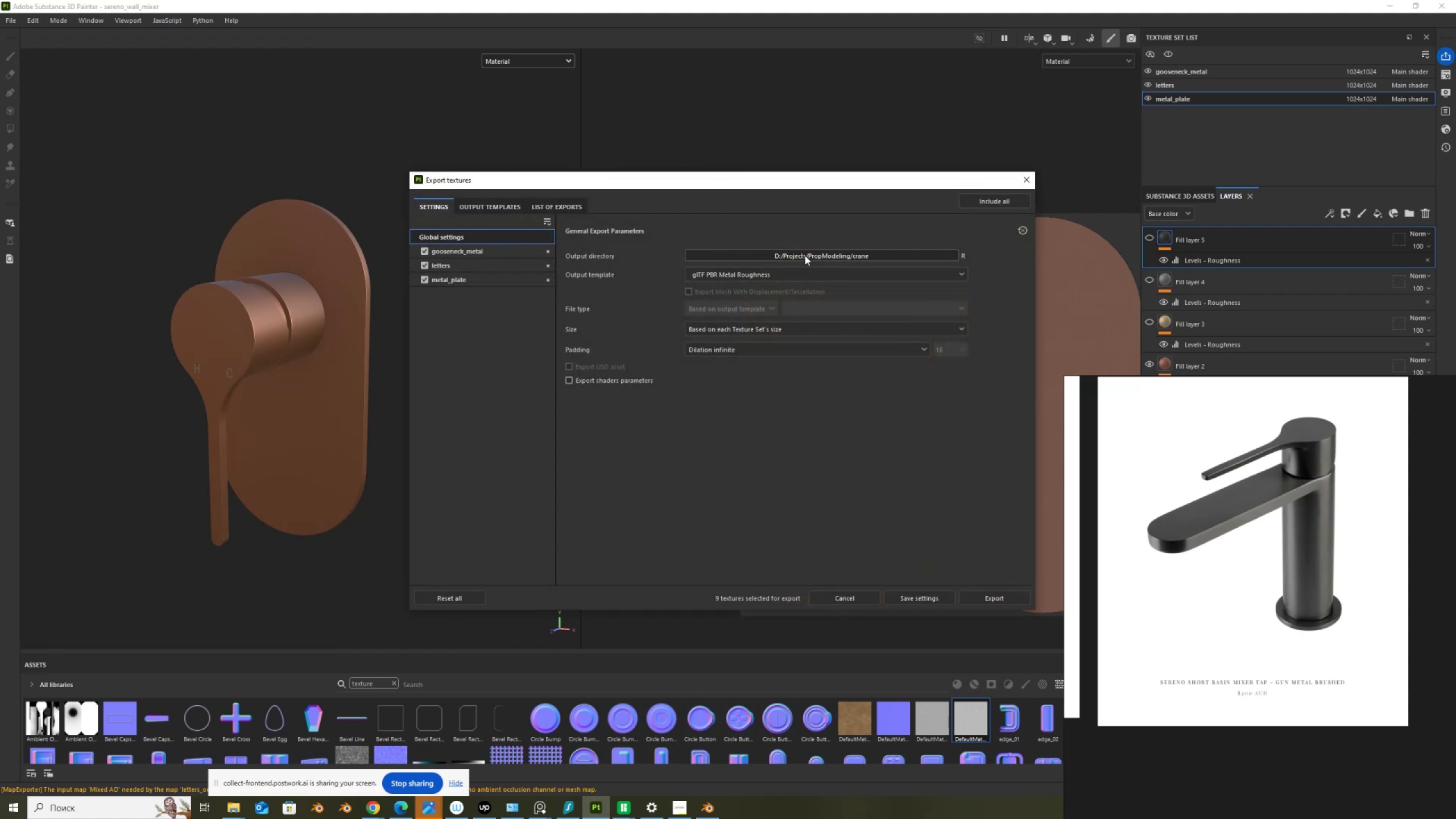 
left_click([988, 597])
 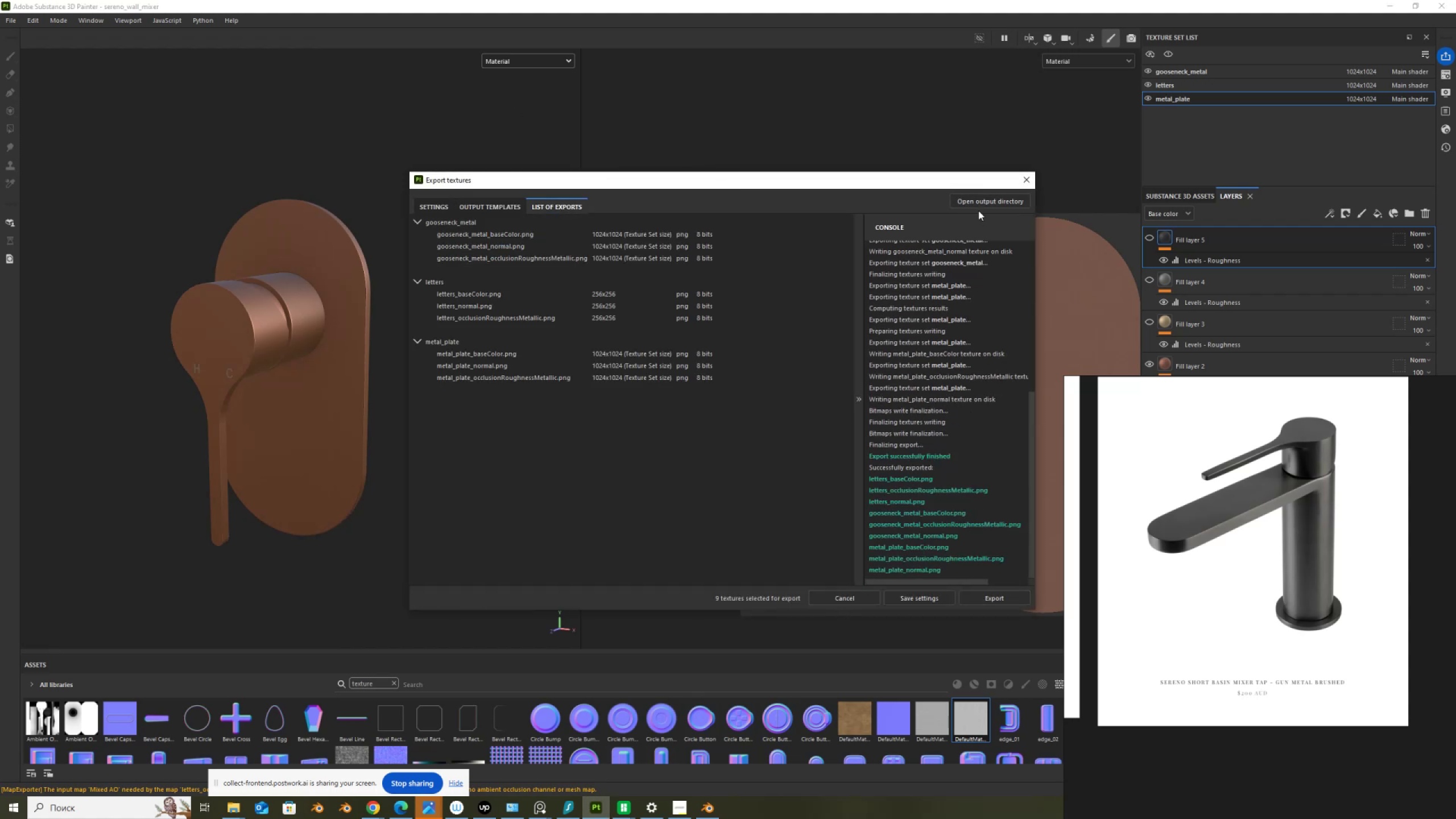 
left_click([981, 202])
 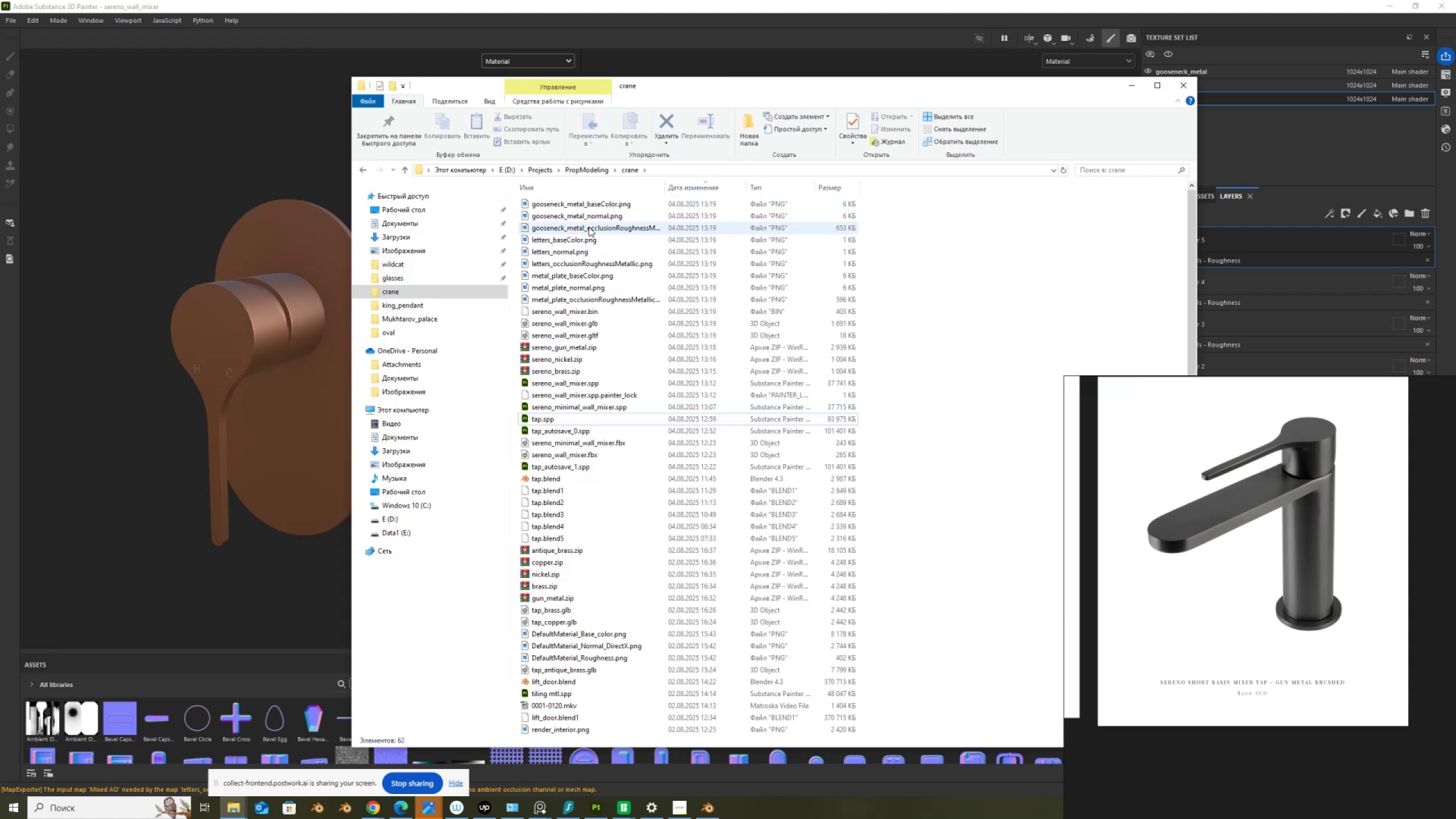 
double_click([588, 322])
 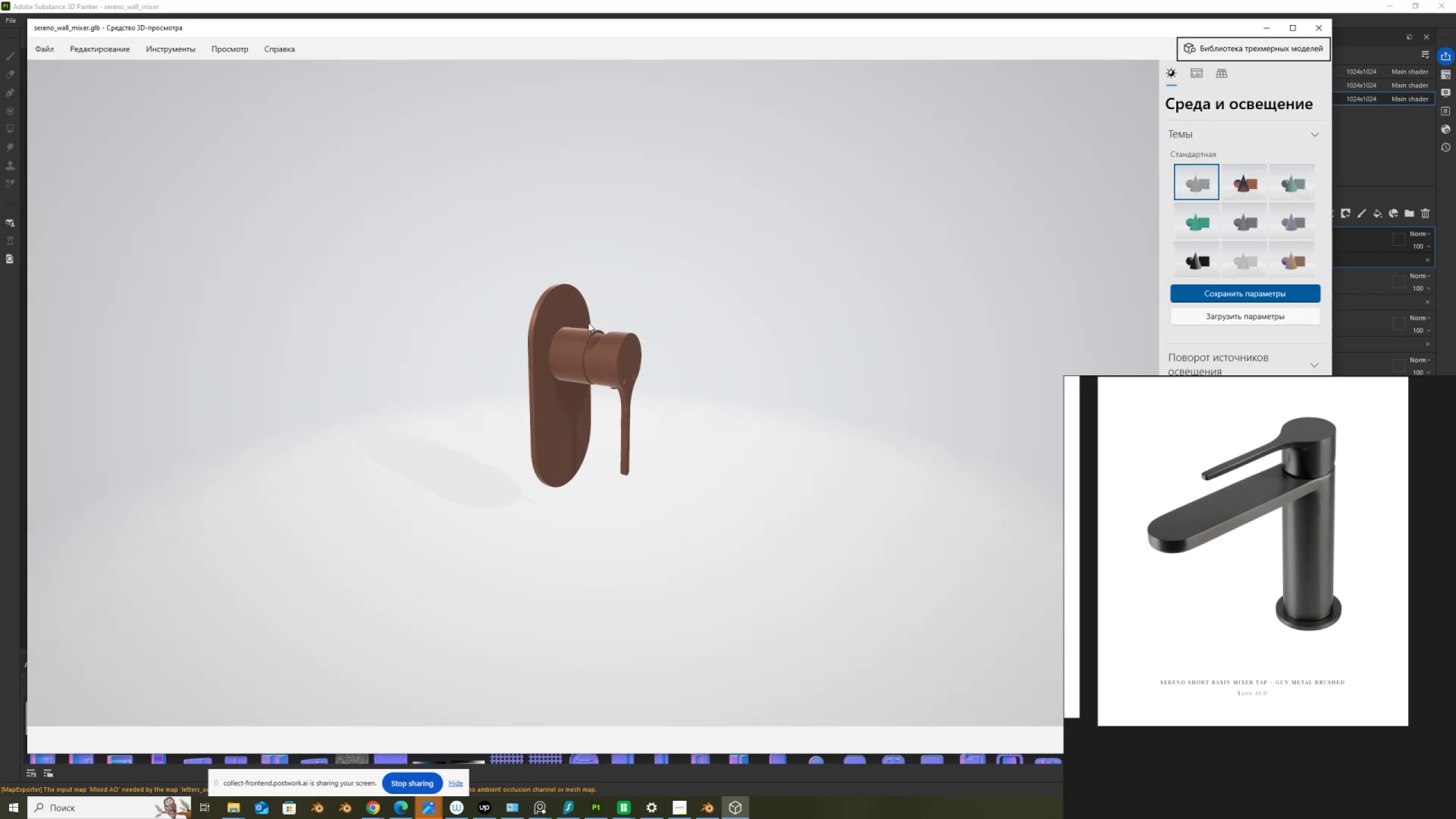 
left_click_drag(start_coordinate=[607, 353], to_coordinate=[622, 323])
 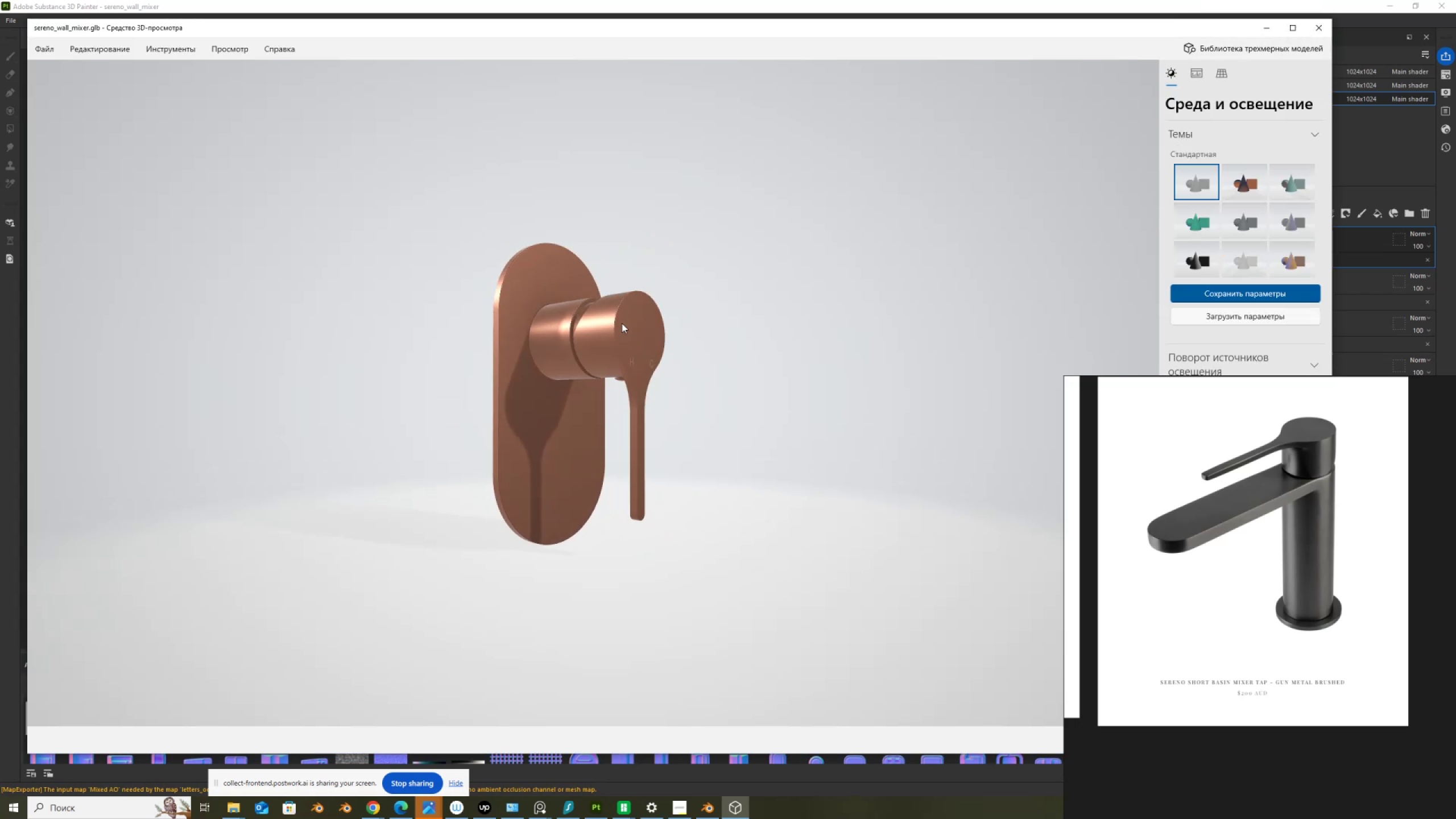 
scroll: coordinate [622, 323], scroll_direction: up, amount: 3.0
 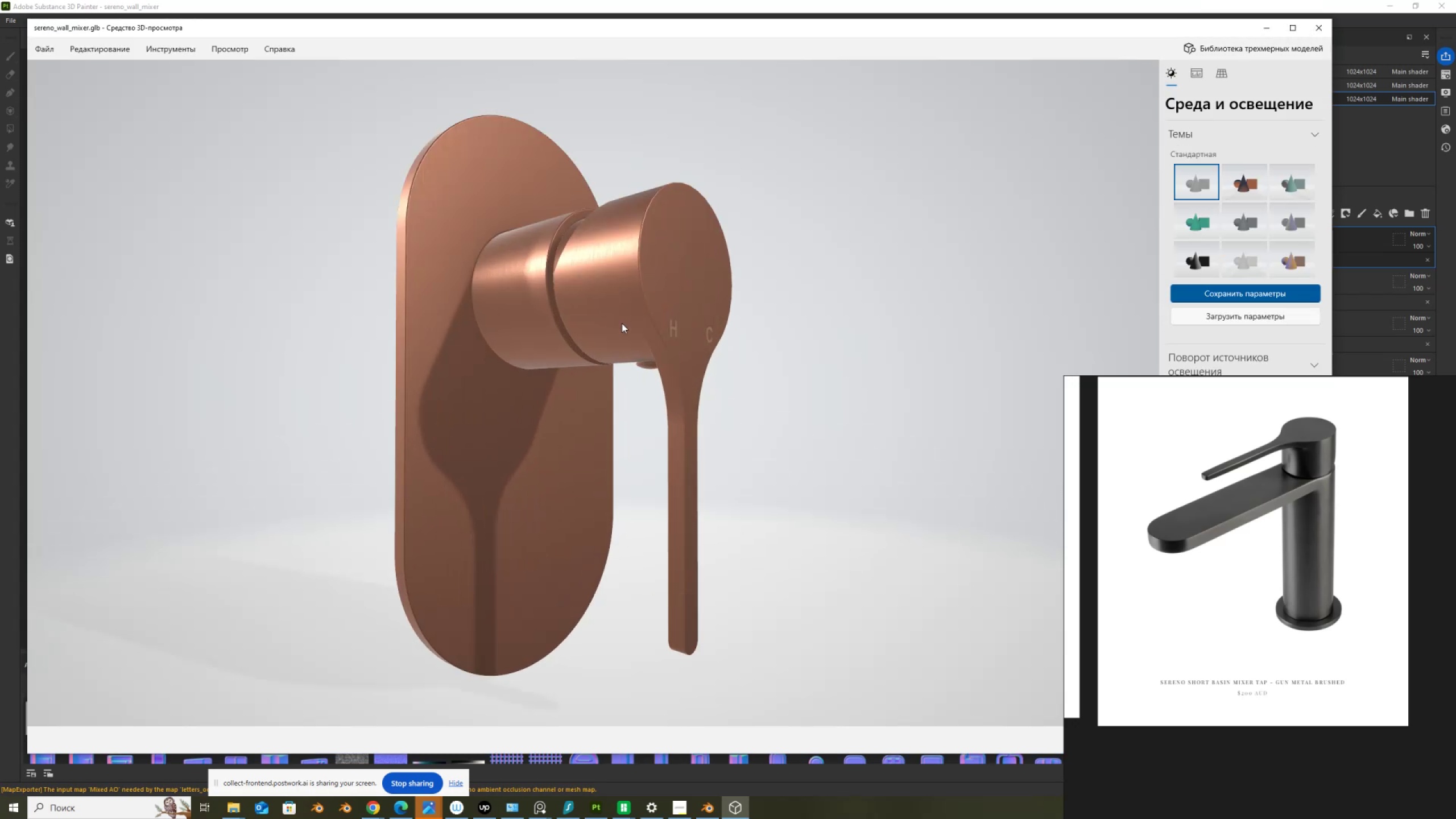 
left_click_drag(start_coordinate=[630, 335], to_coordinate=[612, 362])
 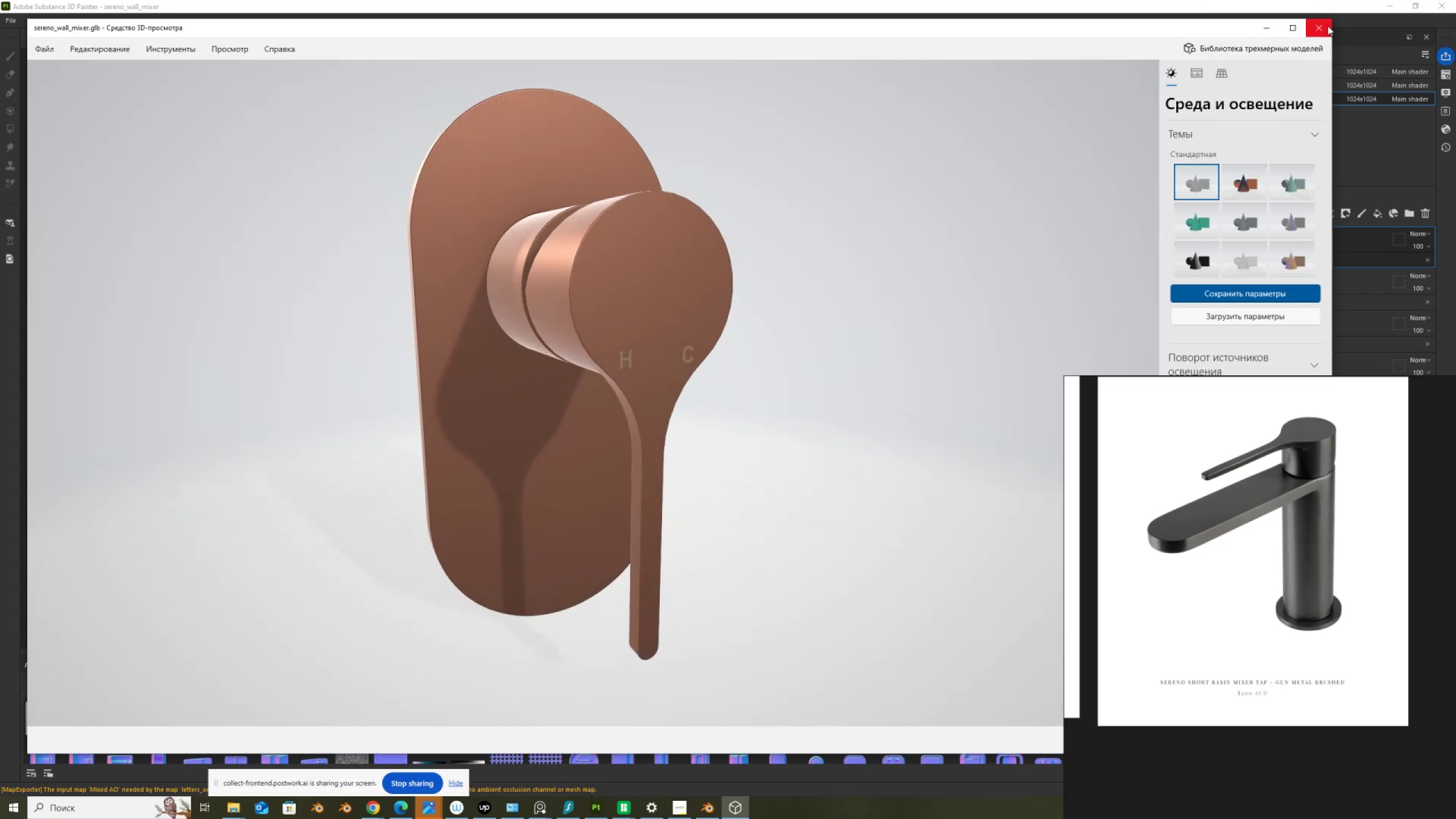 
left_click([1326, 30])
 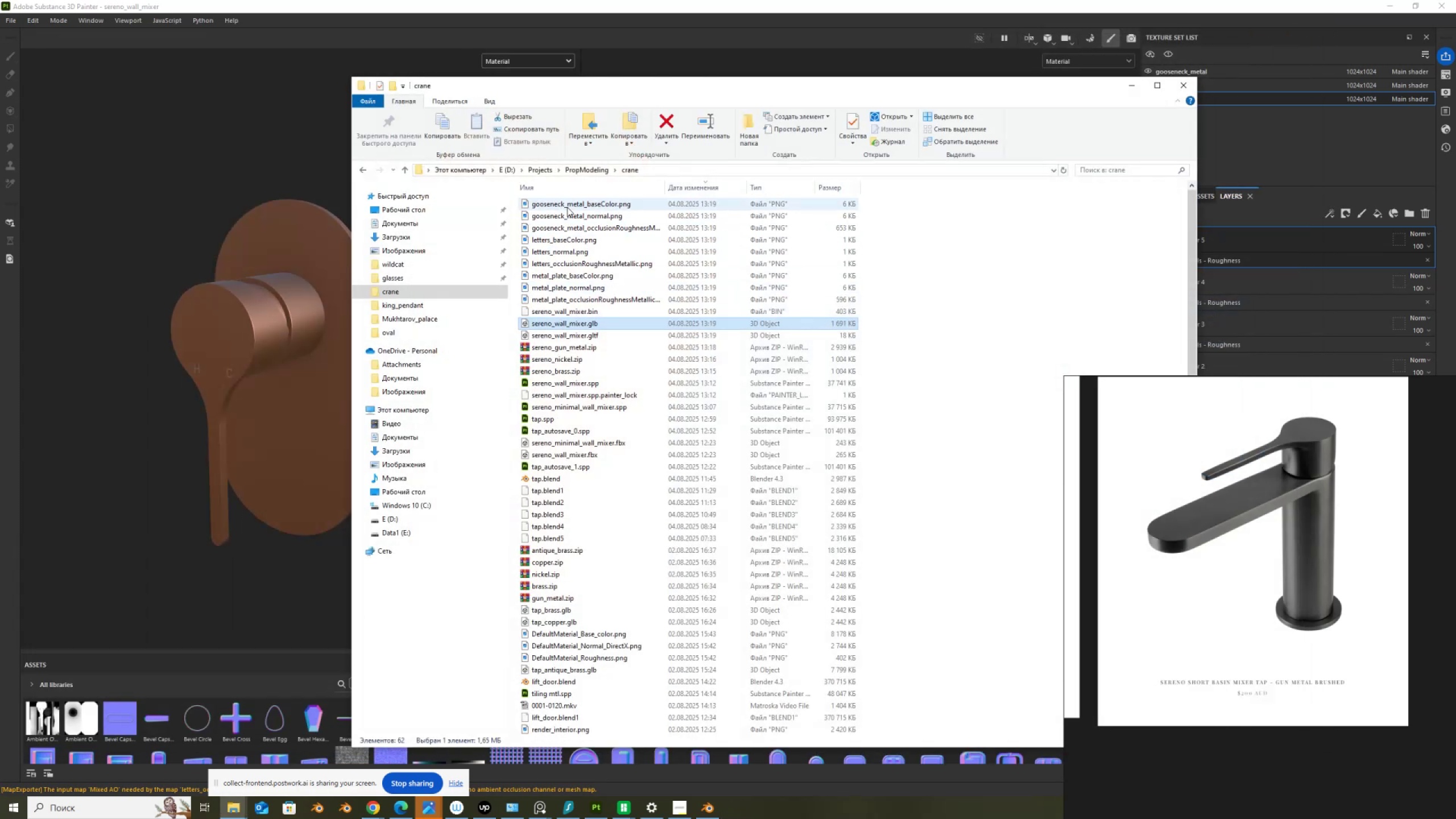 
left_click([567, 206])
 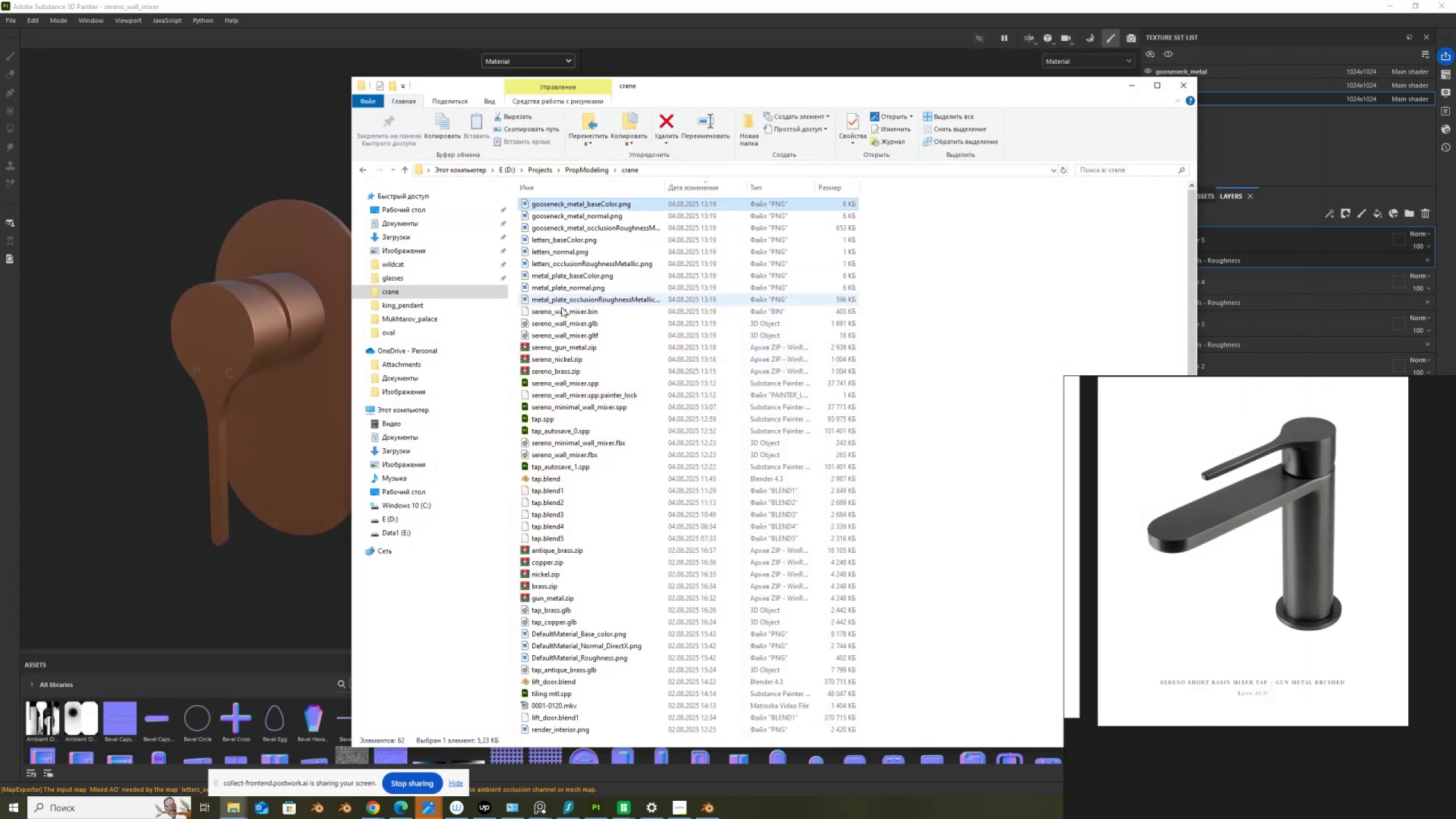 
hold_key(key=ShiftLeft, duration=0.78)
left_click([561, 335])
 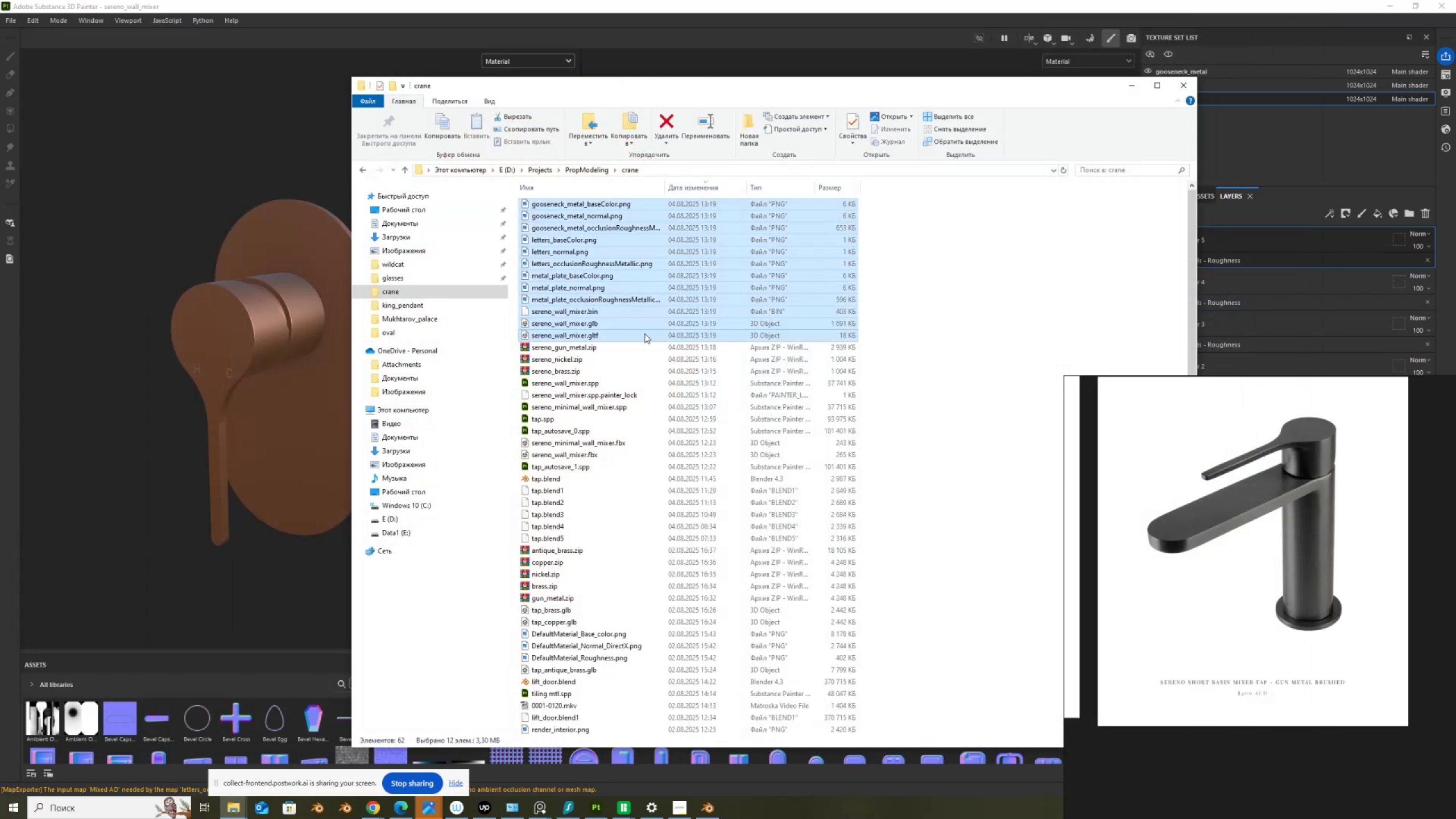 
right_click([644, 333])
 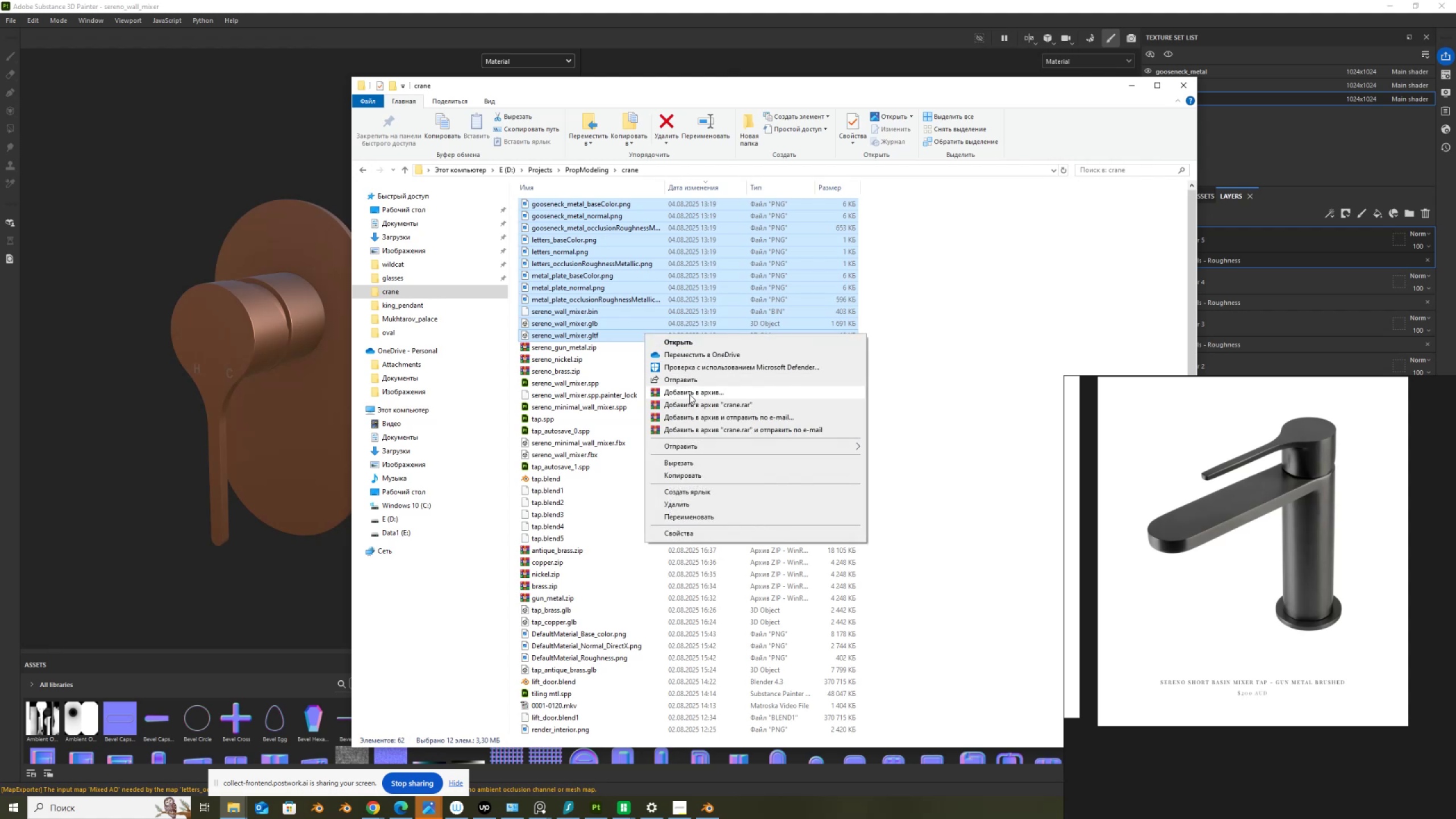 
left_click([689, 394])
 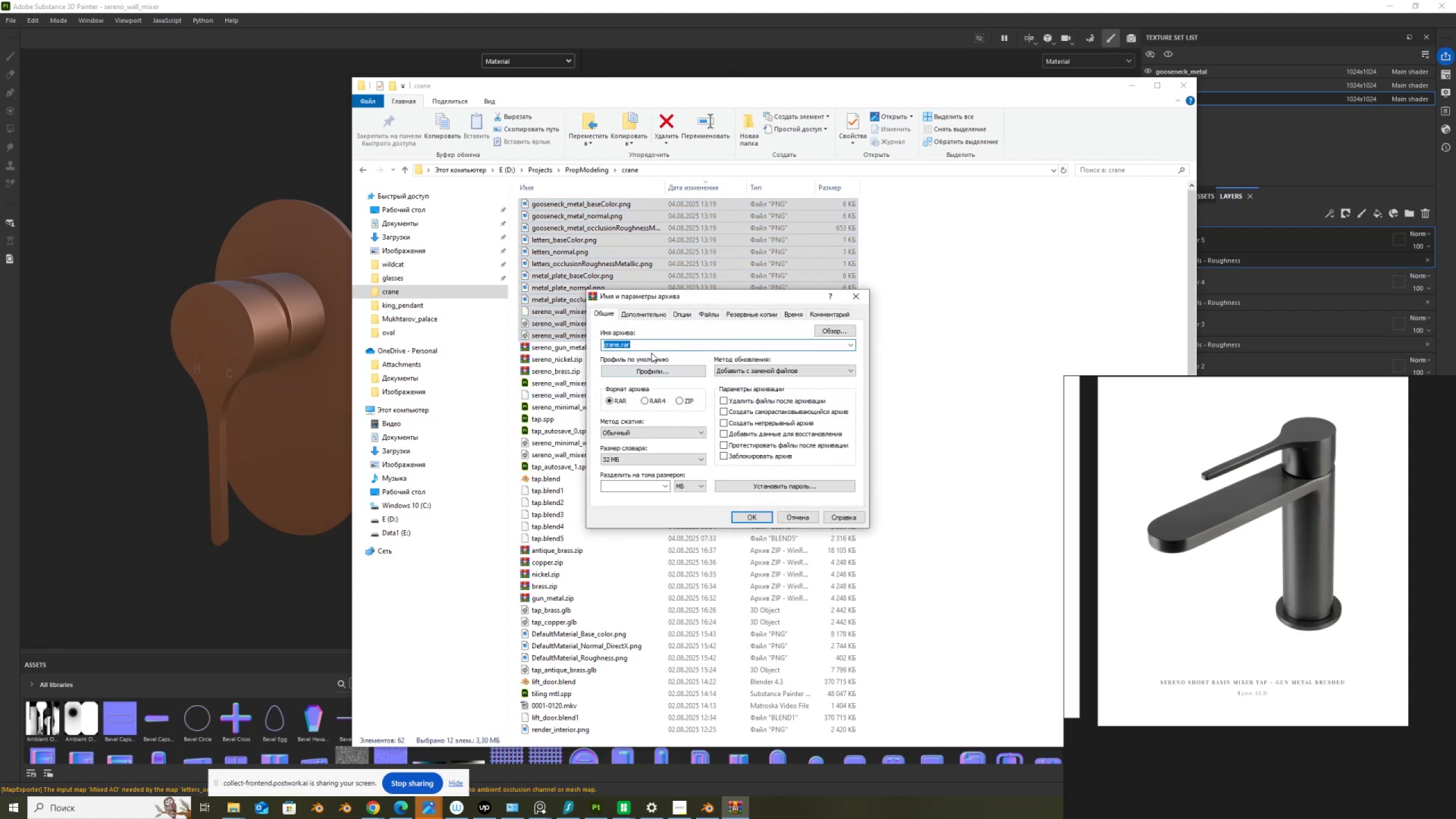 
scroll: coordinate [1152, 573], scroll_direction: down, amount: 5.0
 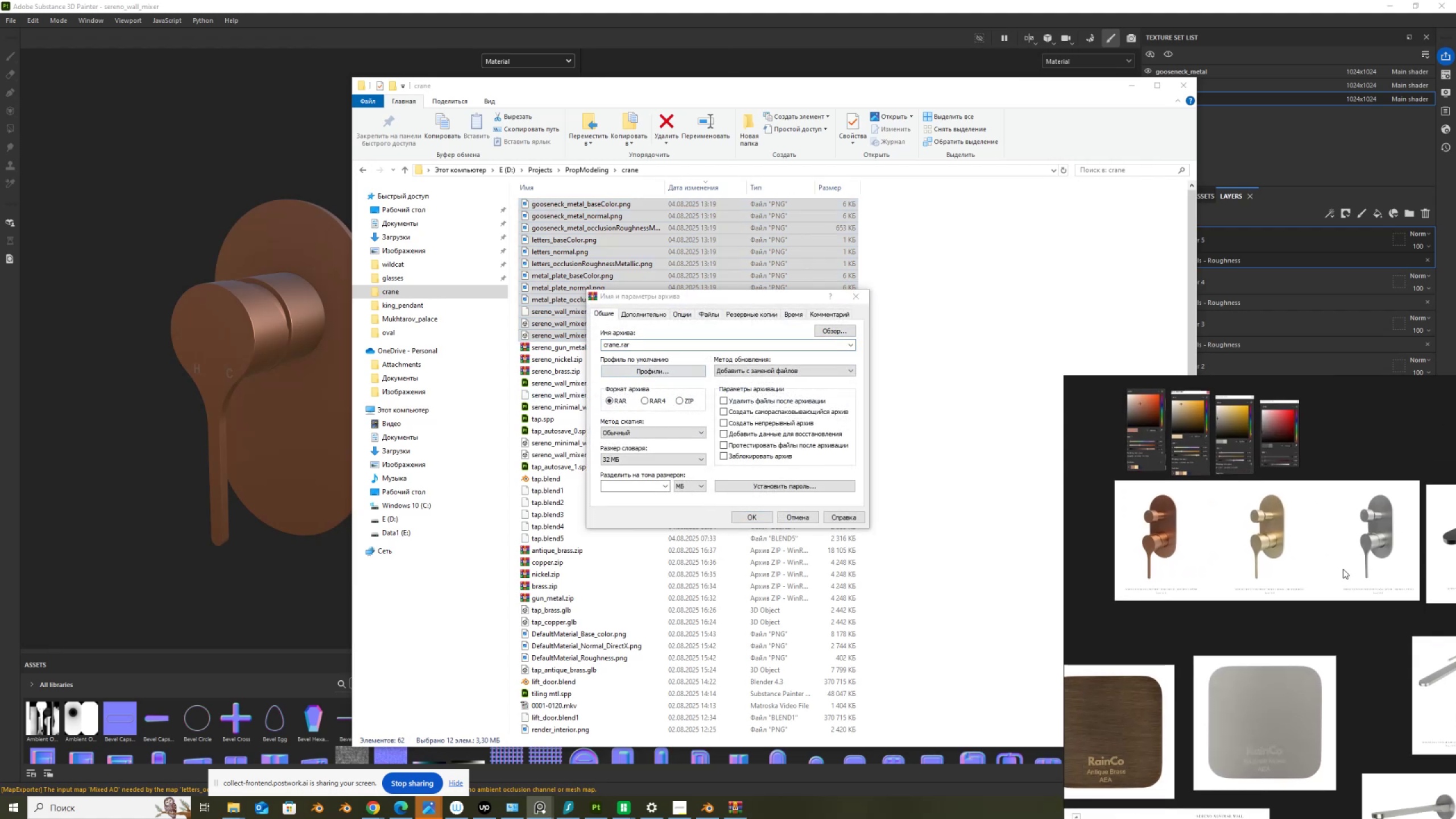 
scroll: coordinate [1168, 592], scroll_direction: up, amount: 7.0
 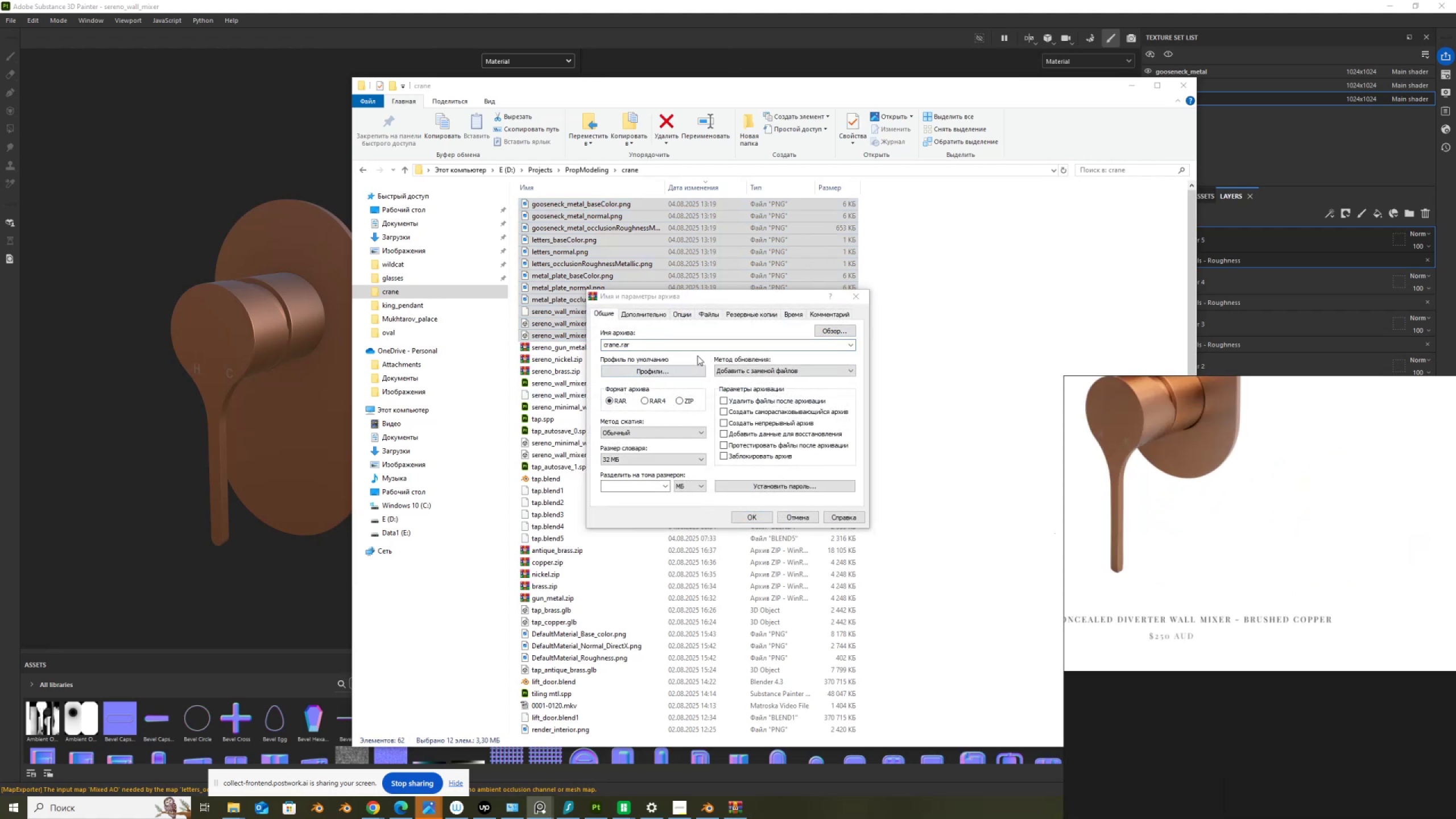 
left_click([648, 342])
 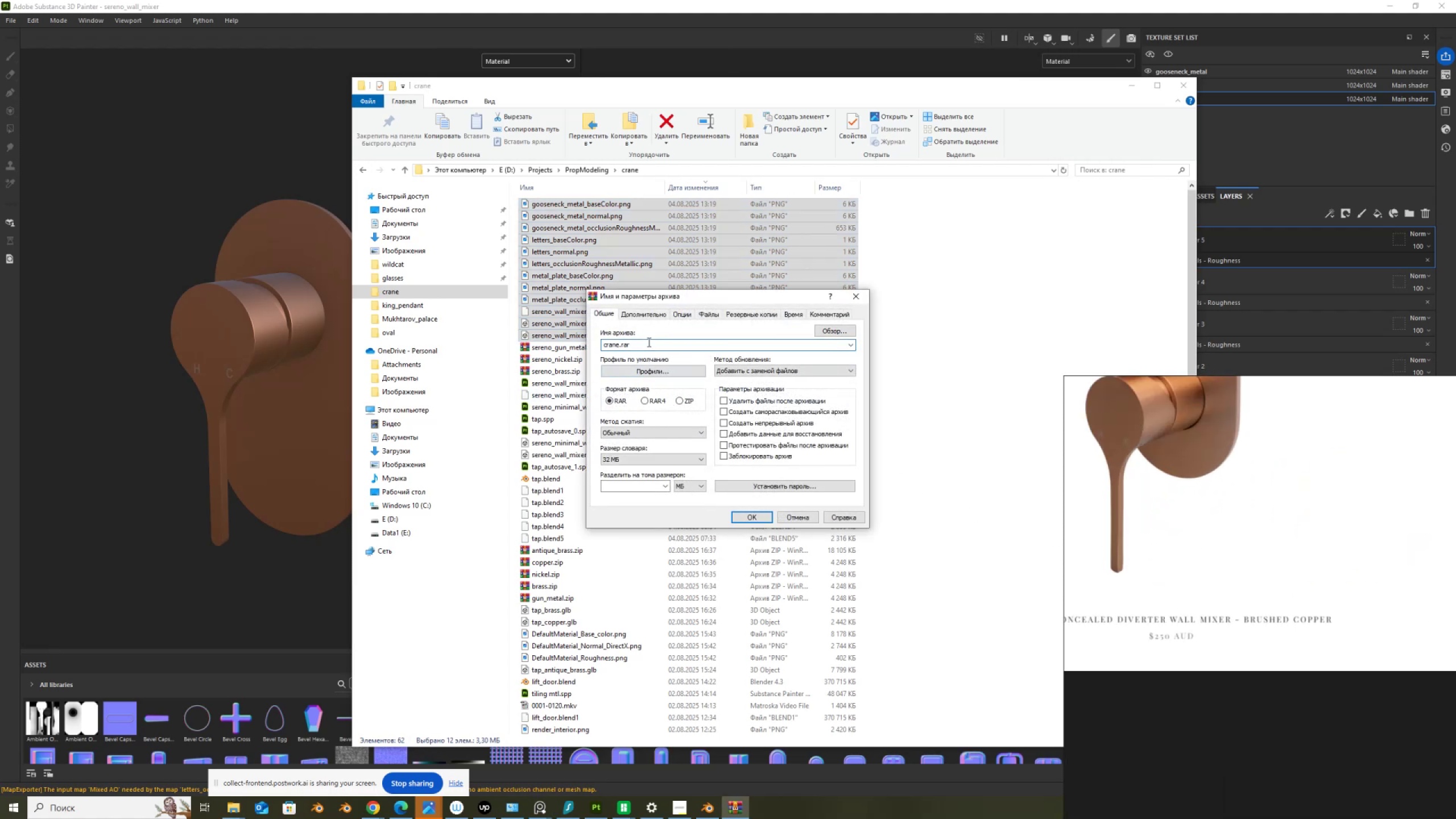 
left_click_drag(start_coordinate=[648, 342], to_coordinate=[540, 341])
 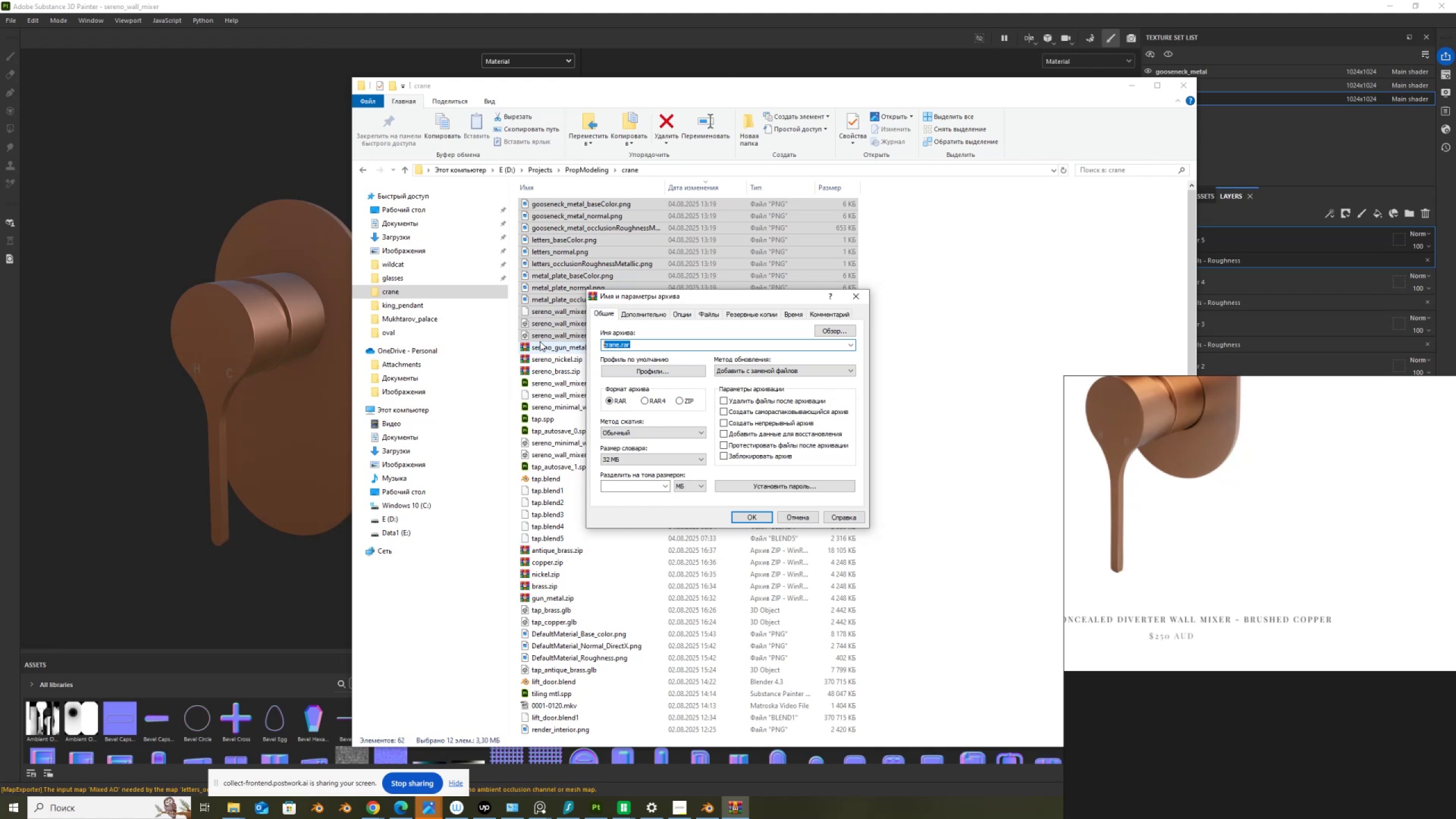 
type(sereno_copper)
 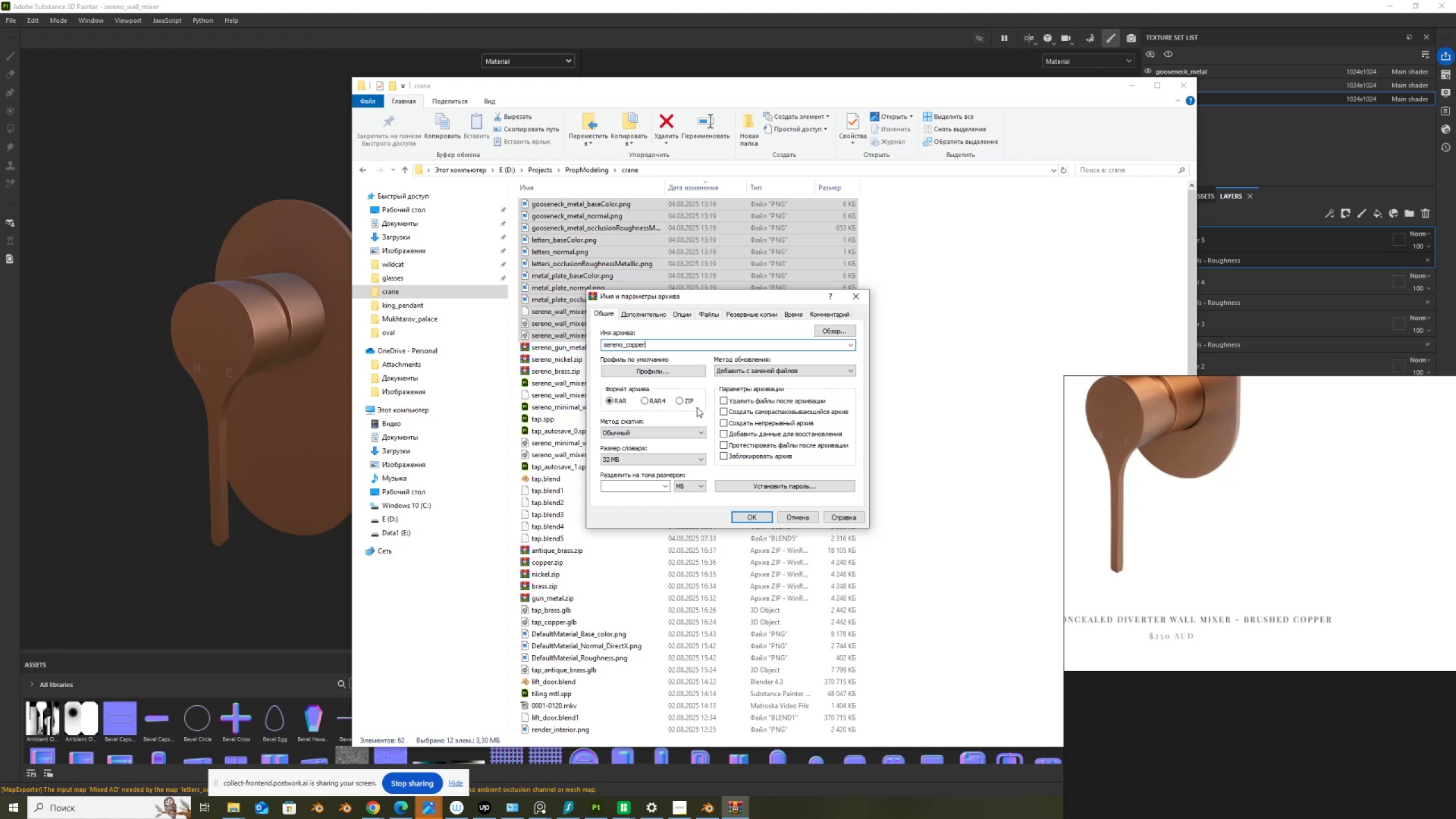 
left_click([680, 400])
 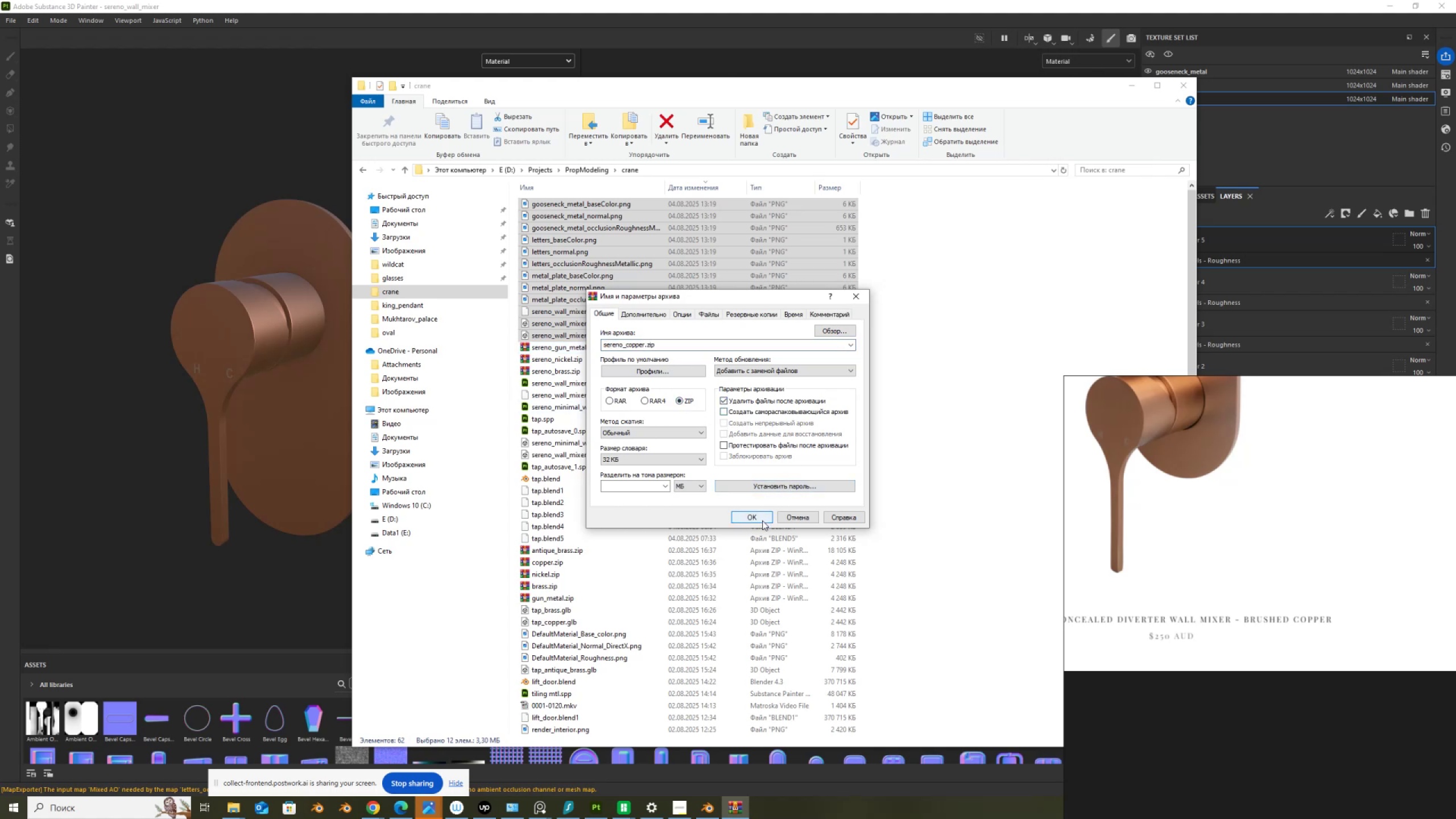 
left_click([762, 518])
 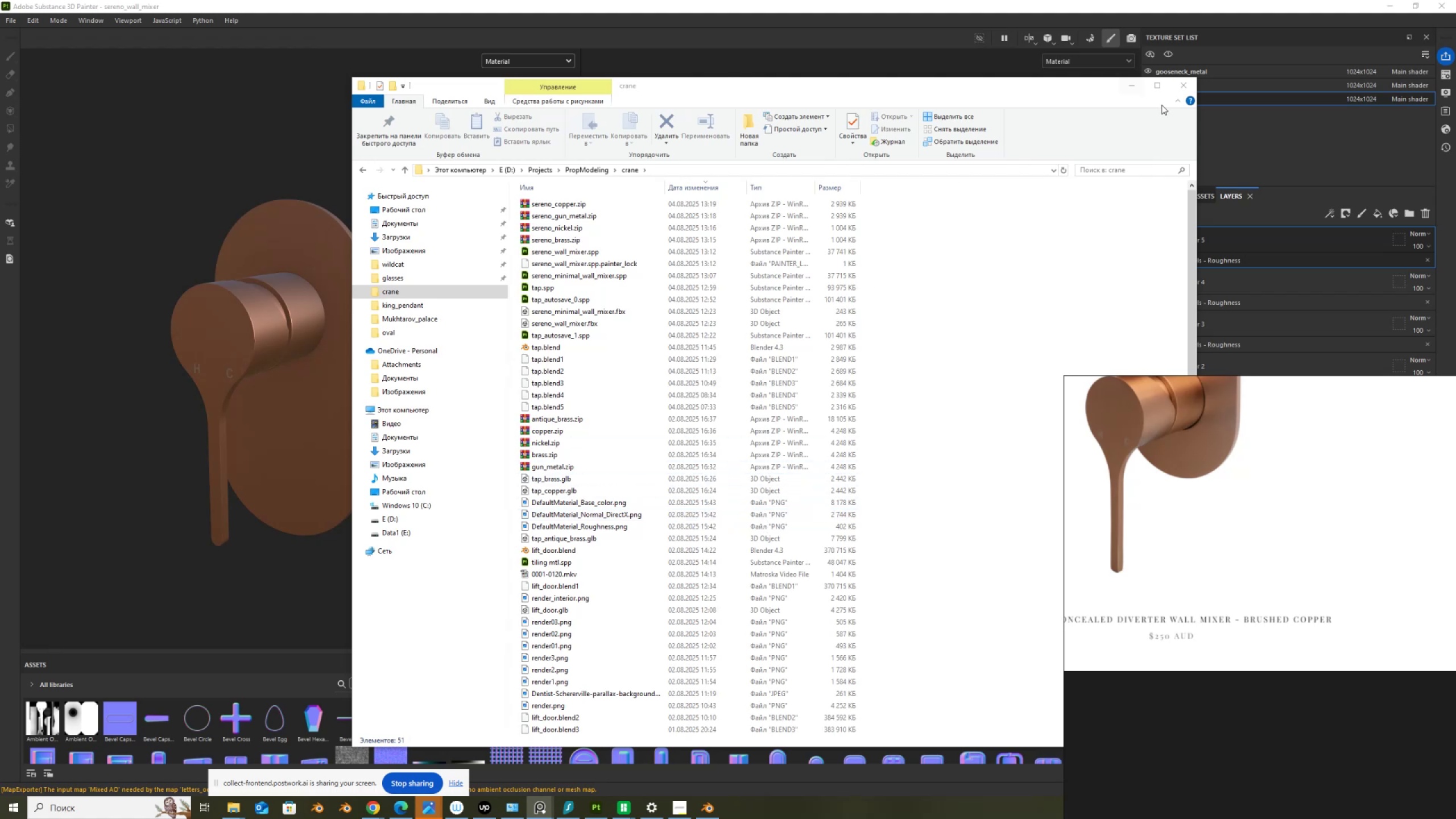 
left_click([1132, 89])
 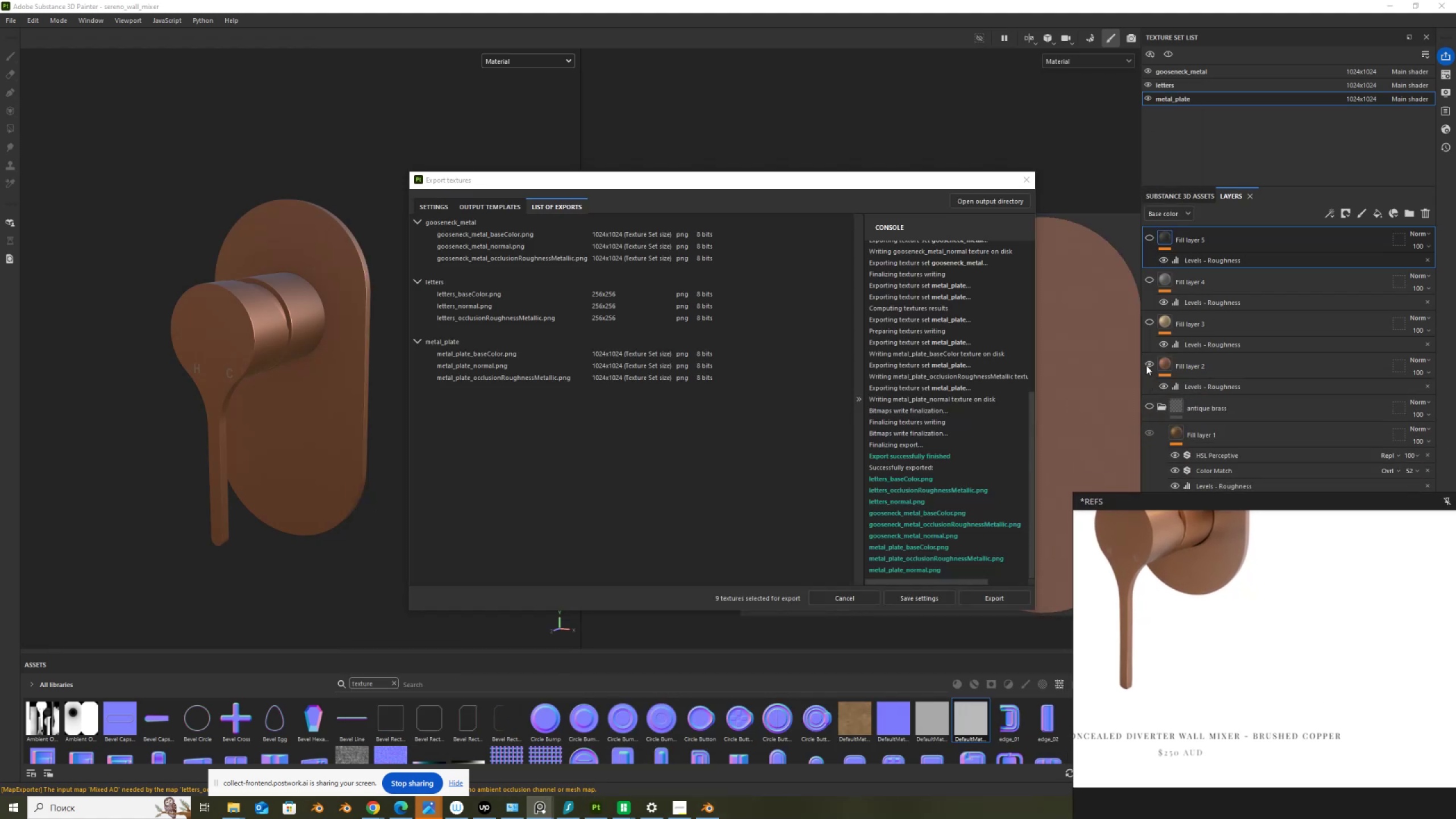 
left_click([1148, 406])
 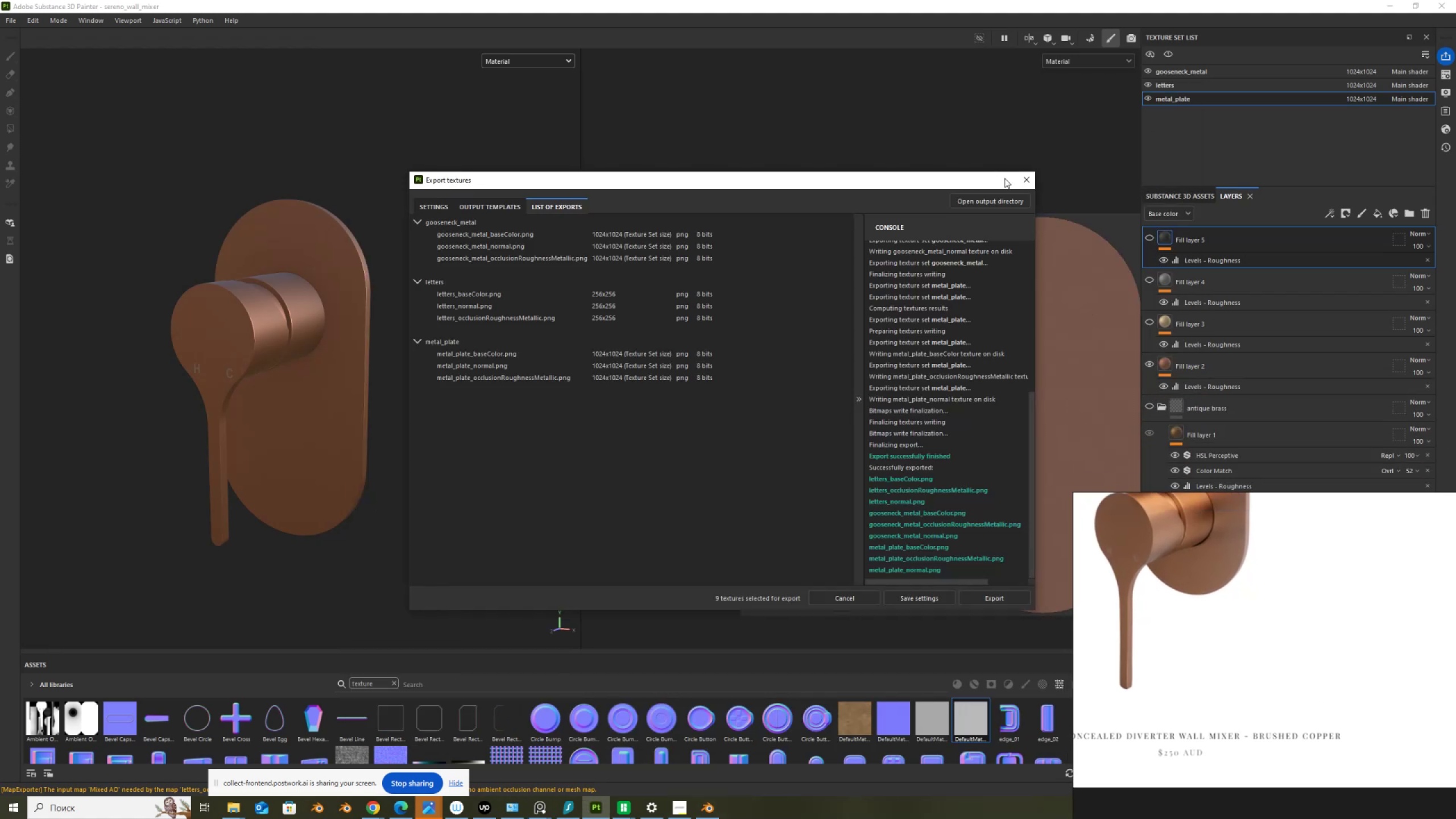 
left_click([1028, 181])
 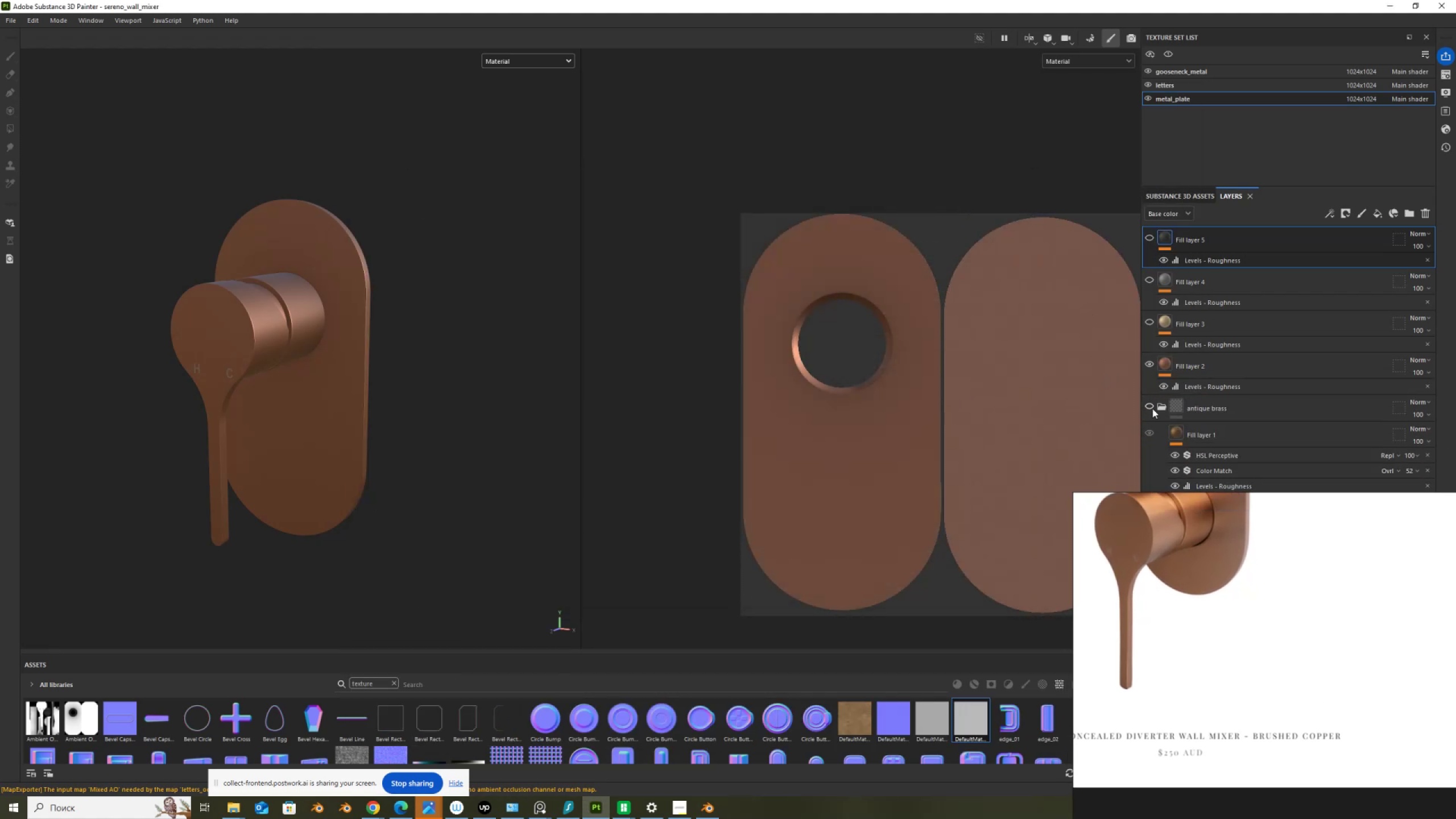 
left_click([1152, 407])
 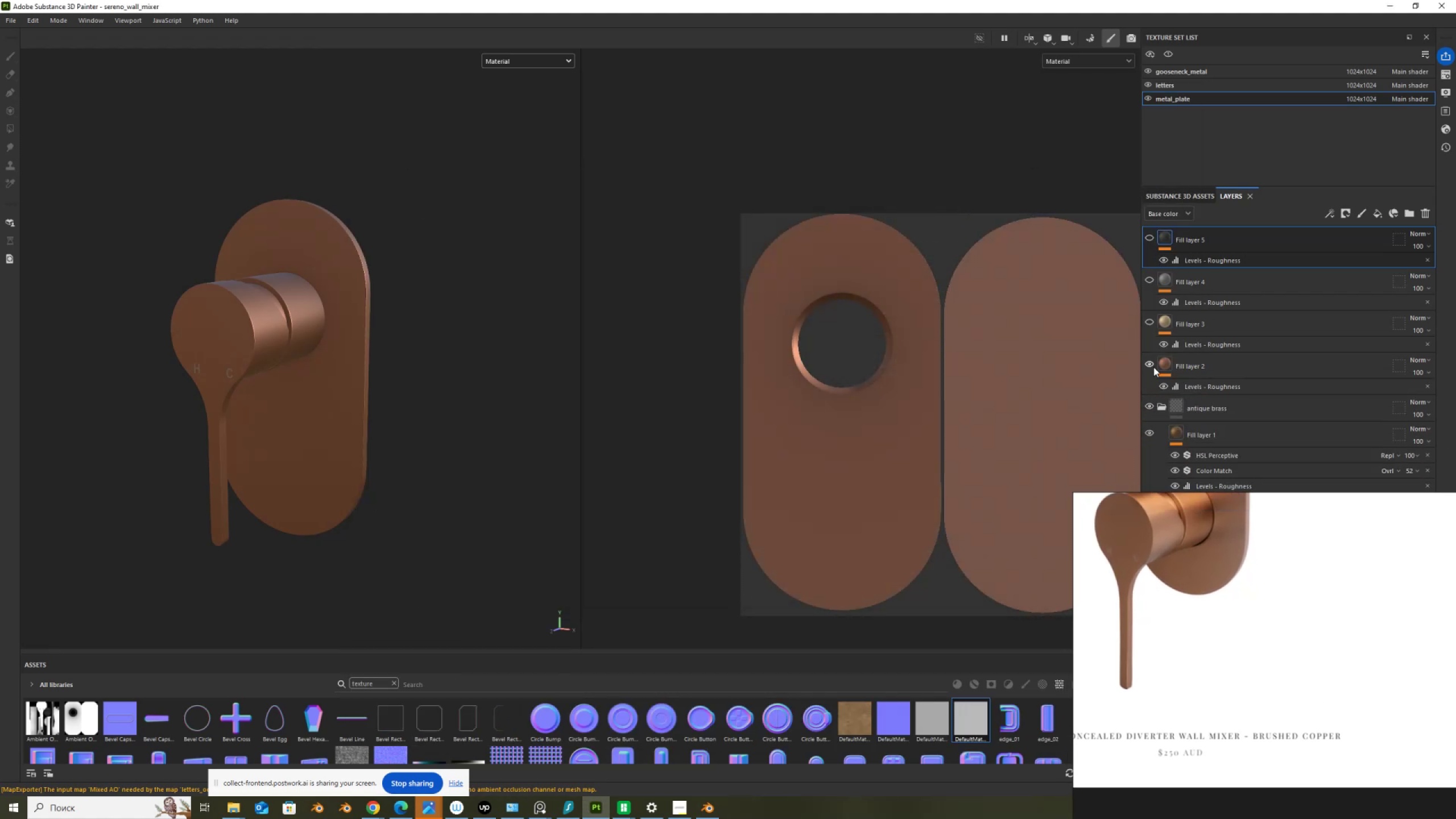 
left_click([1153, 366])
 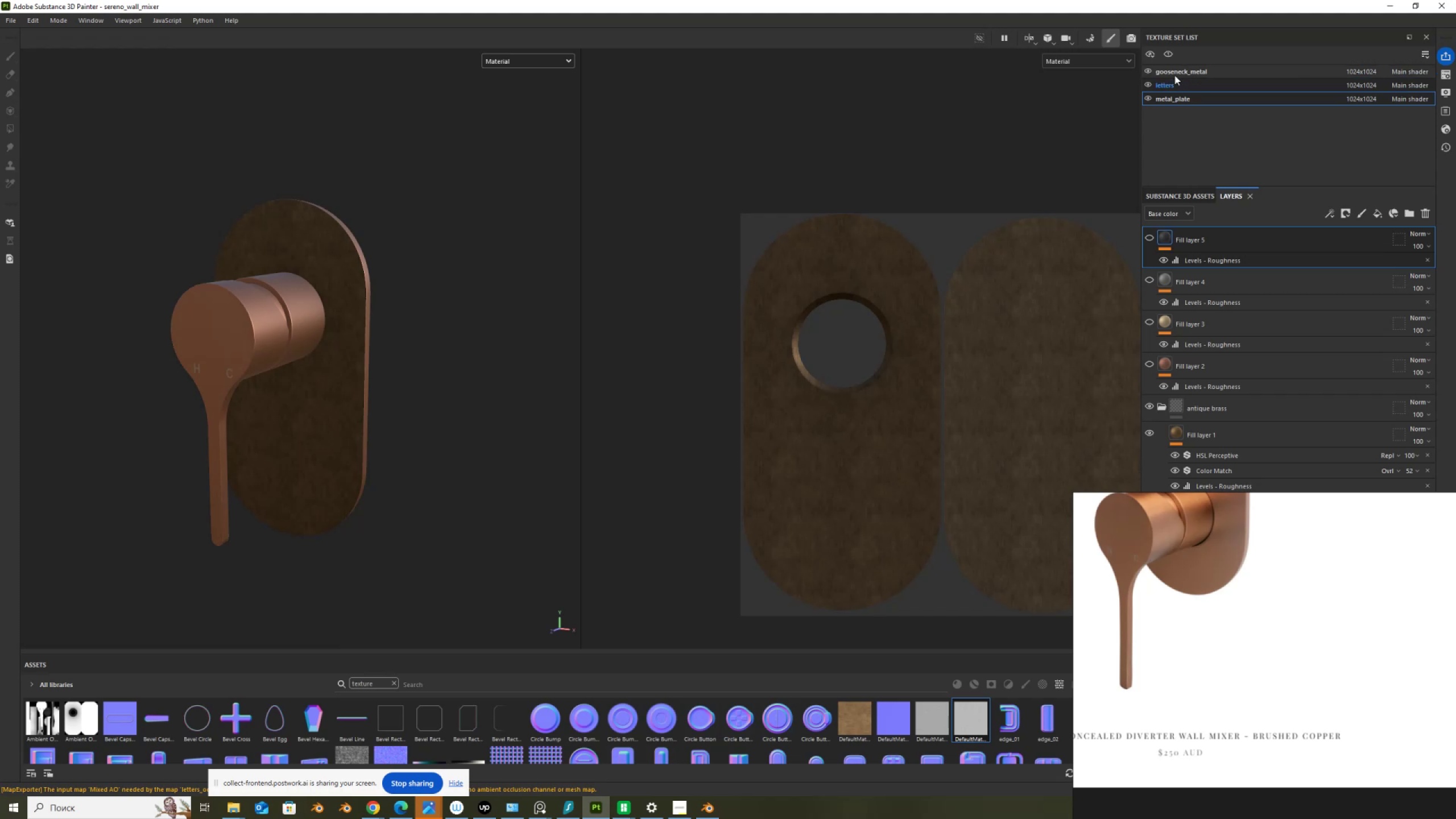 
left_click([1176, 72])
 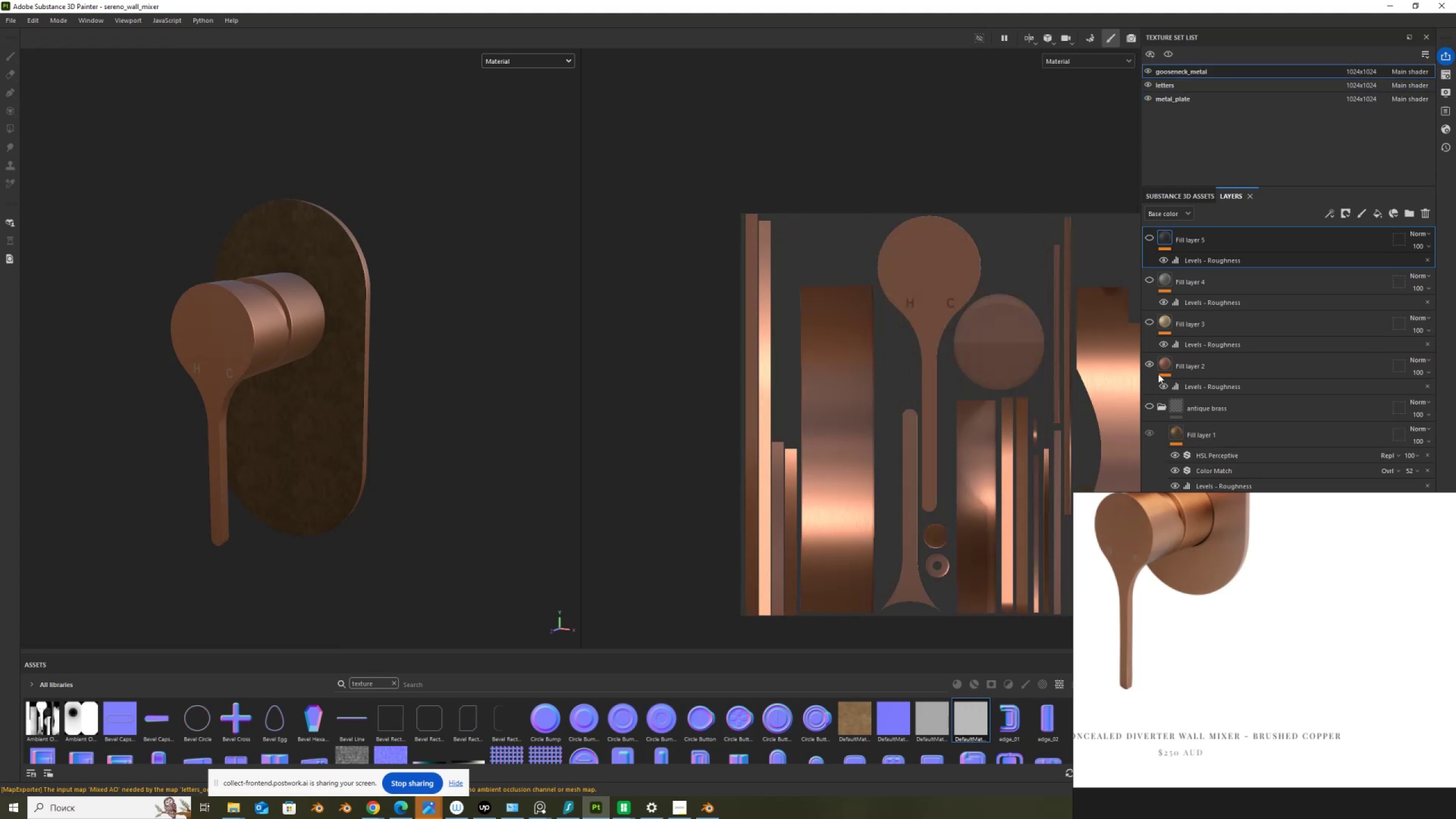 
left_click([1154, 363])
 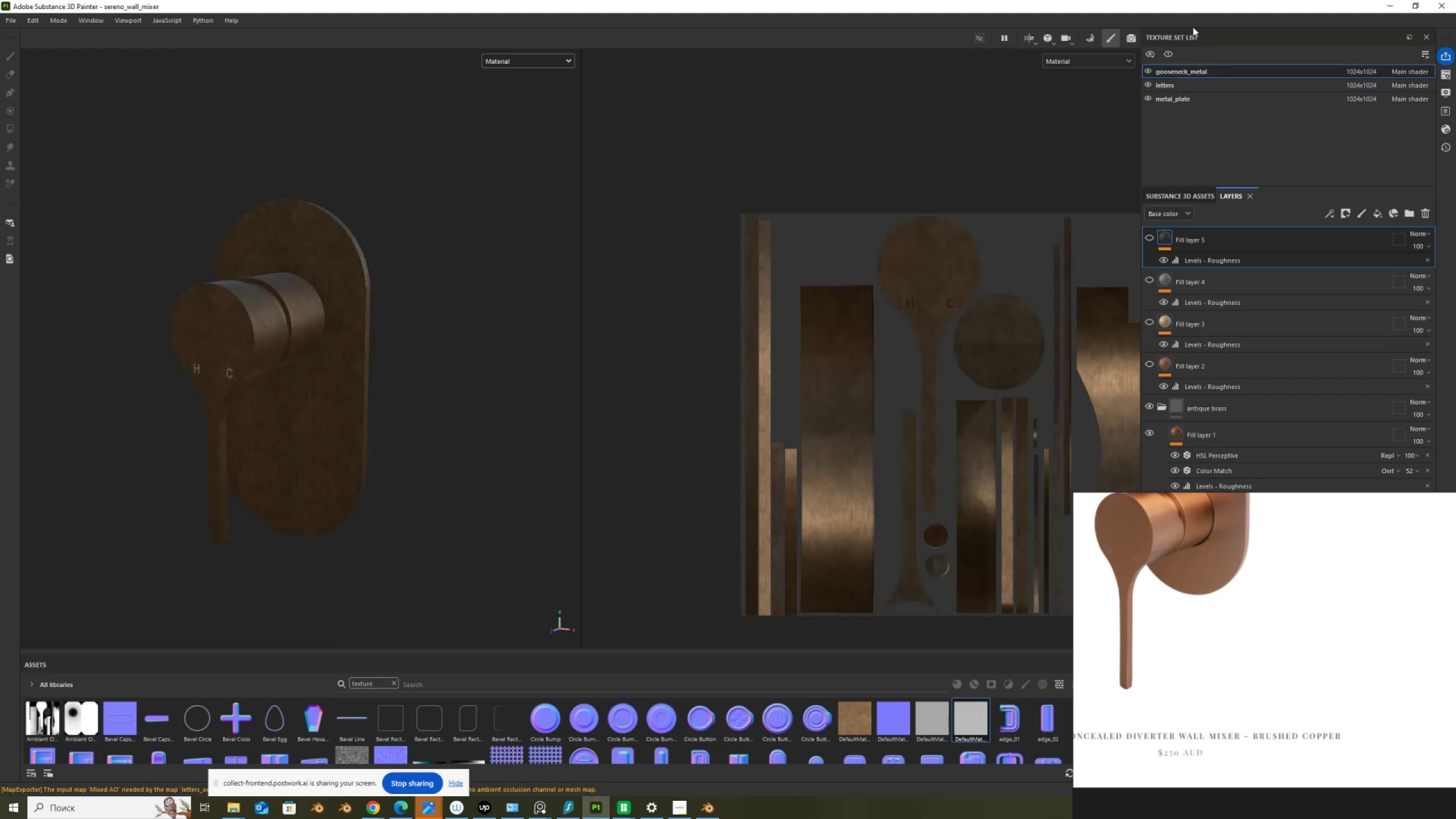 
left_click([1165, 86])
 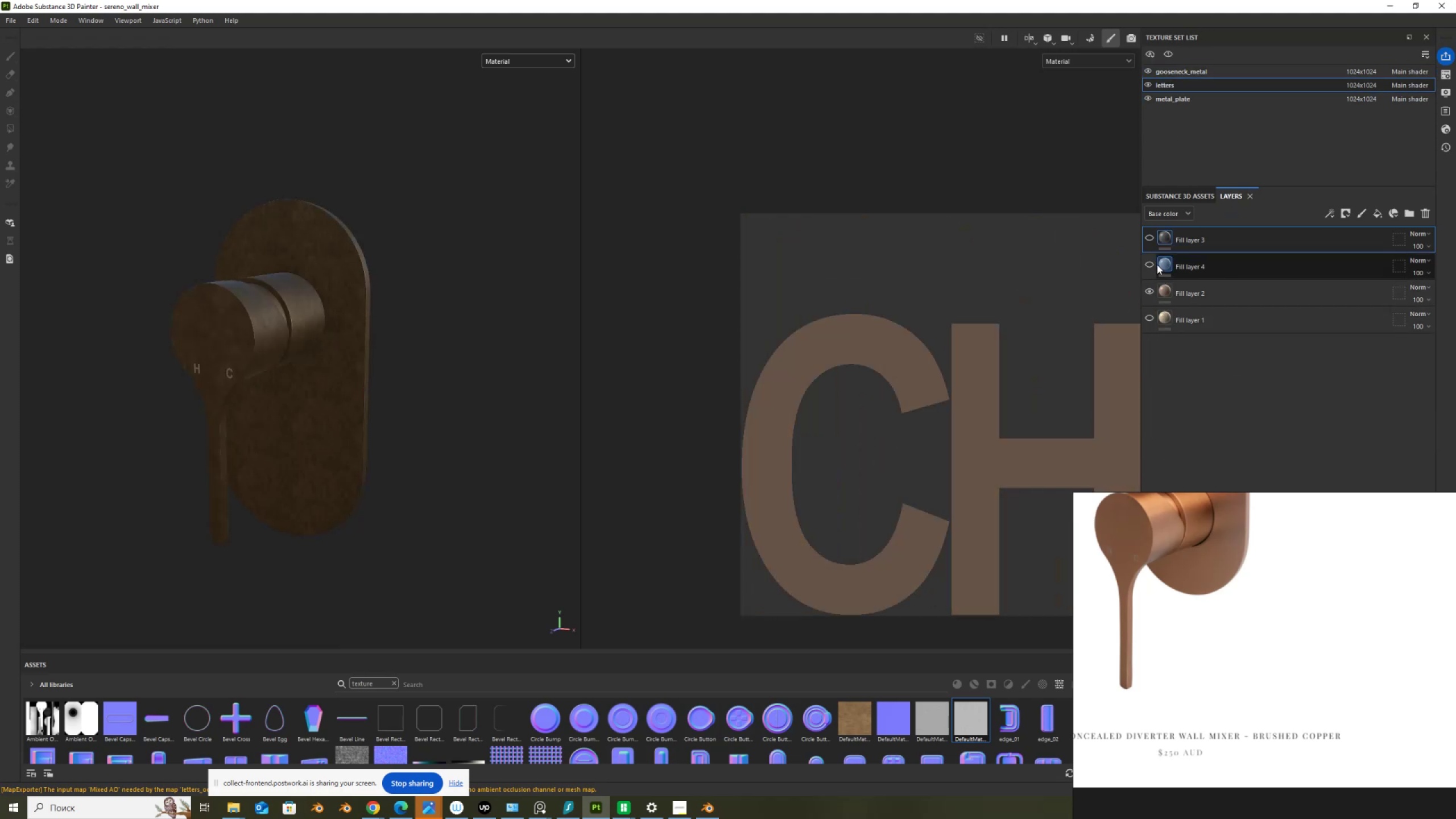 
left_click([1147, 264])
 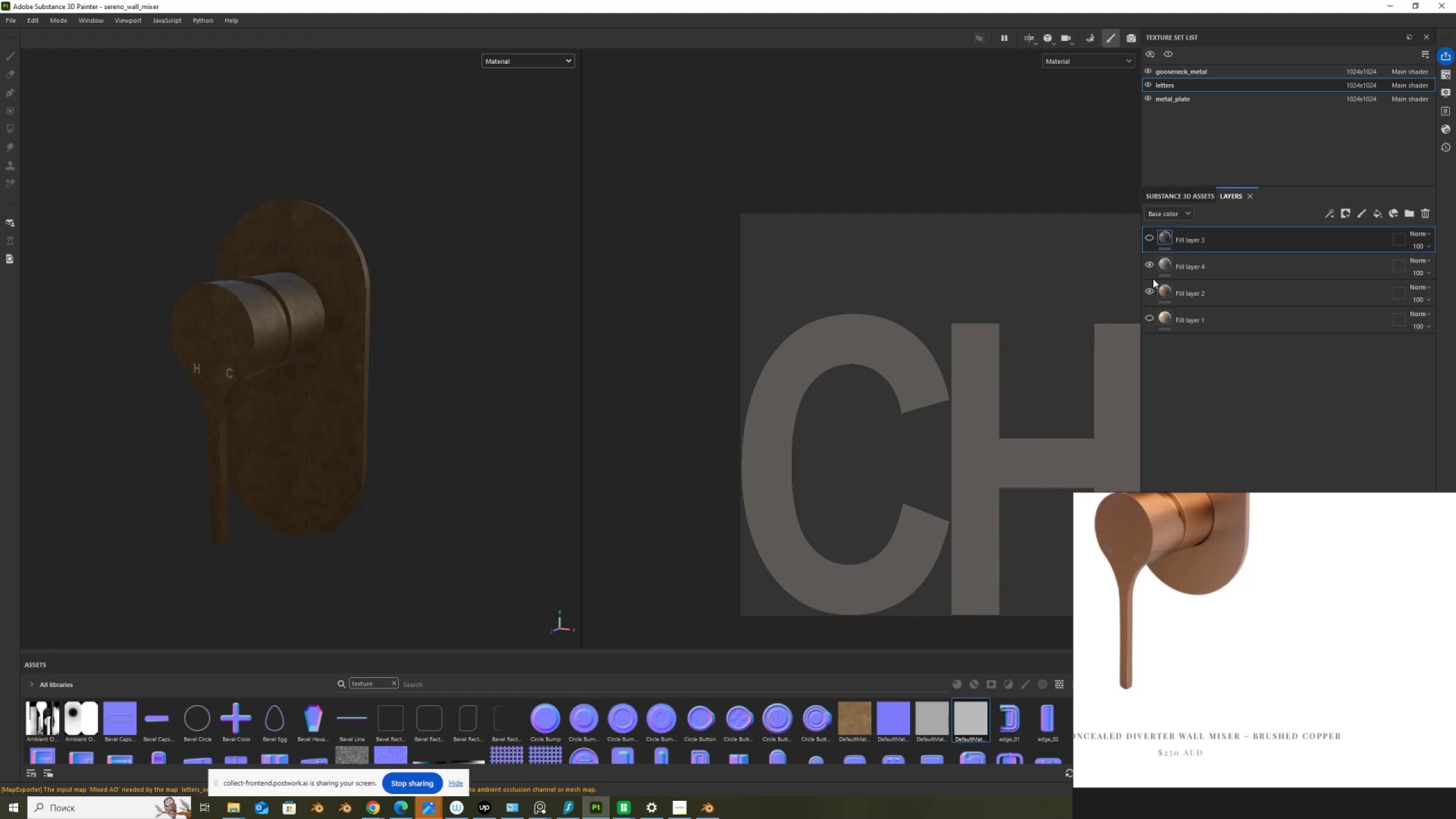 
left_click([1151, 240])
 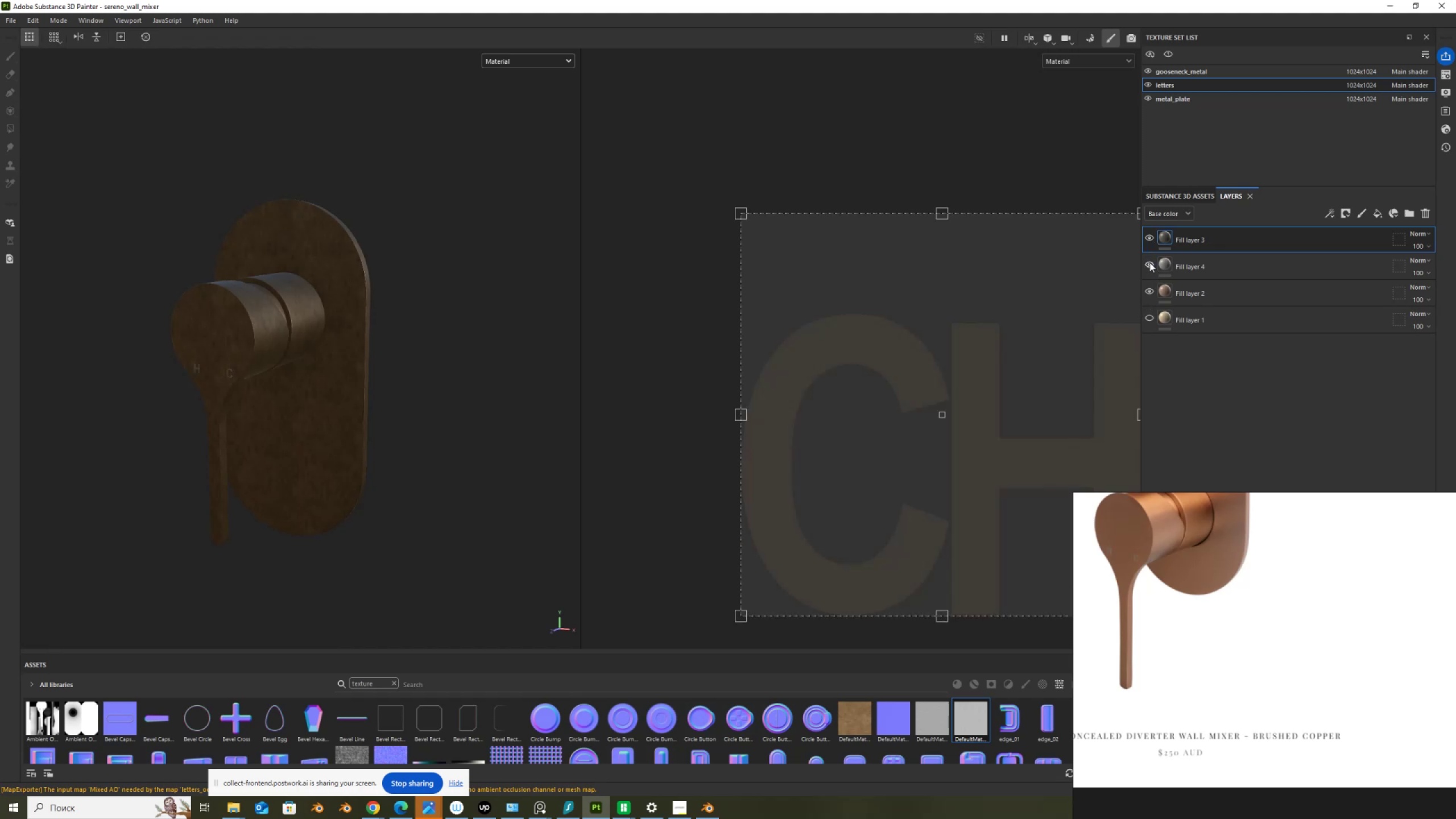 
left_click([1149, 262])
 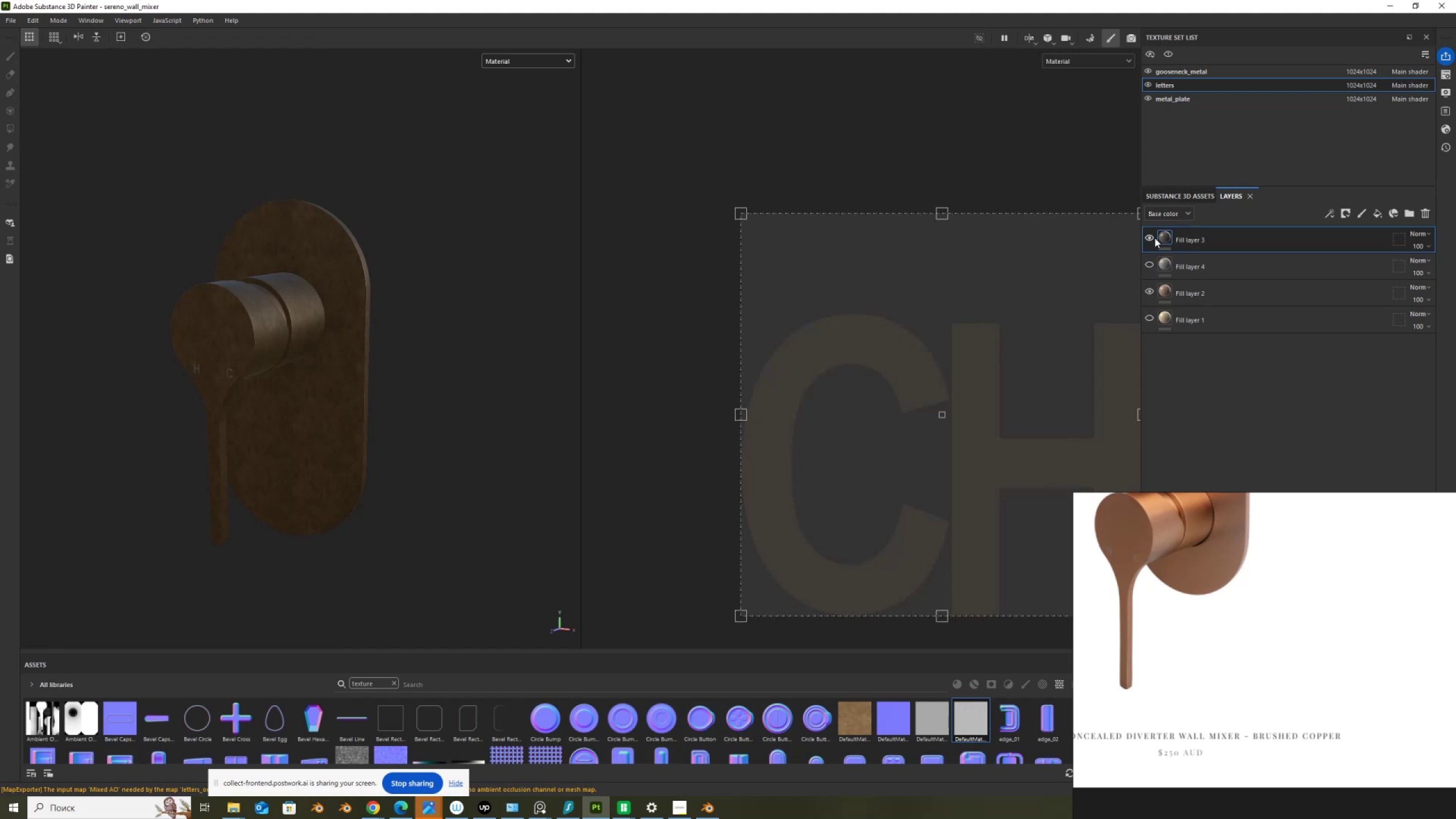 
left_click([1155, 237])
 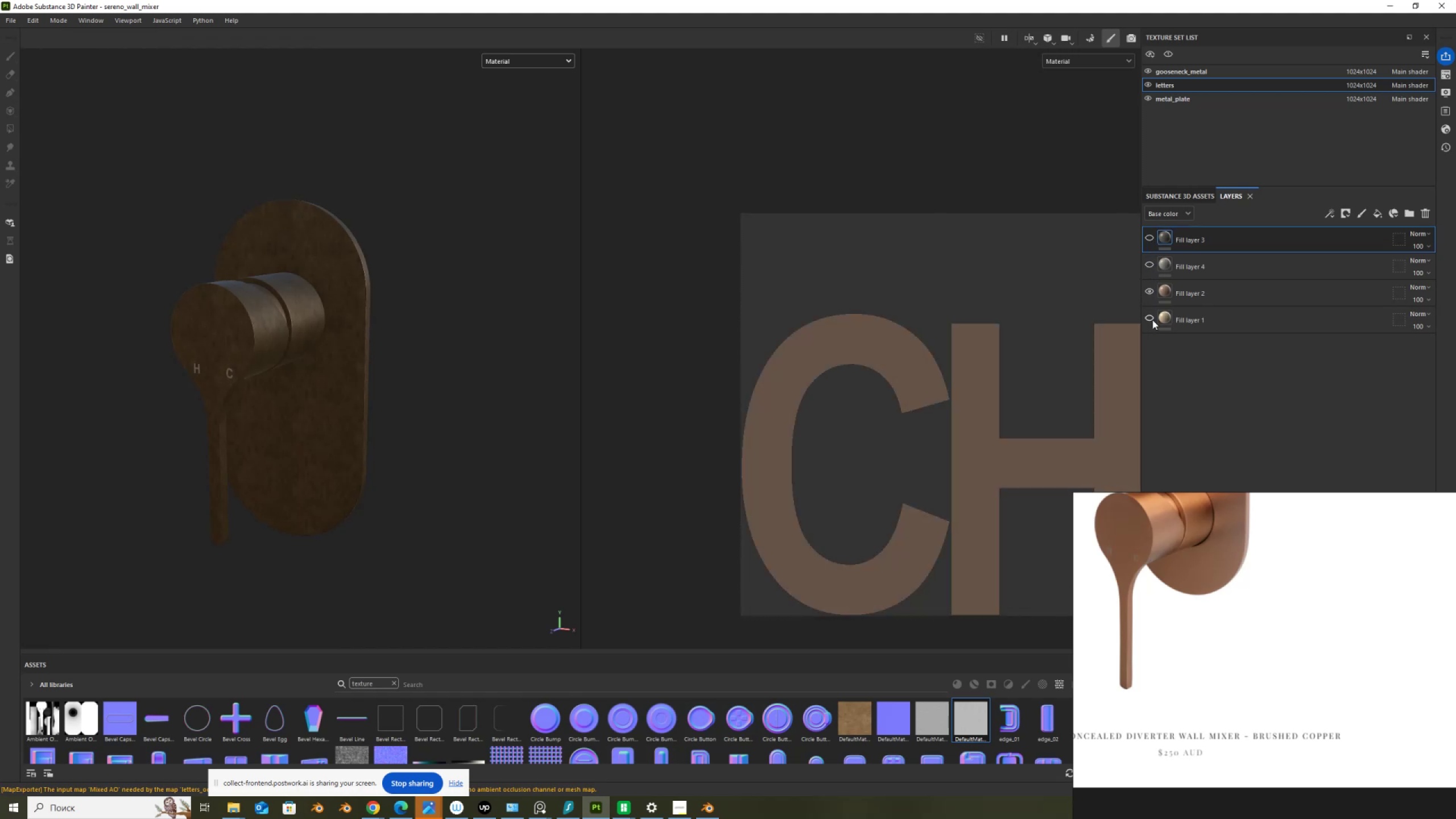 
left_click([1153, 318])
 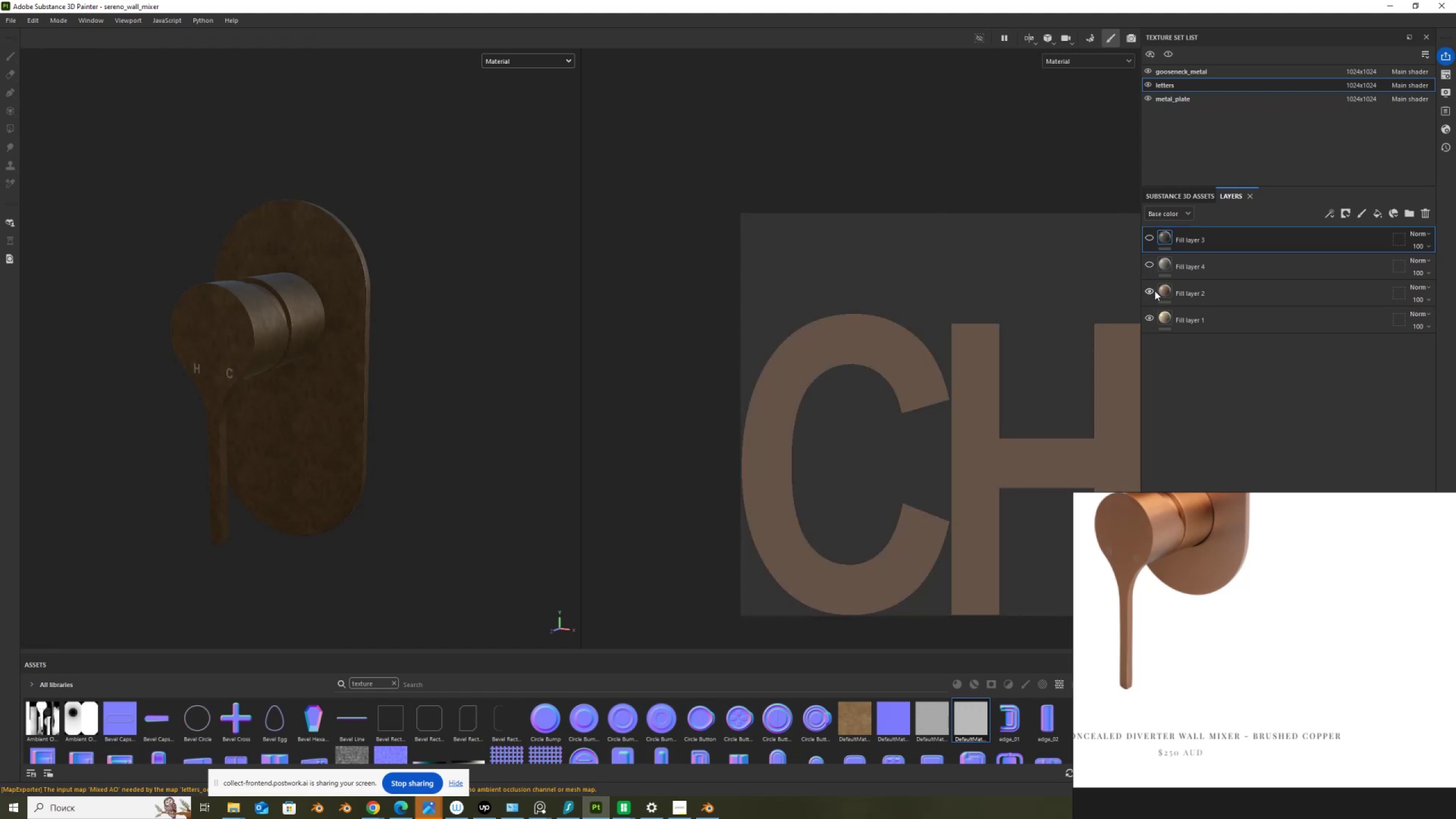 
left_click([1155, 291])
 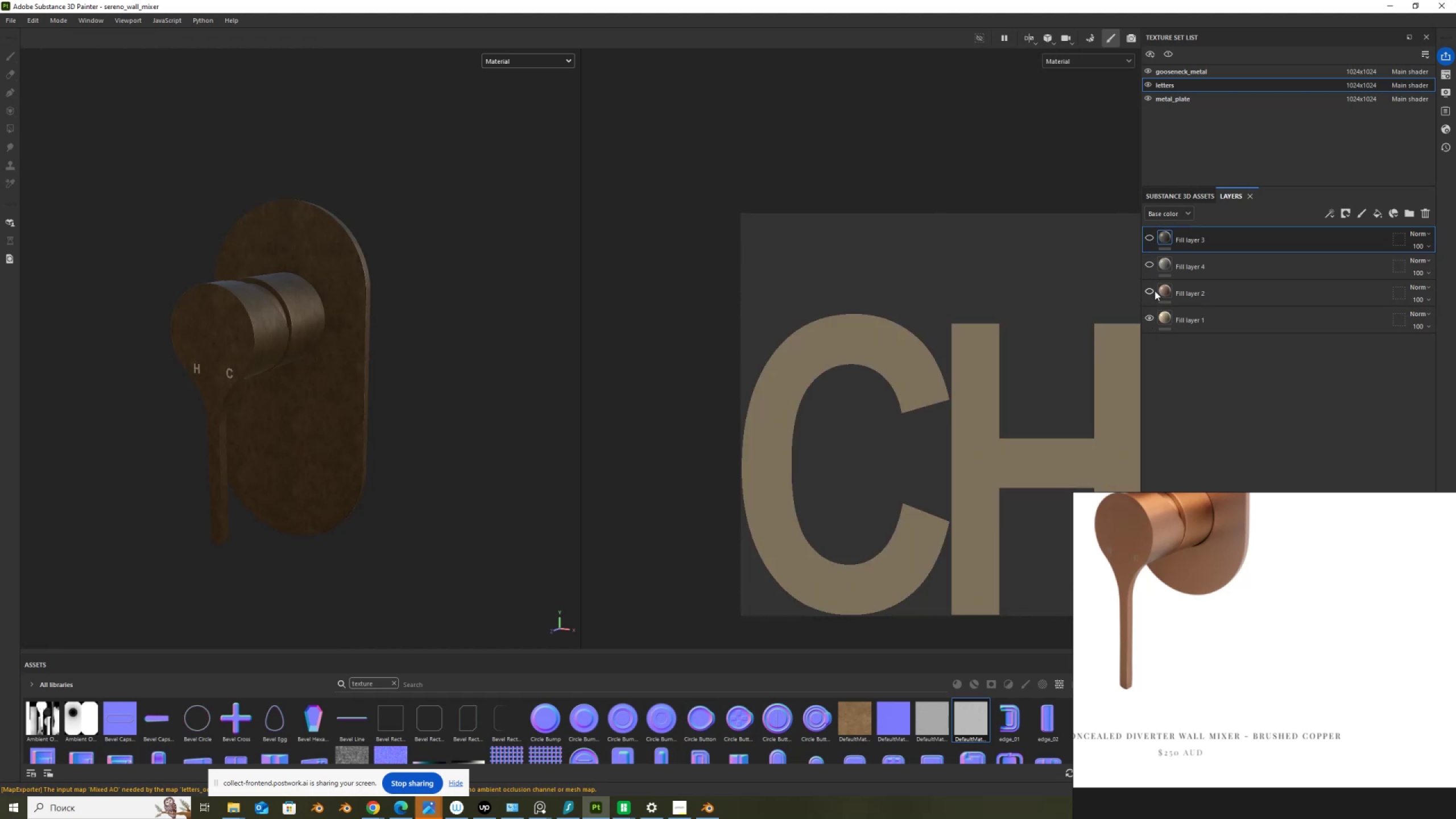 
scroll: coordinate [262, 316], scroll_direction: up, amount: 4.0
 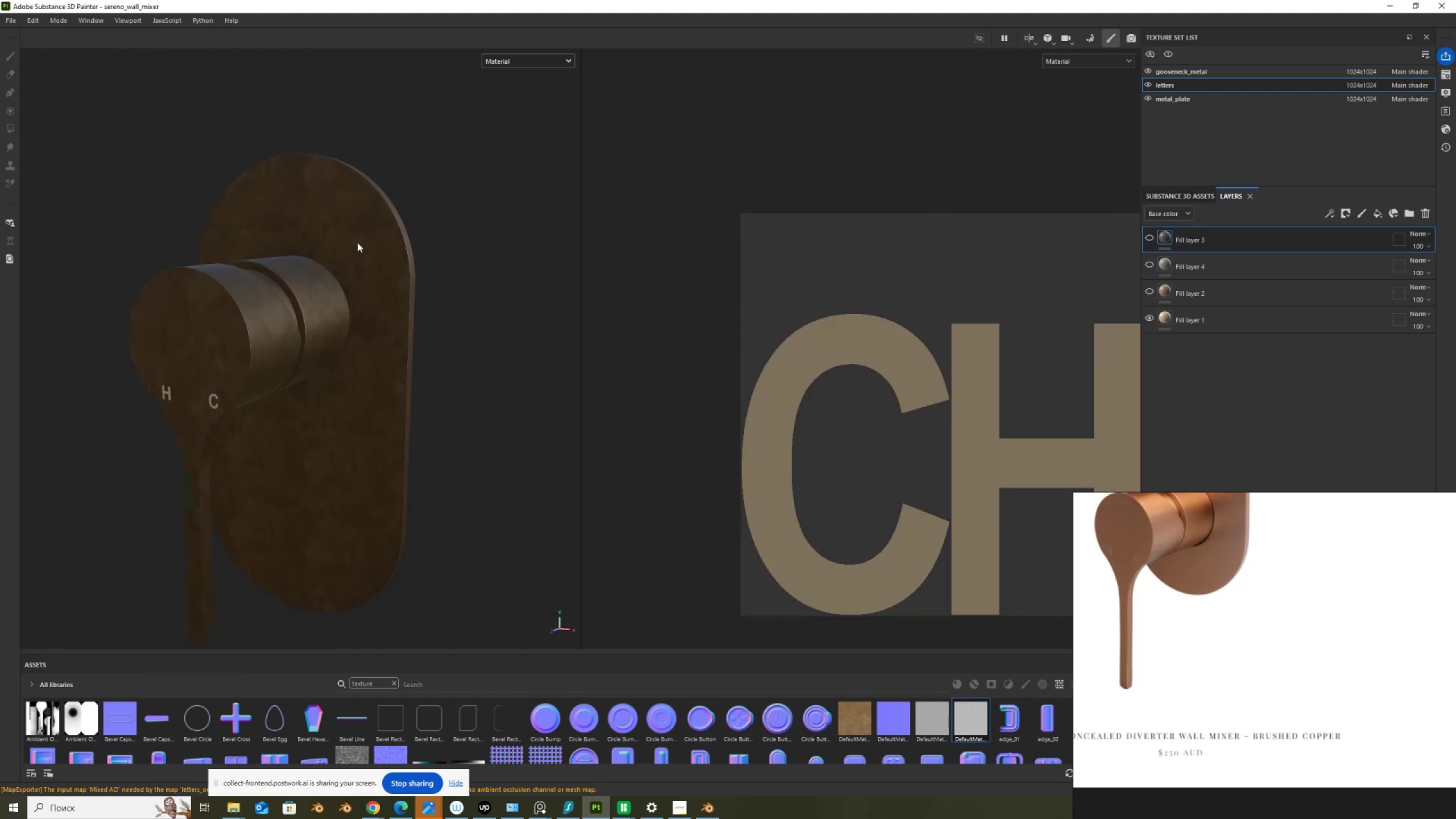 
left_click([359, 230])
 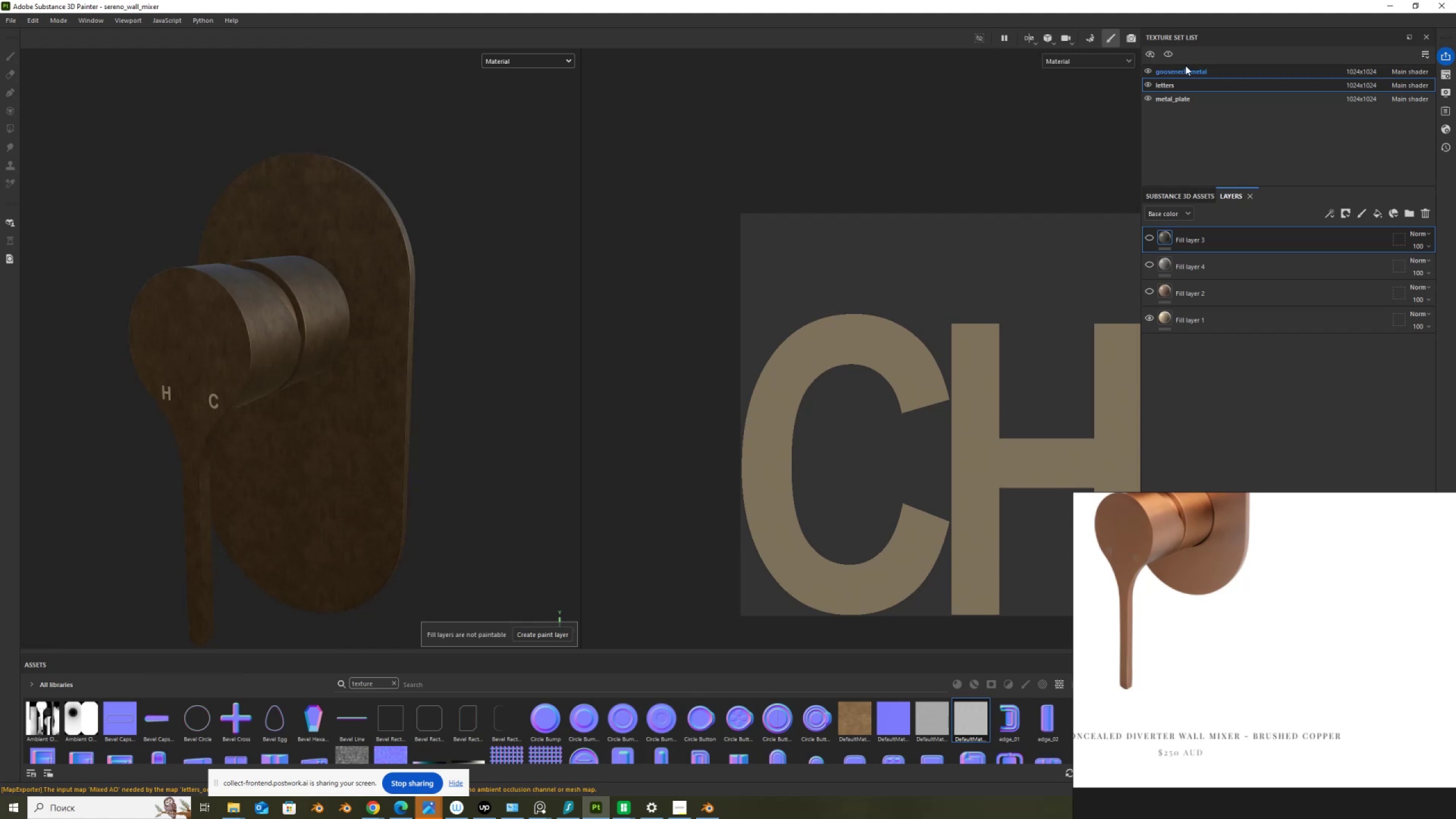 
double_click([1184, 70])
 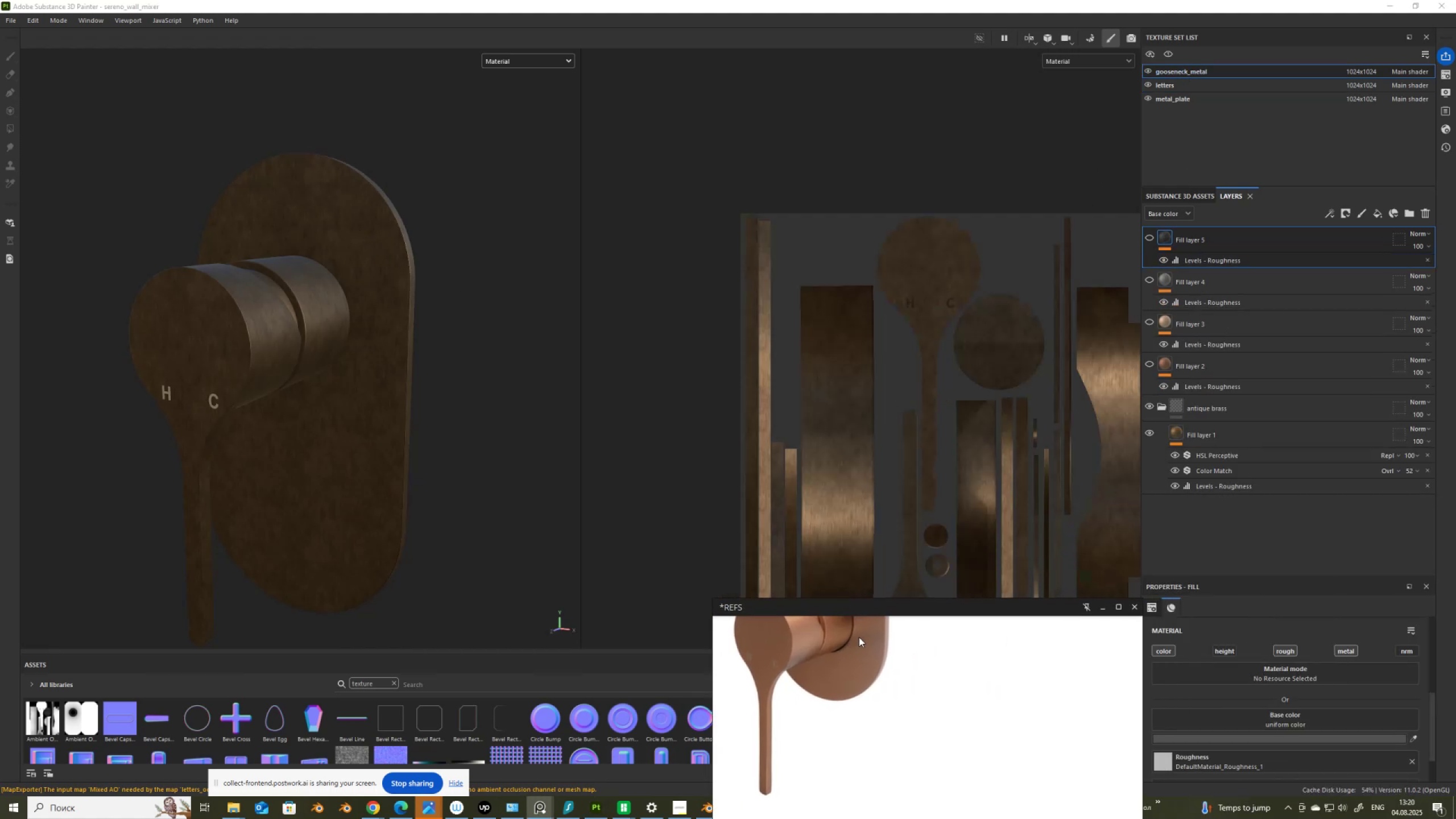 
scroll: coordinate [356, 396], scroll_direction: up, amount: 2.0
 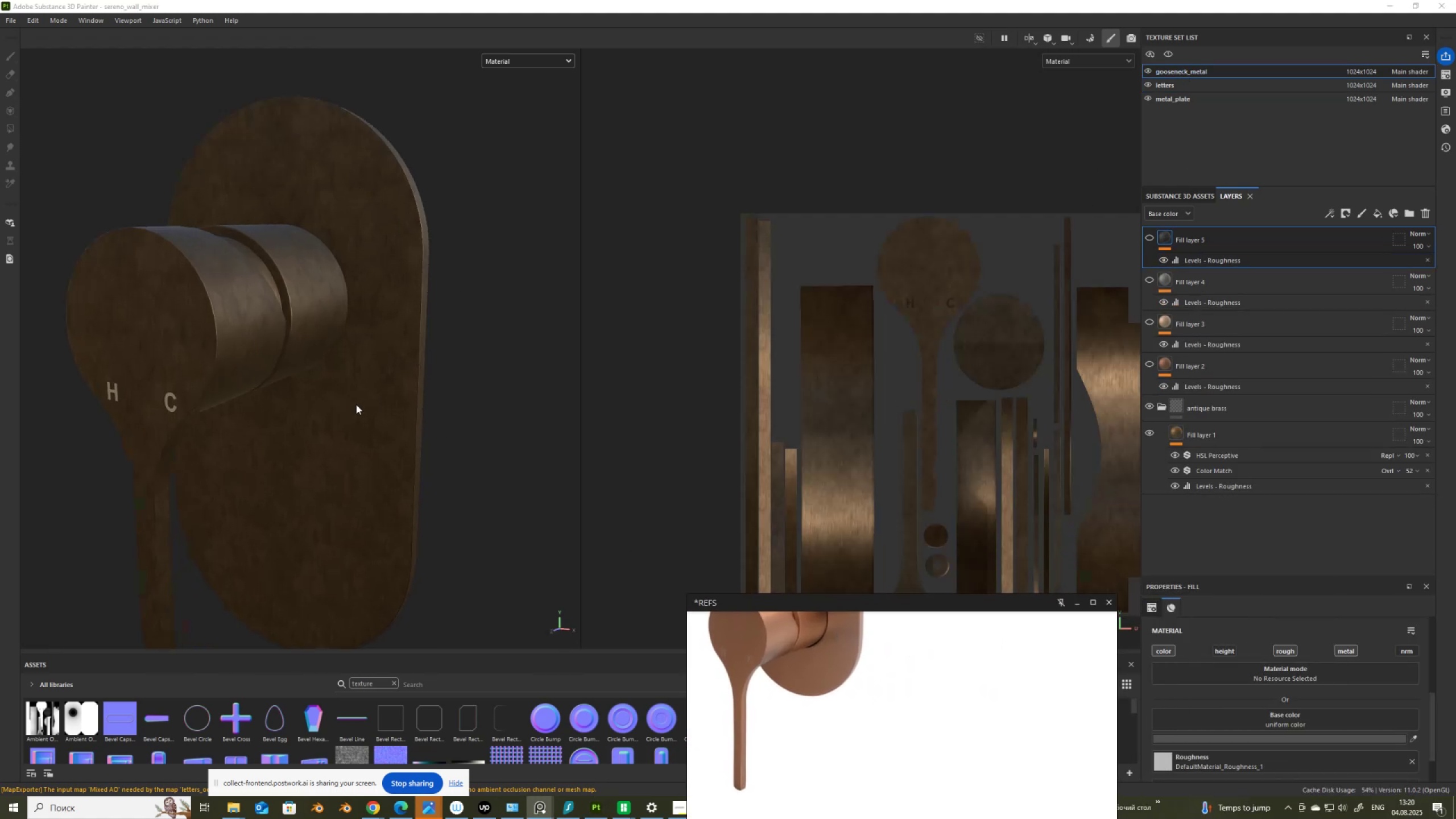 
hold_key(key=AltLeft, duration=1.53)
left_click_drag(start_coordinate=[357, 417], to_coordinate=[349, 415])
 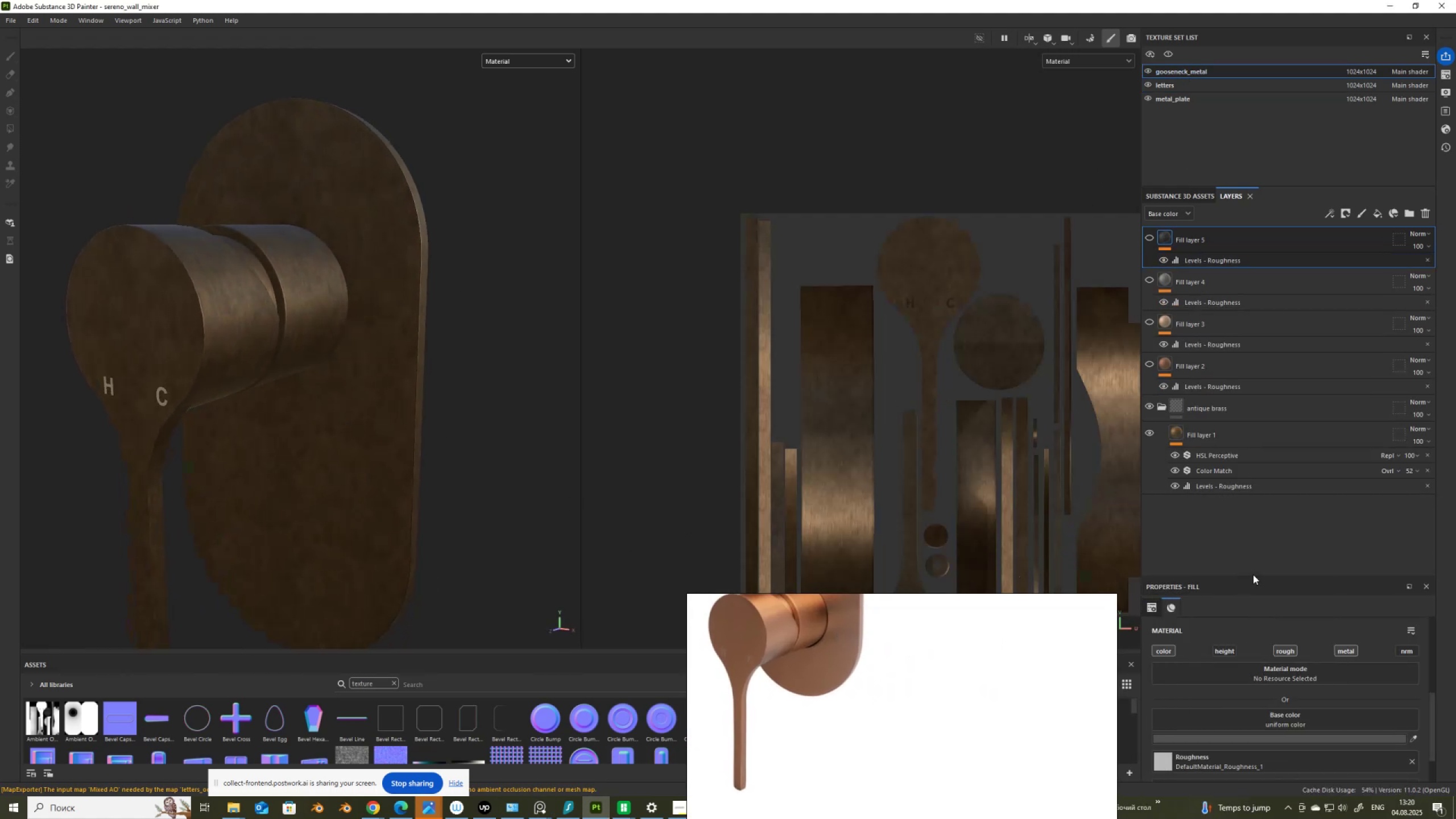 
hold_key(key=AltLeft, duration=0.8)
 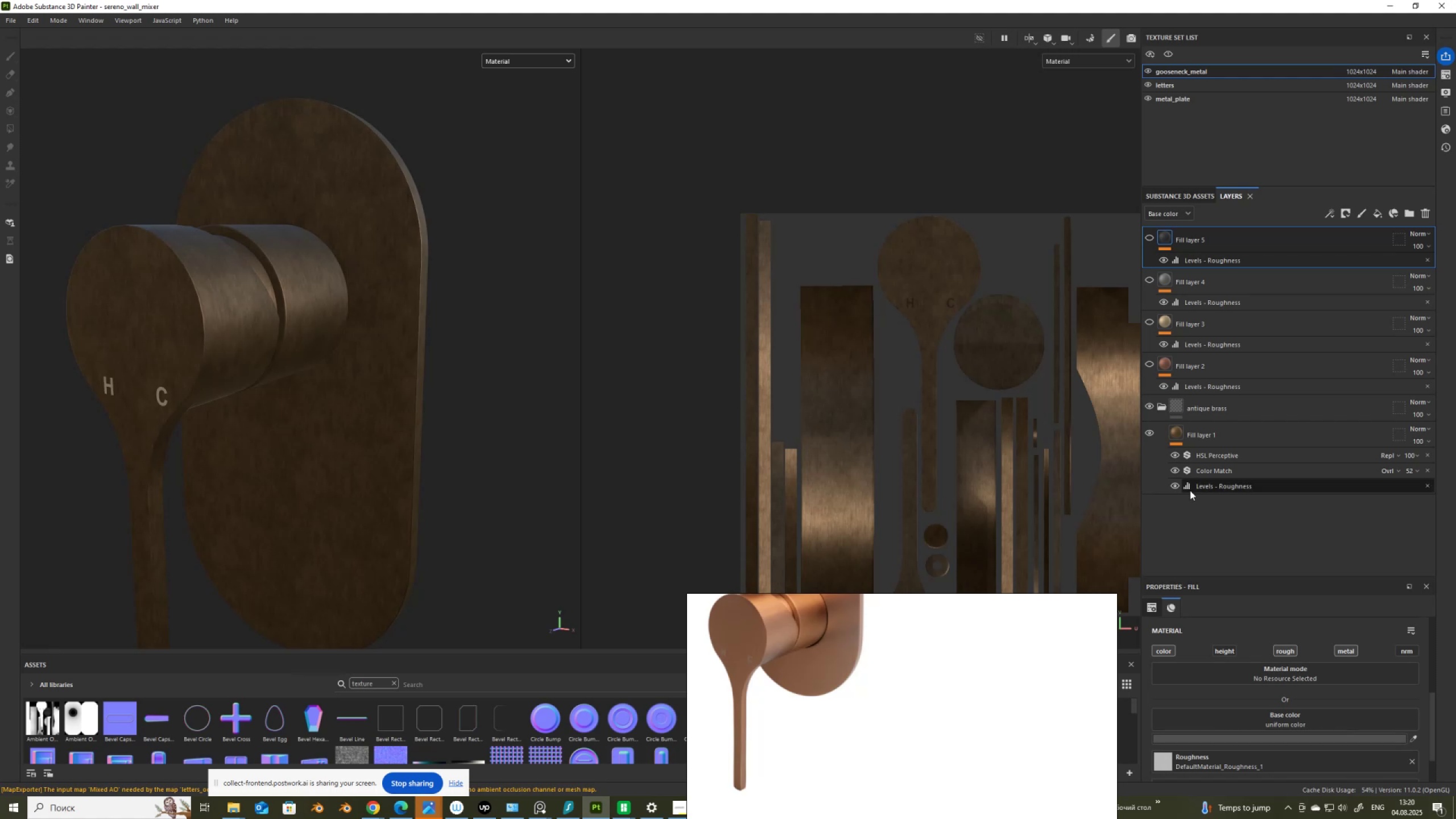 
left_click([1174, 455])
 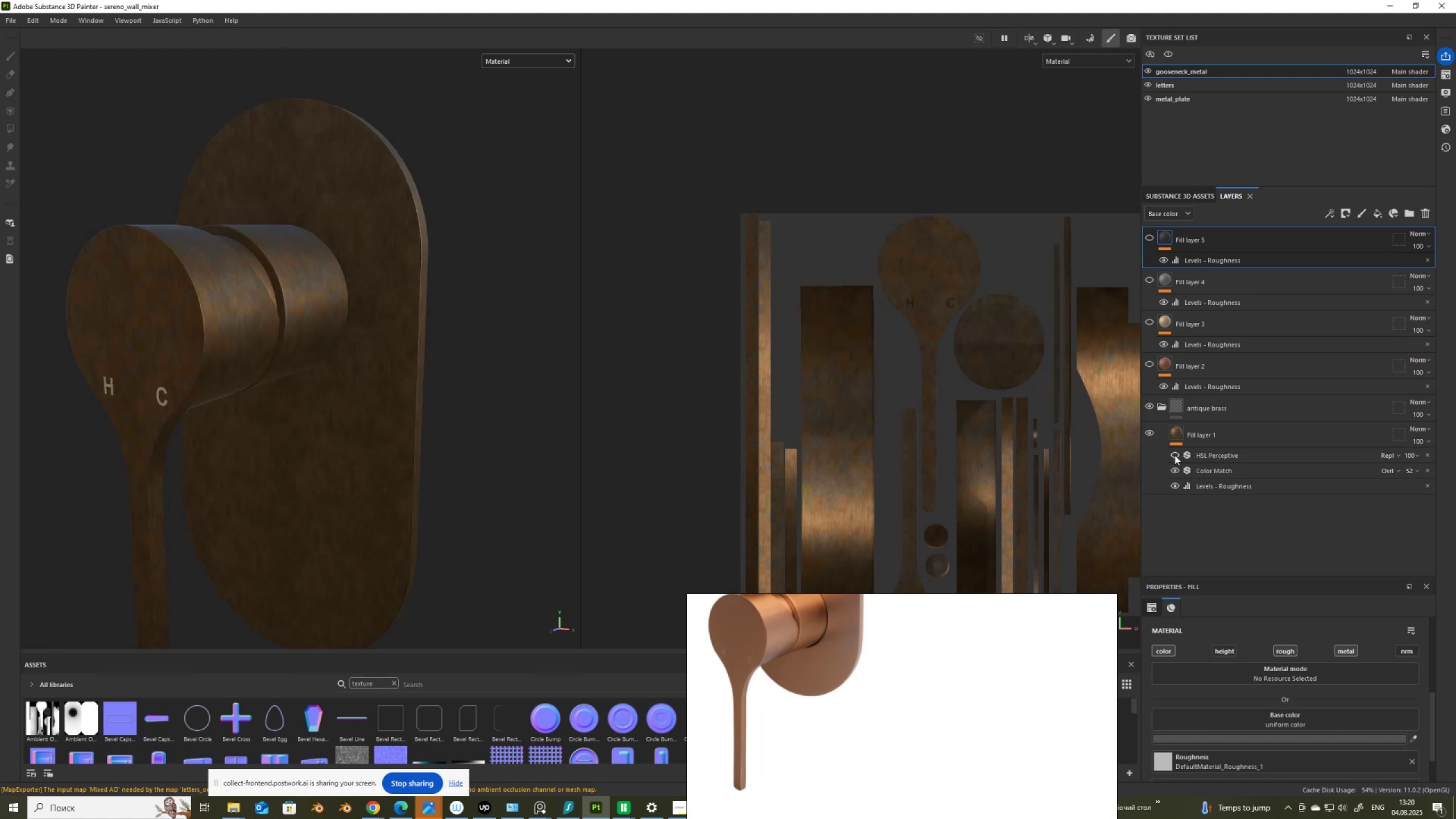 
left_click([1174, 455])
 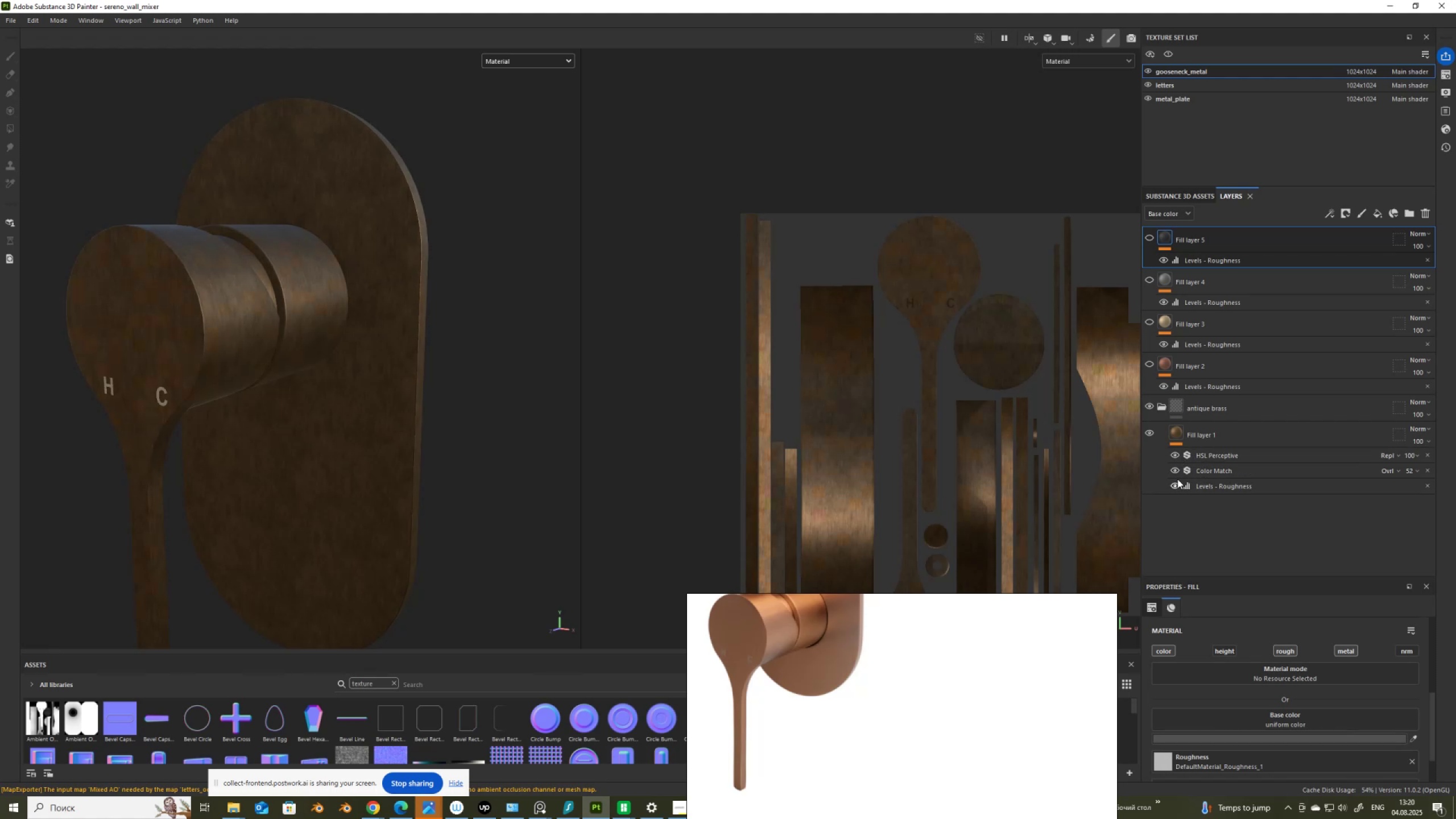 
left_click([1176, 469])
 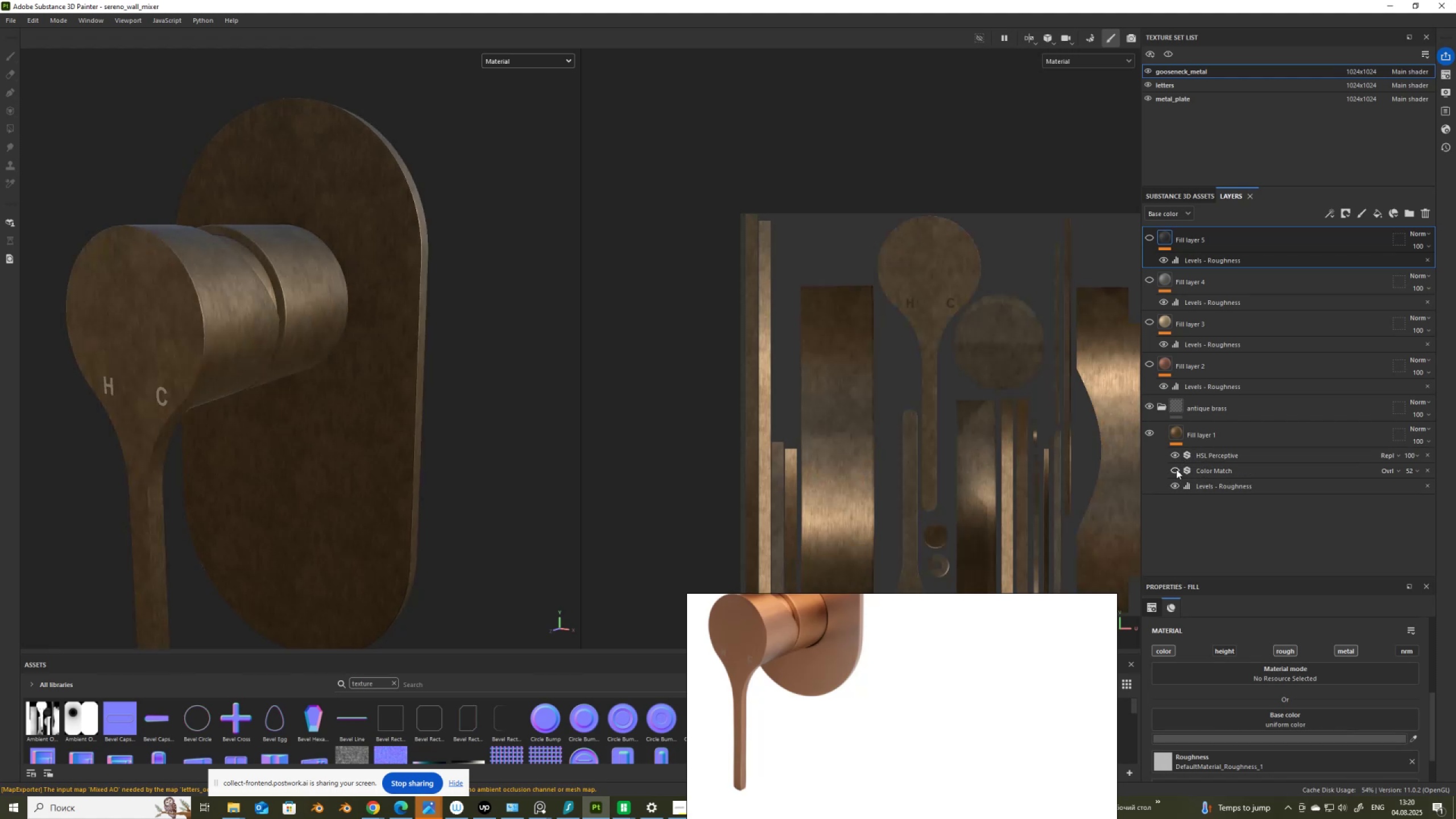 
left_click([1176, 469])
 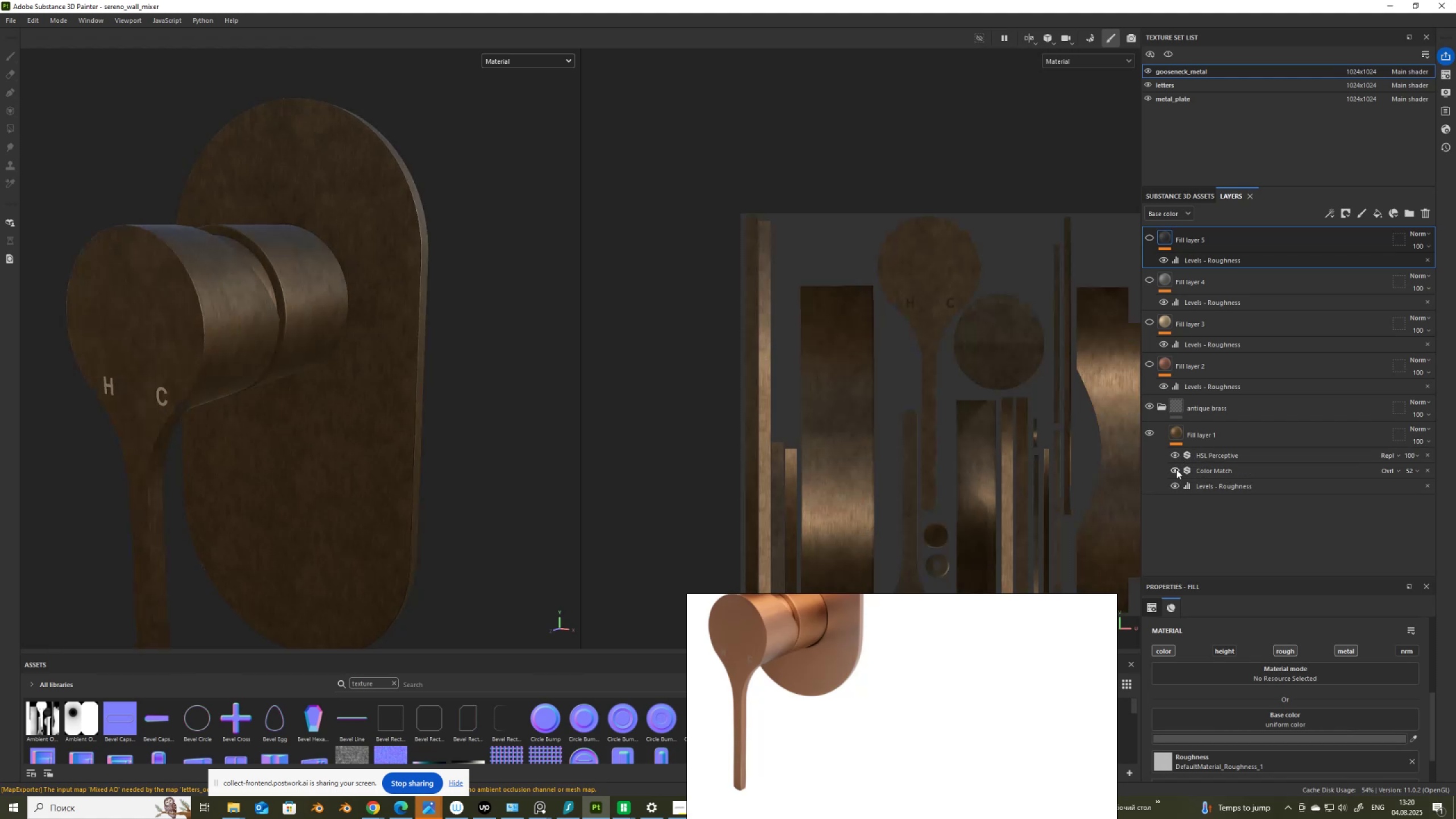 
scroll: coordinate [965, 731], scroll_direction: down, amount: 10.0
 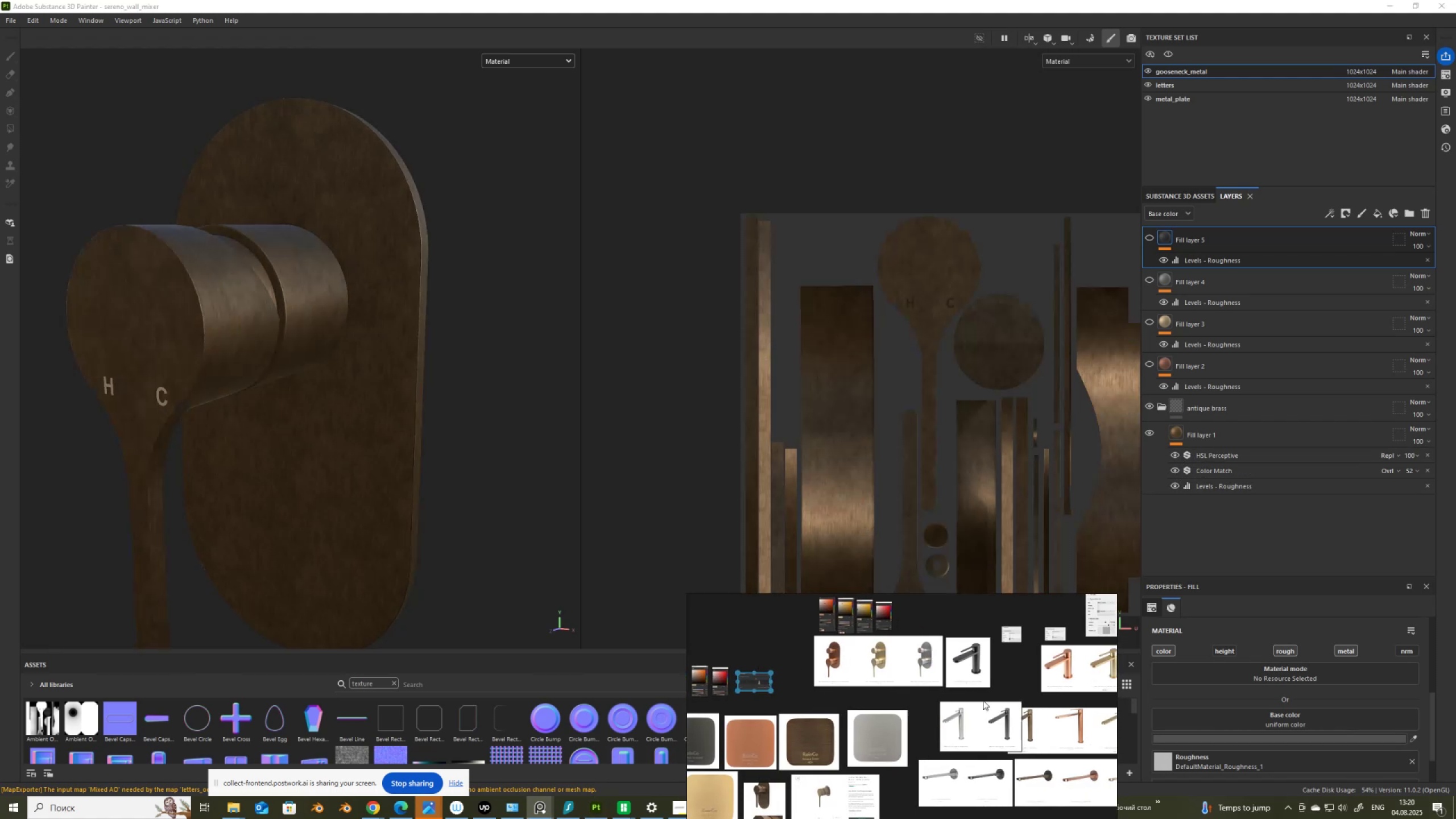 
scroll: coordinate [881, 724], scroll_direction: up, amount: 11.0
 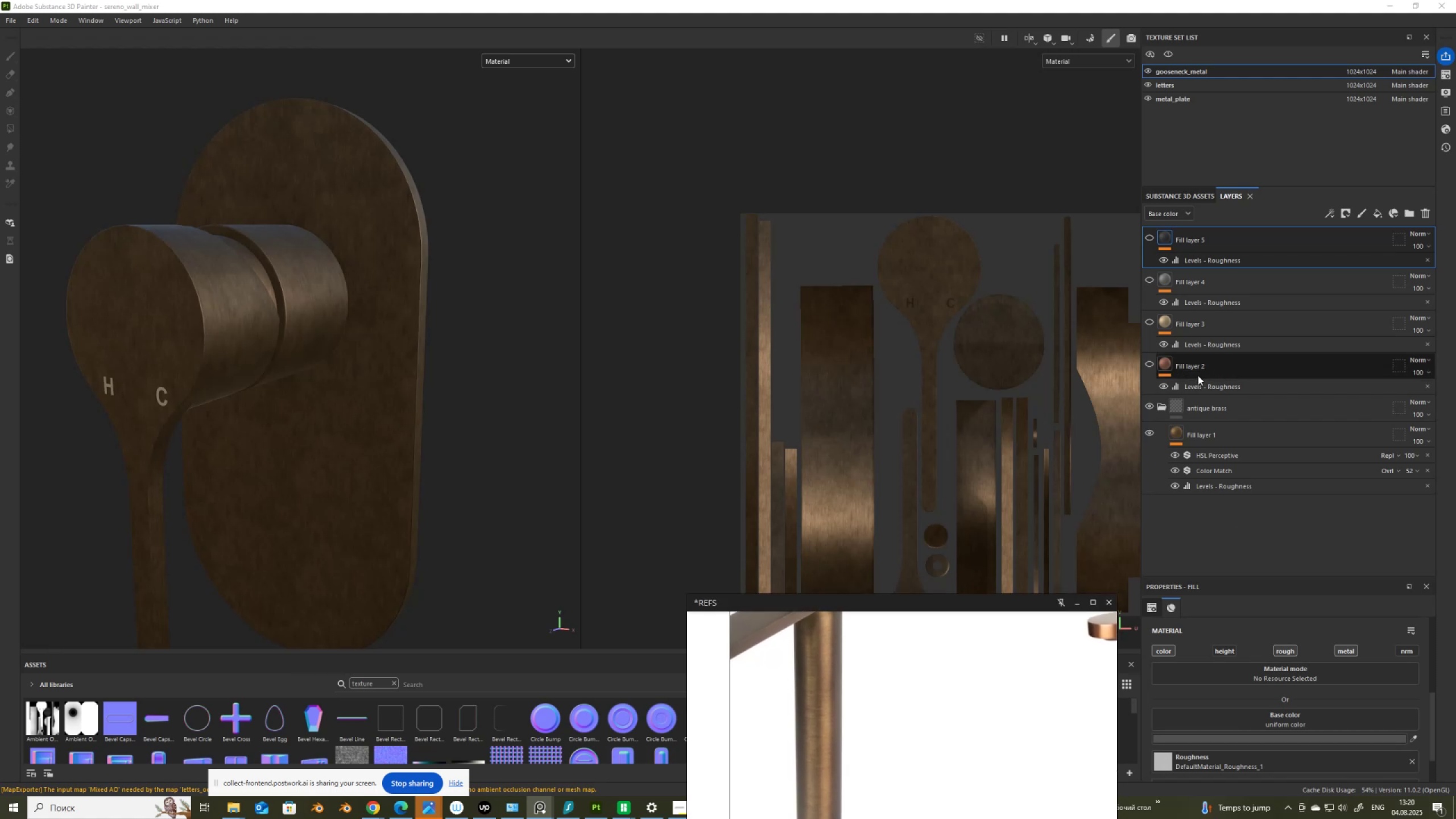 
wait(5.07)
 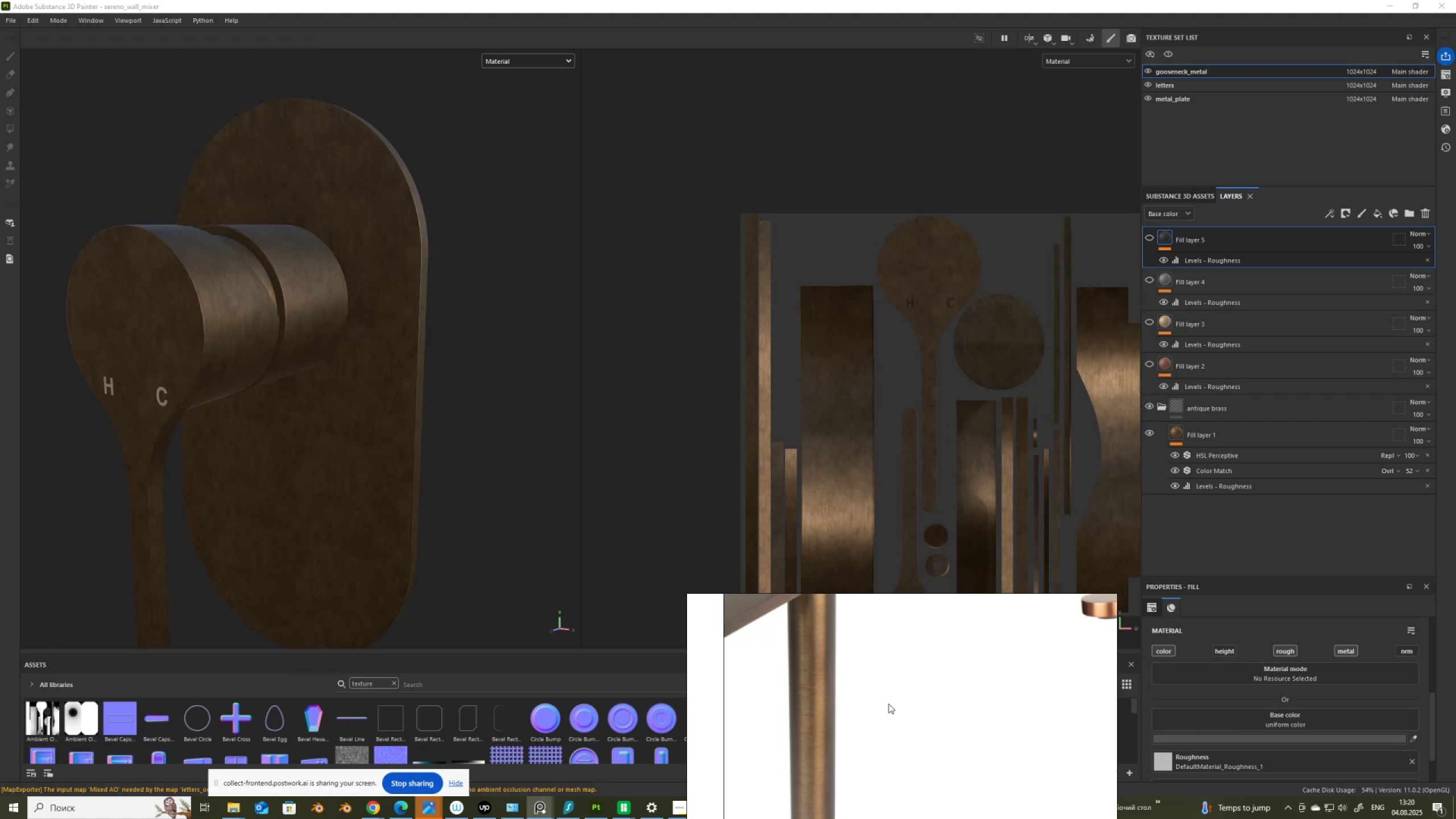 
scroll: coordinate [1304, 699], scroll_direction: up, amount: 6.0
 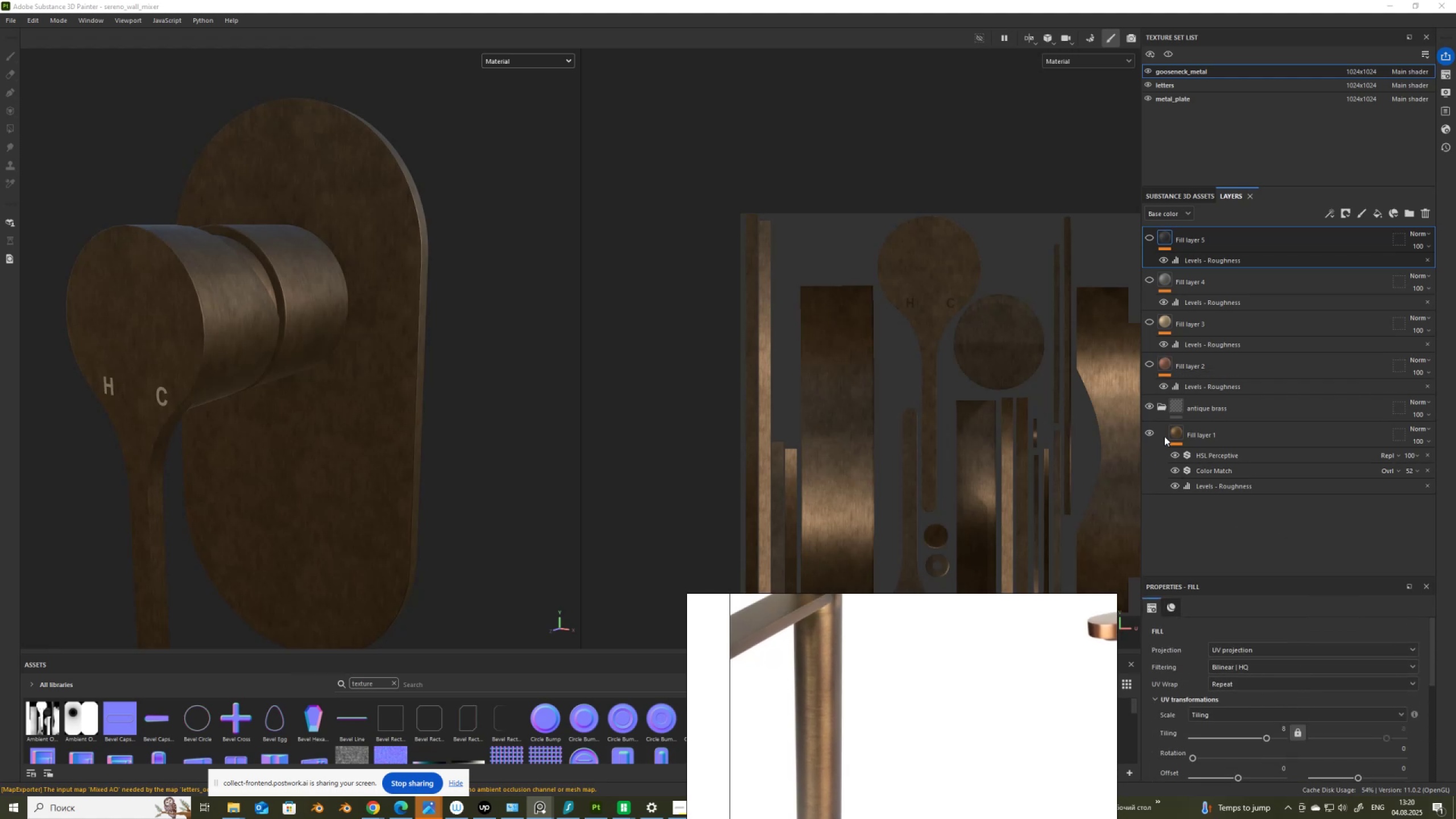 
left_click([1176, 431])
 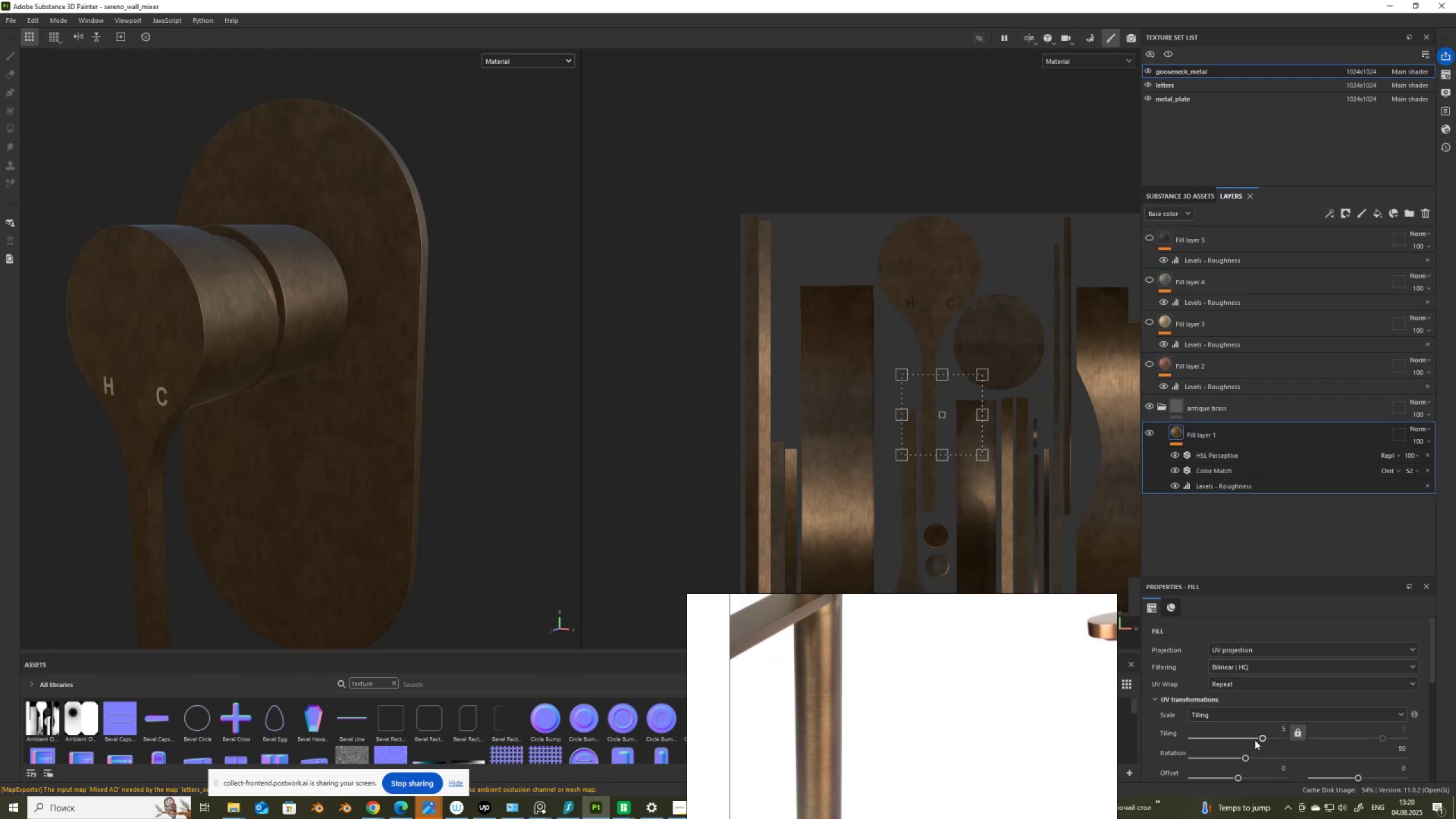 
left_click_drag(start_coordinate=[1264, 738], to_coordinate=[1252, 739])
 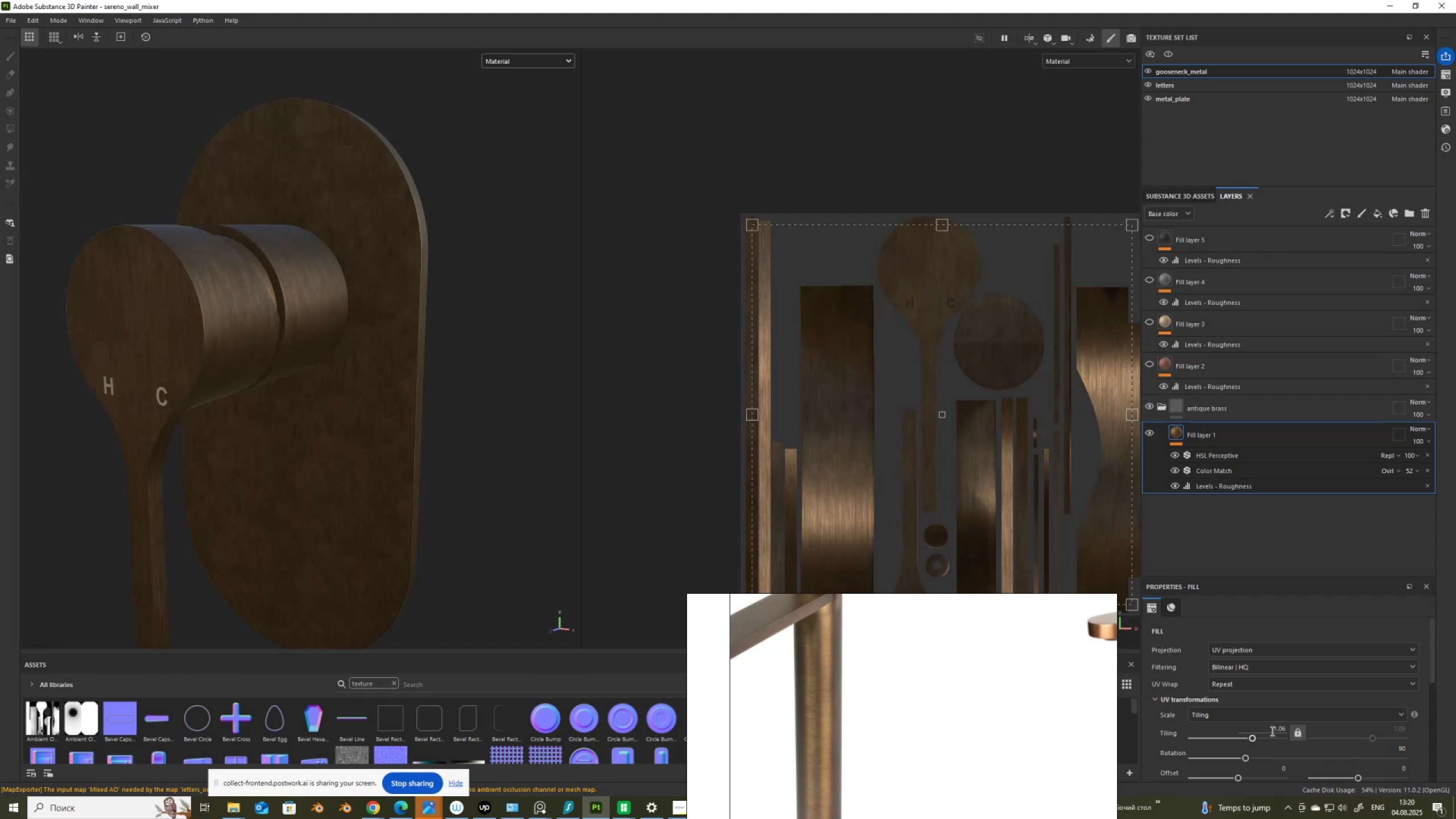 
left_click_drag(start_coordinate=[1272, 729], to_coordinate=[1293, 728])
 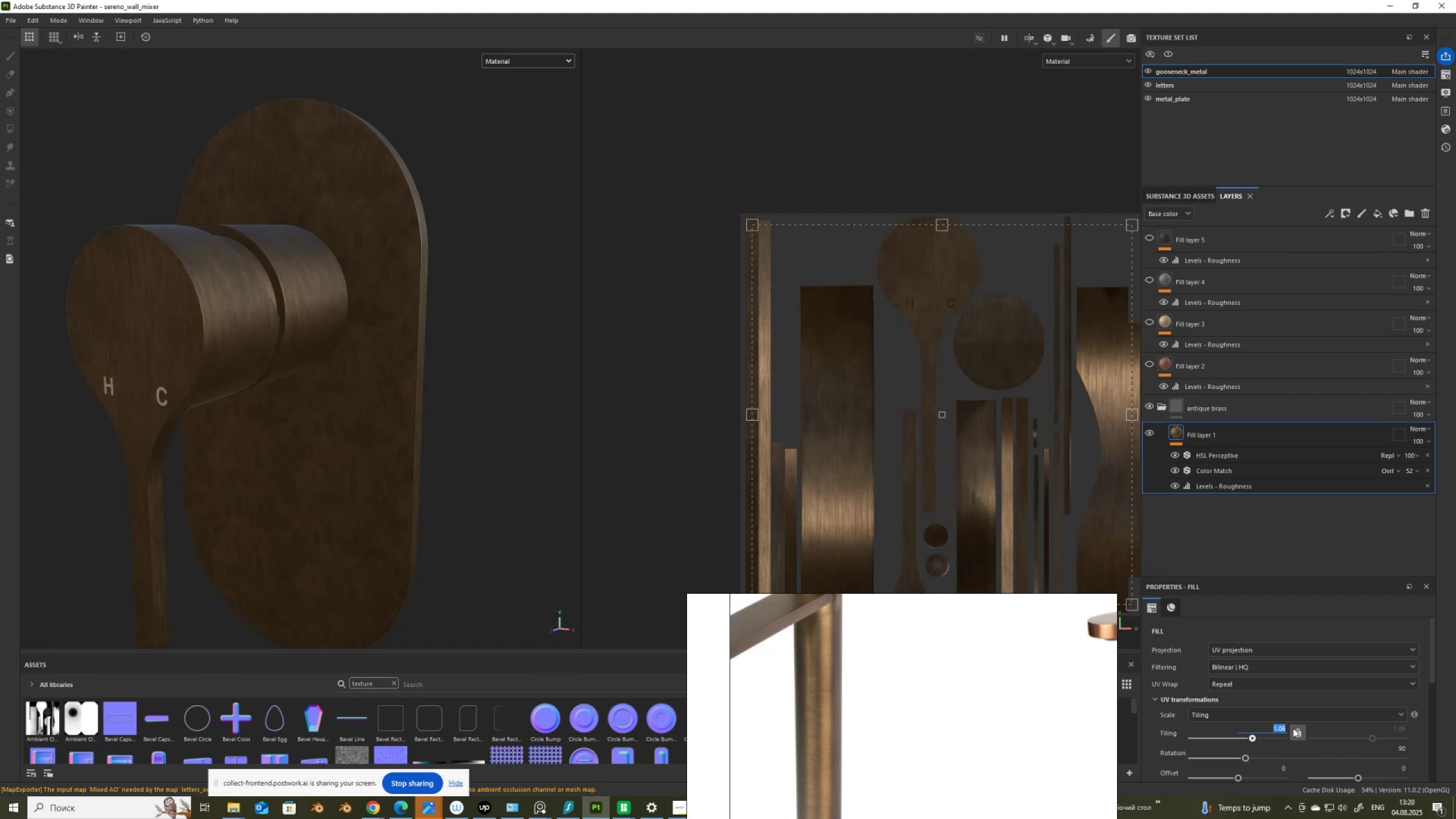 
key(Numpad2)
 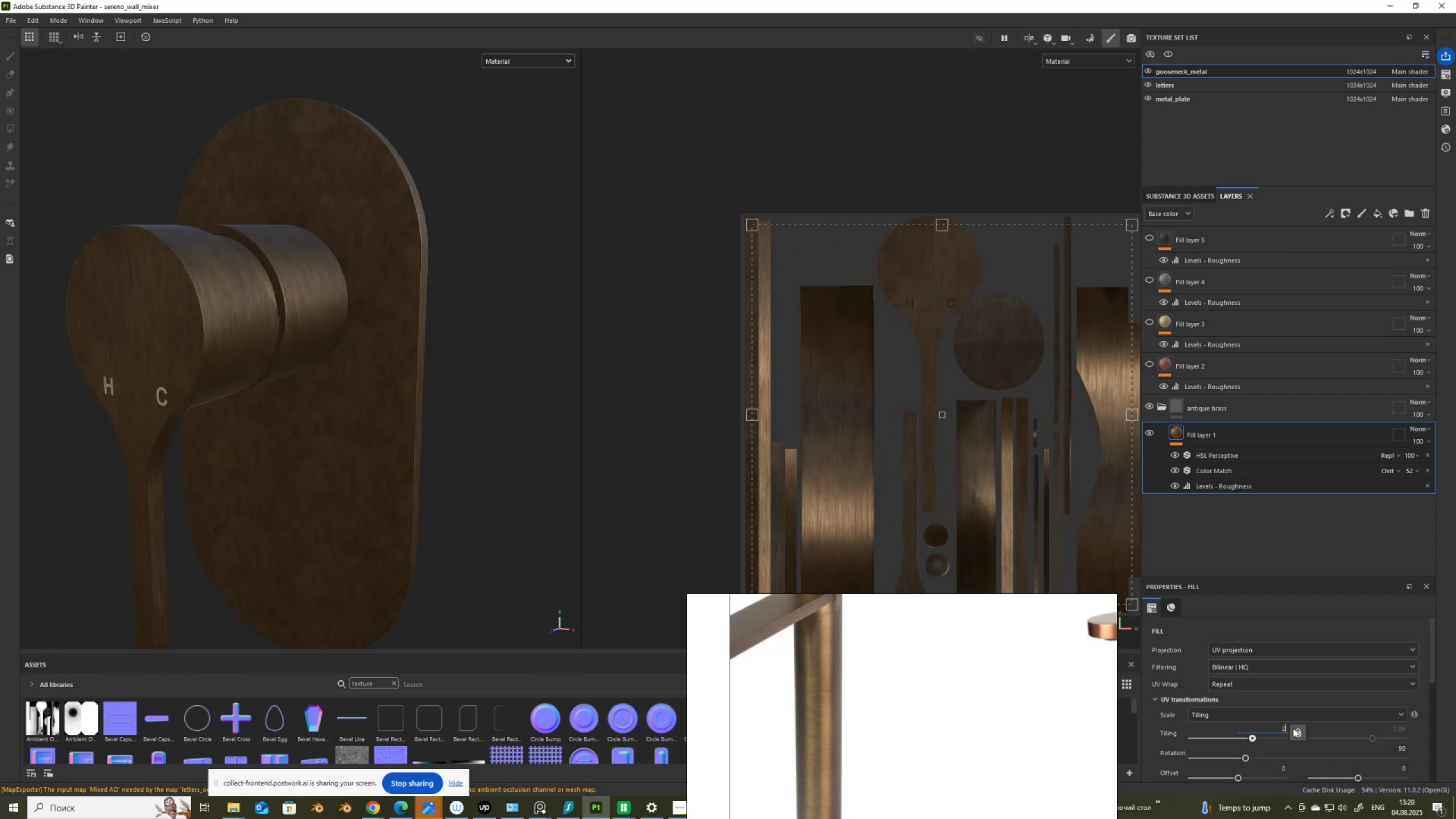 
key(NumpadEnter)
 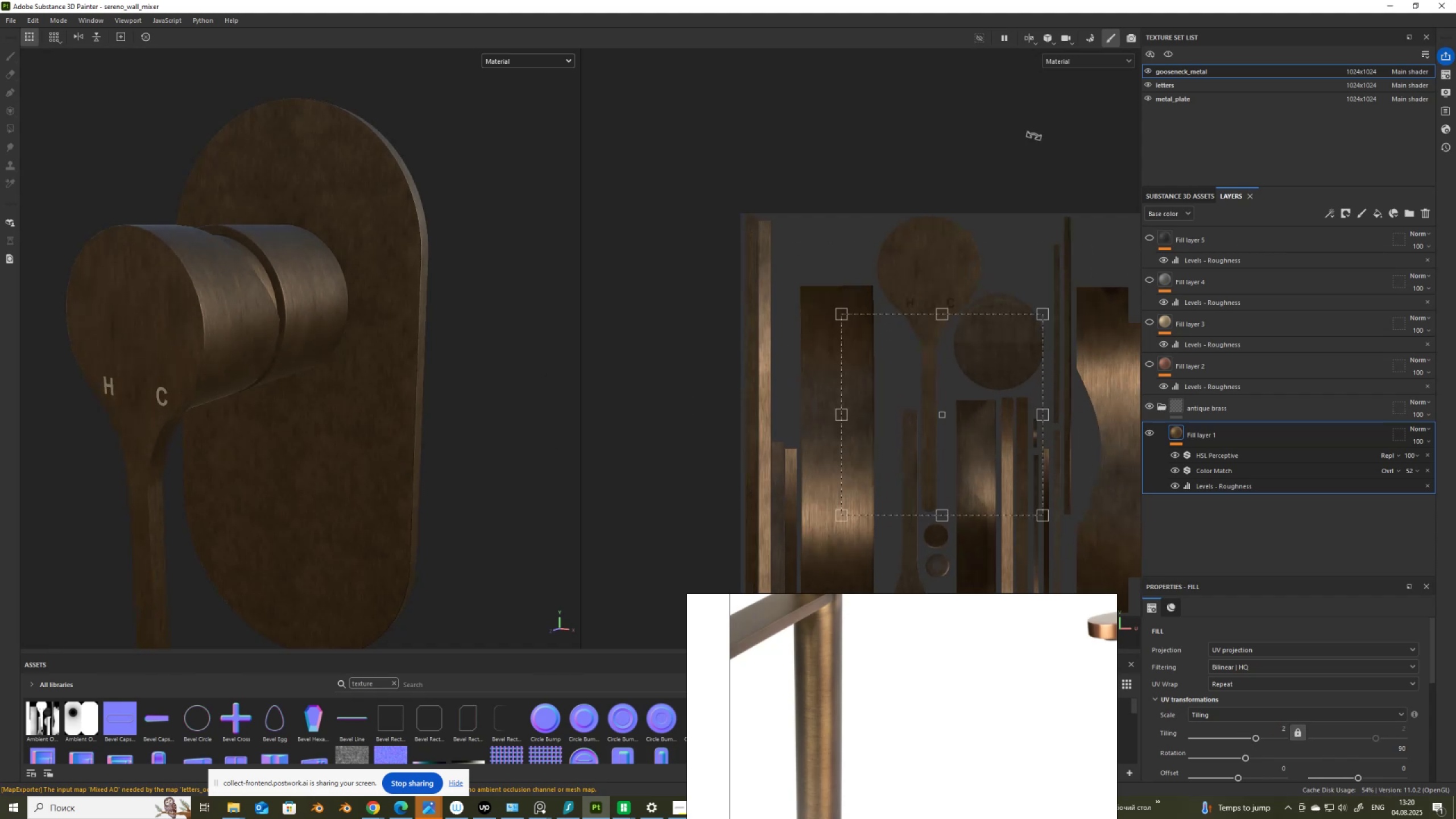 
left_click([1167, 98])
 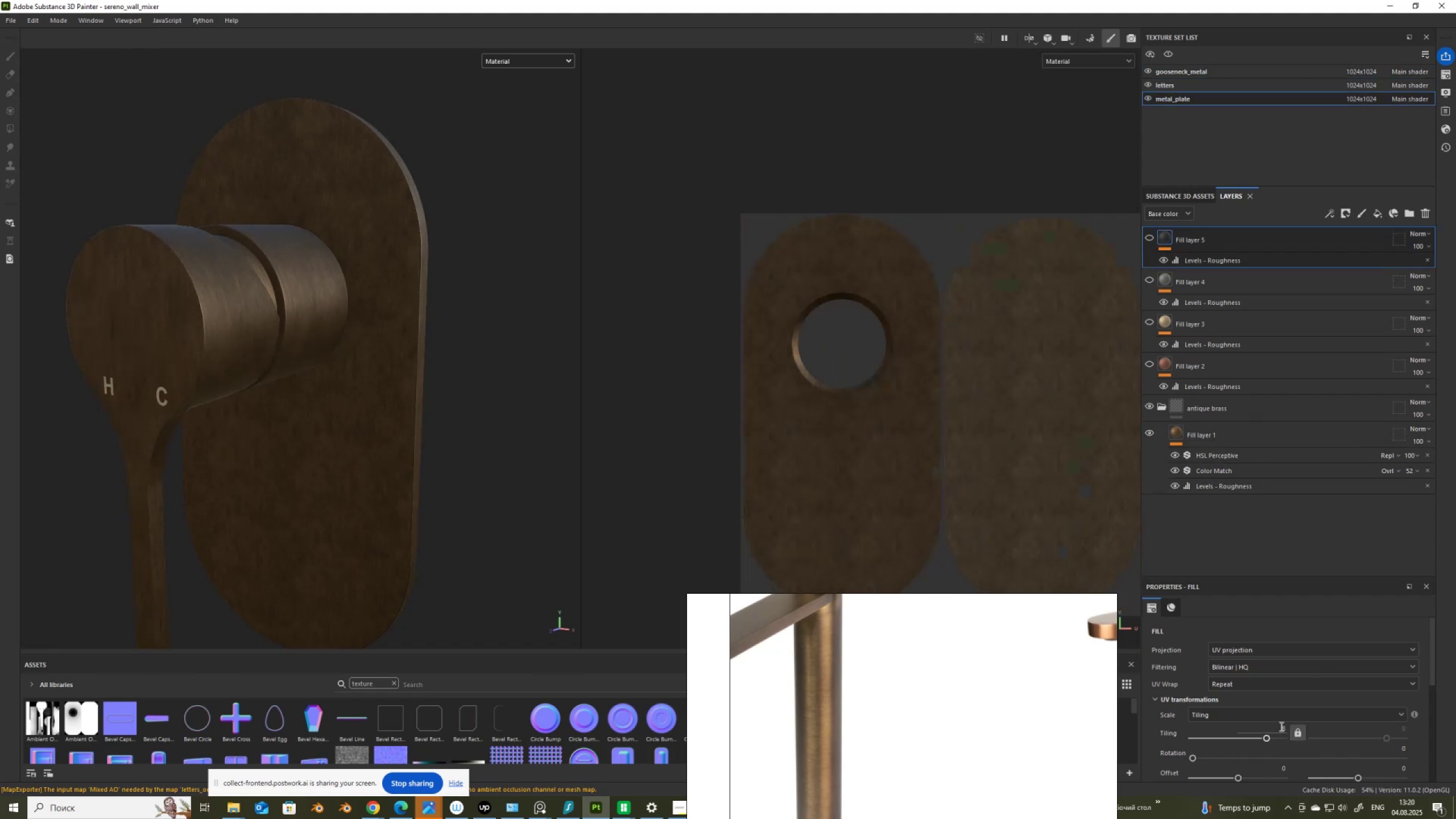 
left_click_drag(start_coordinate=[1282, 728], to_coordinate=[1298, 733])
 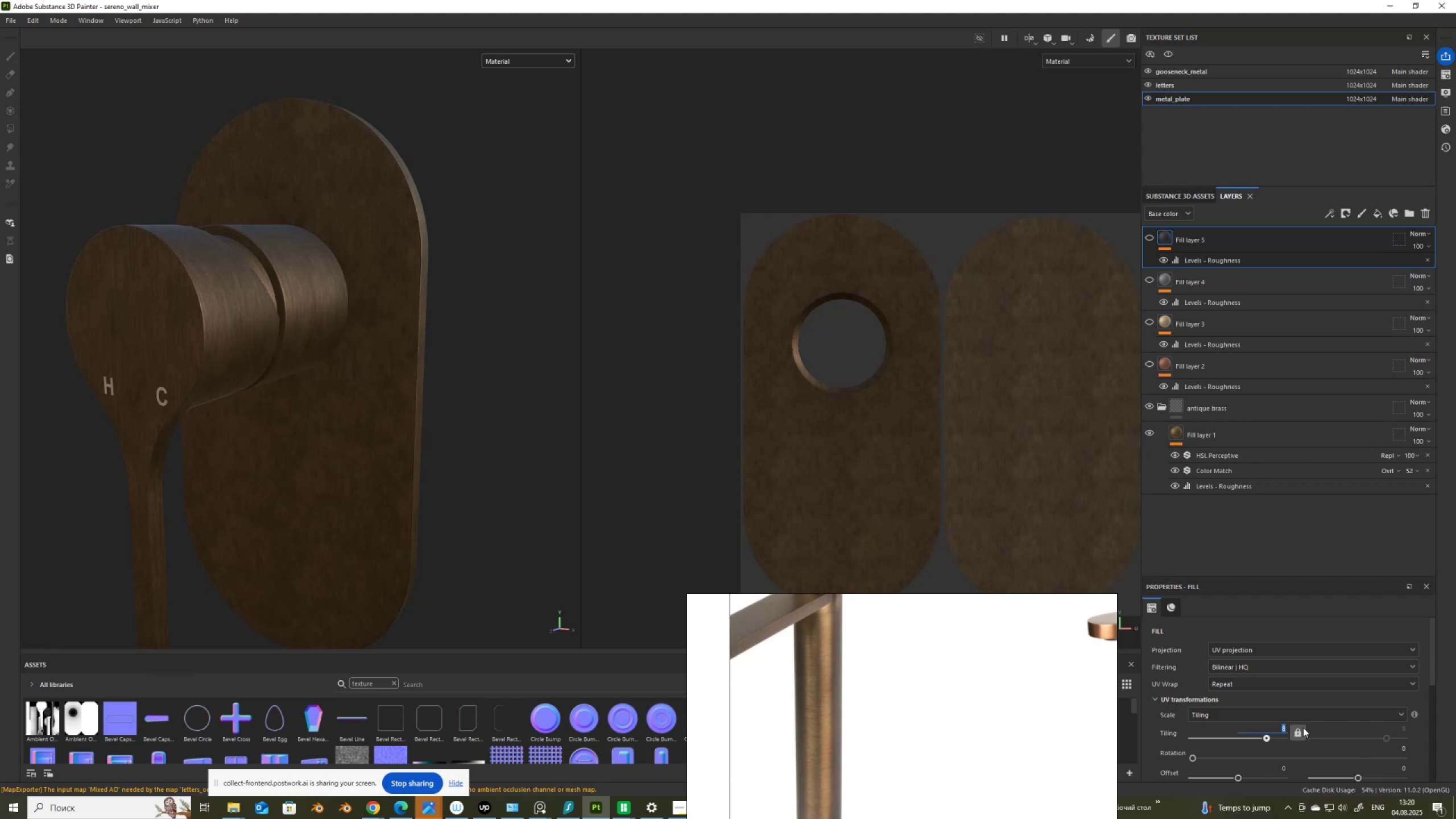 
key(Numpad2)
 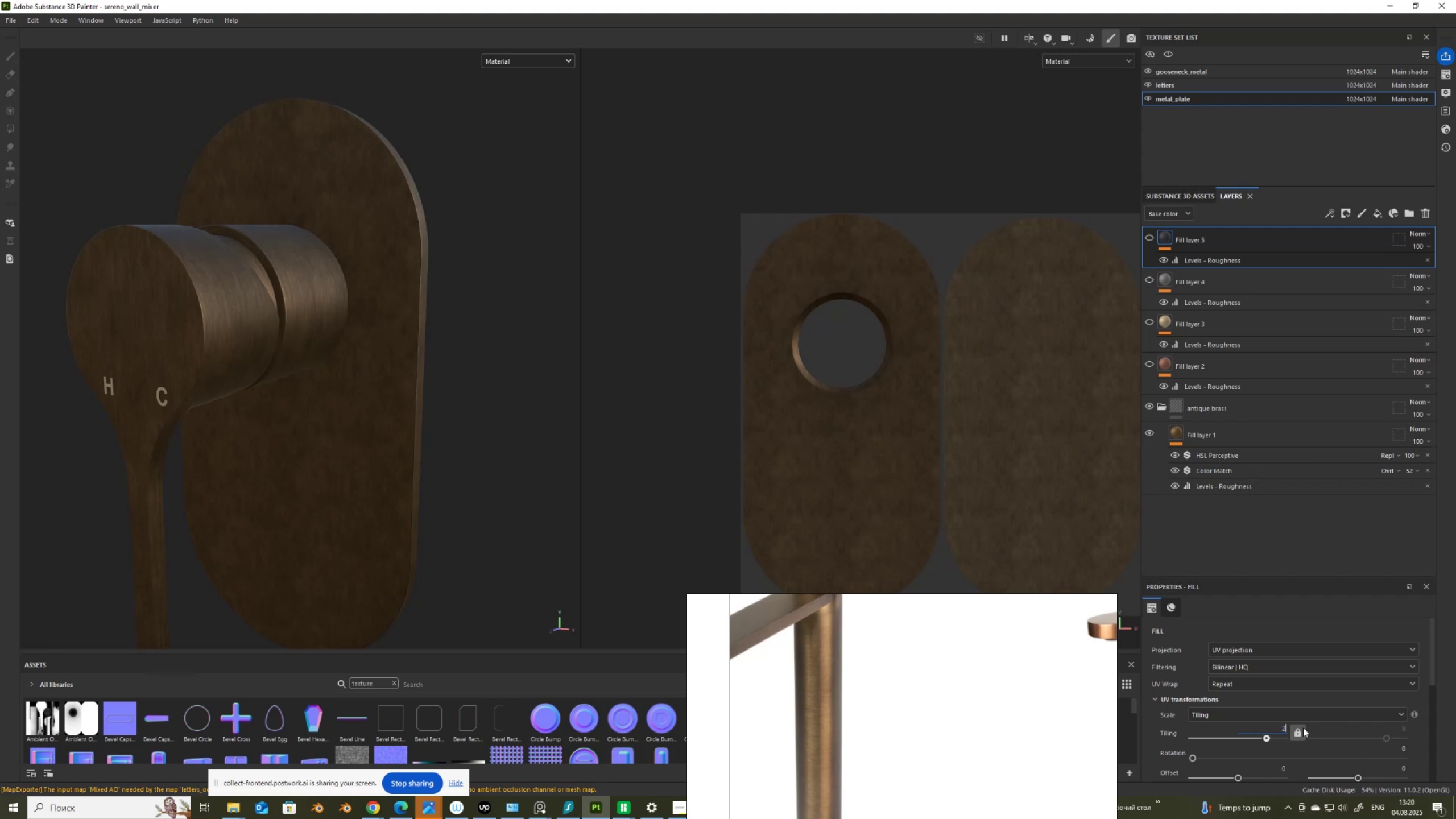 
key(NumpadEnter)
 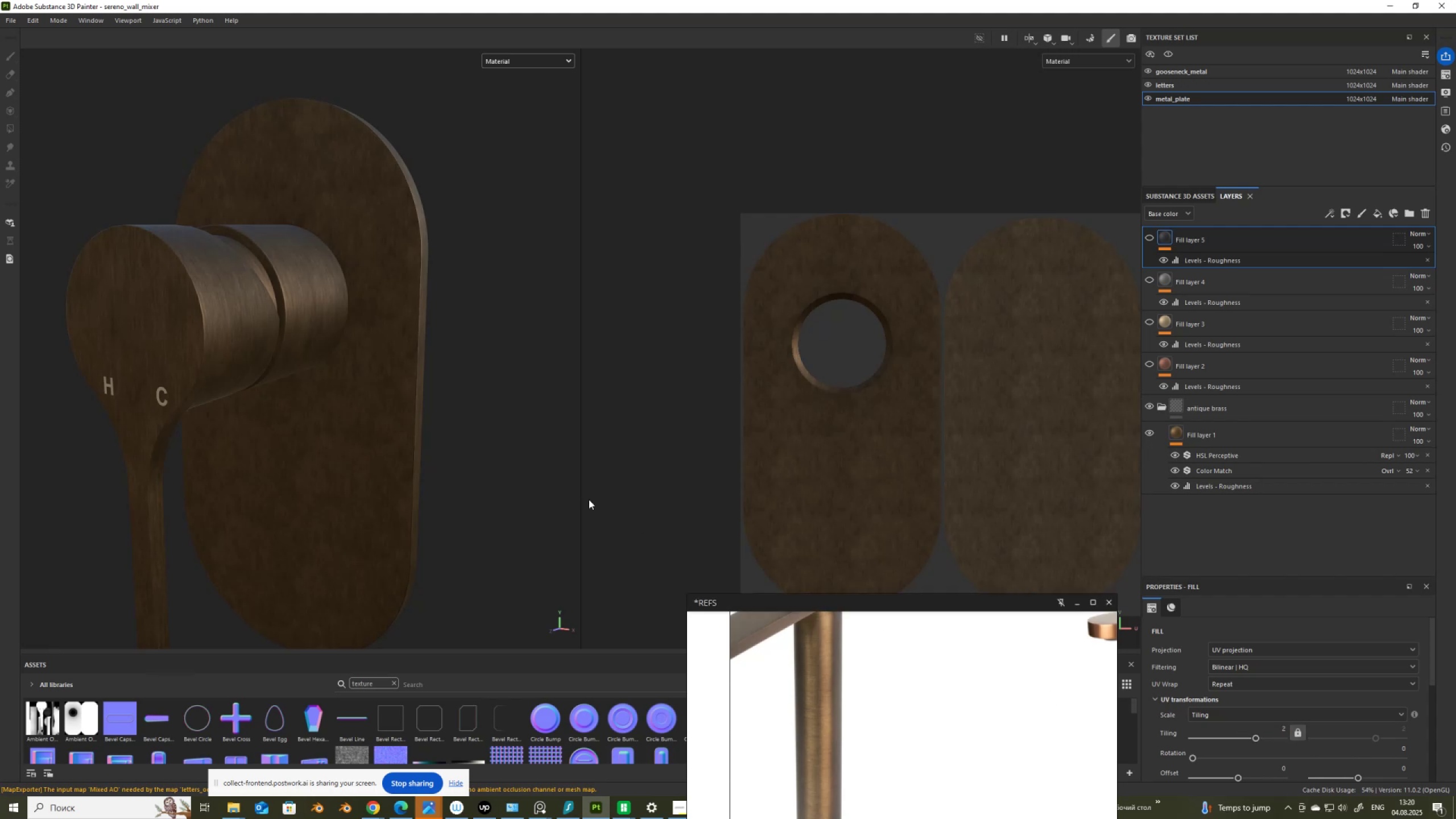 
scroll: coordinate [345, 355], scroll_direction: up, amount: 1.0
 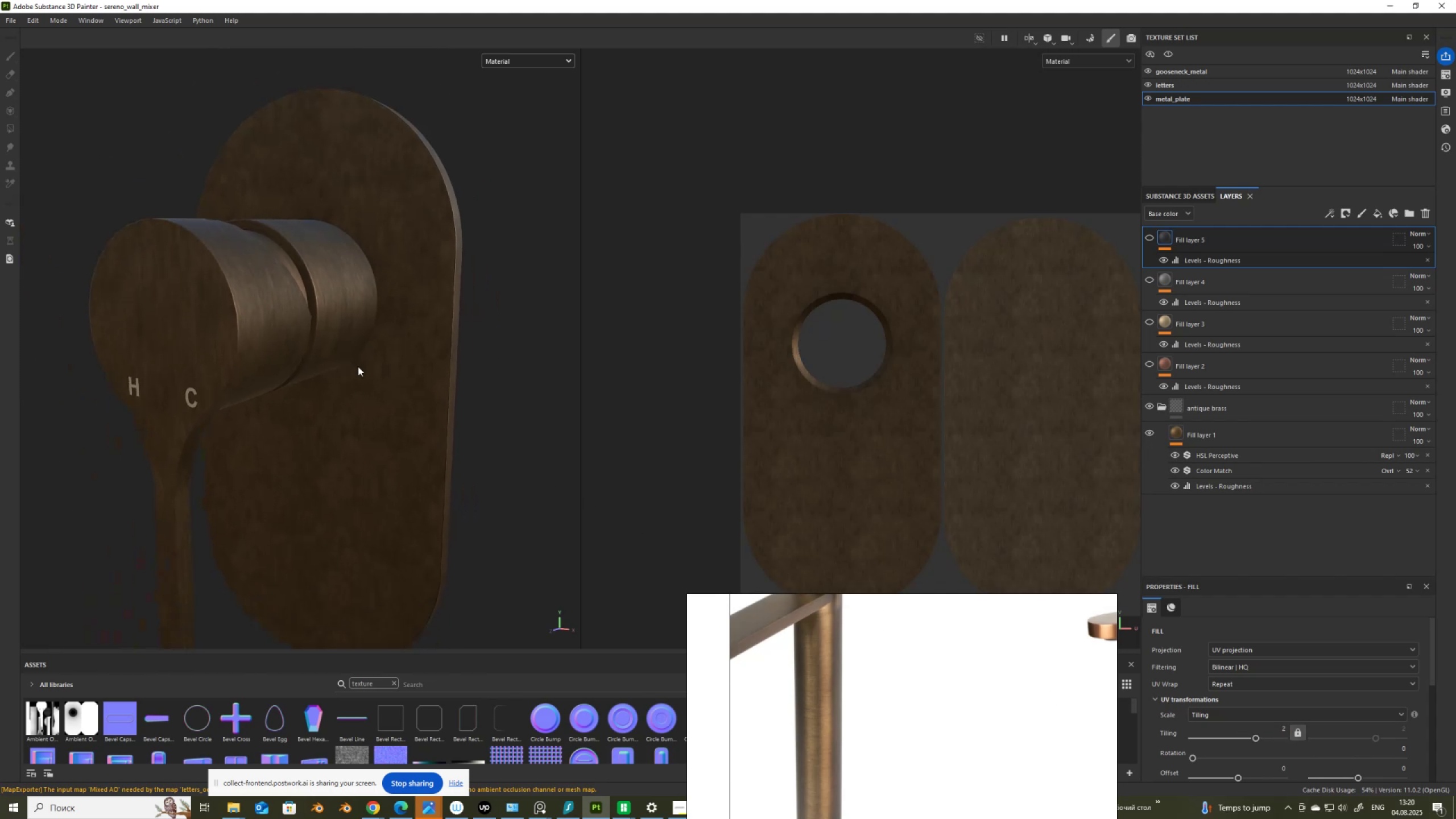 
hold_key(key=AltLeft, duration=1.22)
left_click_drag(start_coordinate=[365, 378], to_coordinate=[389, 358])
 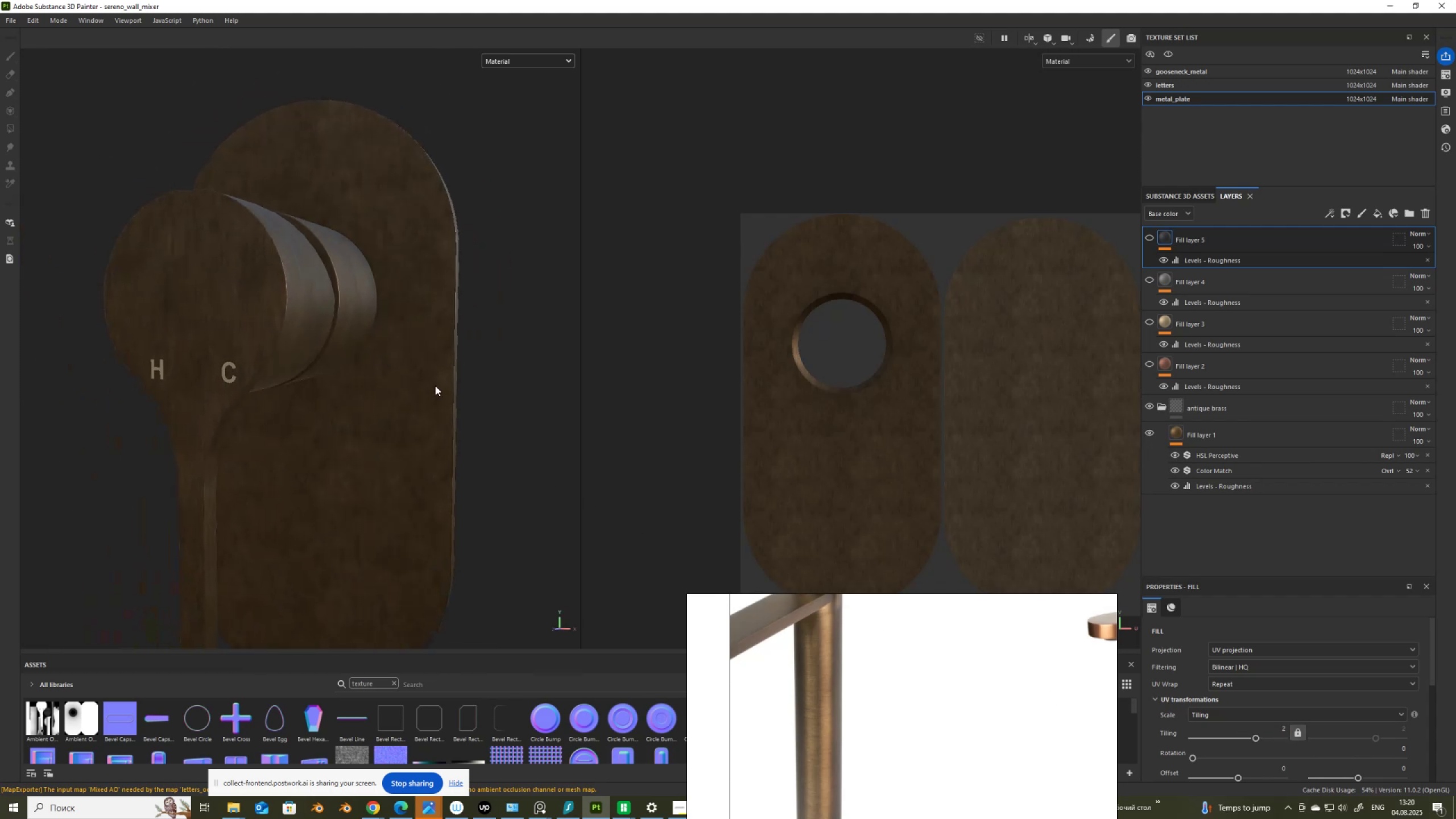 
hold_key(key=ShiftLeft, duration=1.25)
 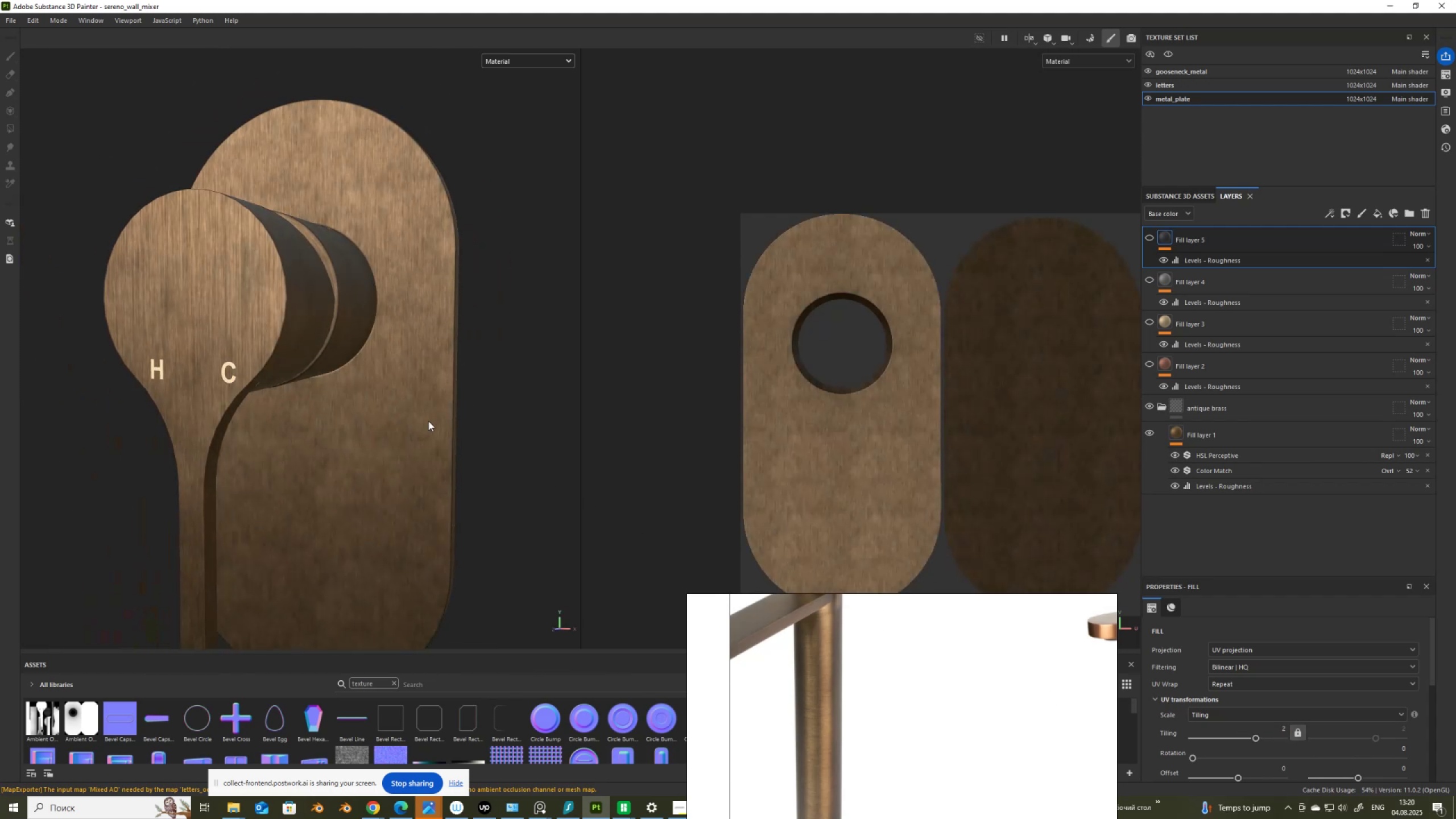 
hold_key(key=AltLeft, duration=0.31)
scroll: coordinate [435, 409], scroll_direction: down, amount: 6.0
 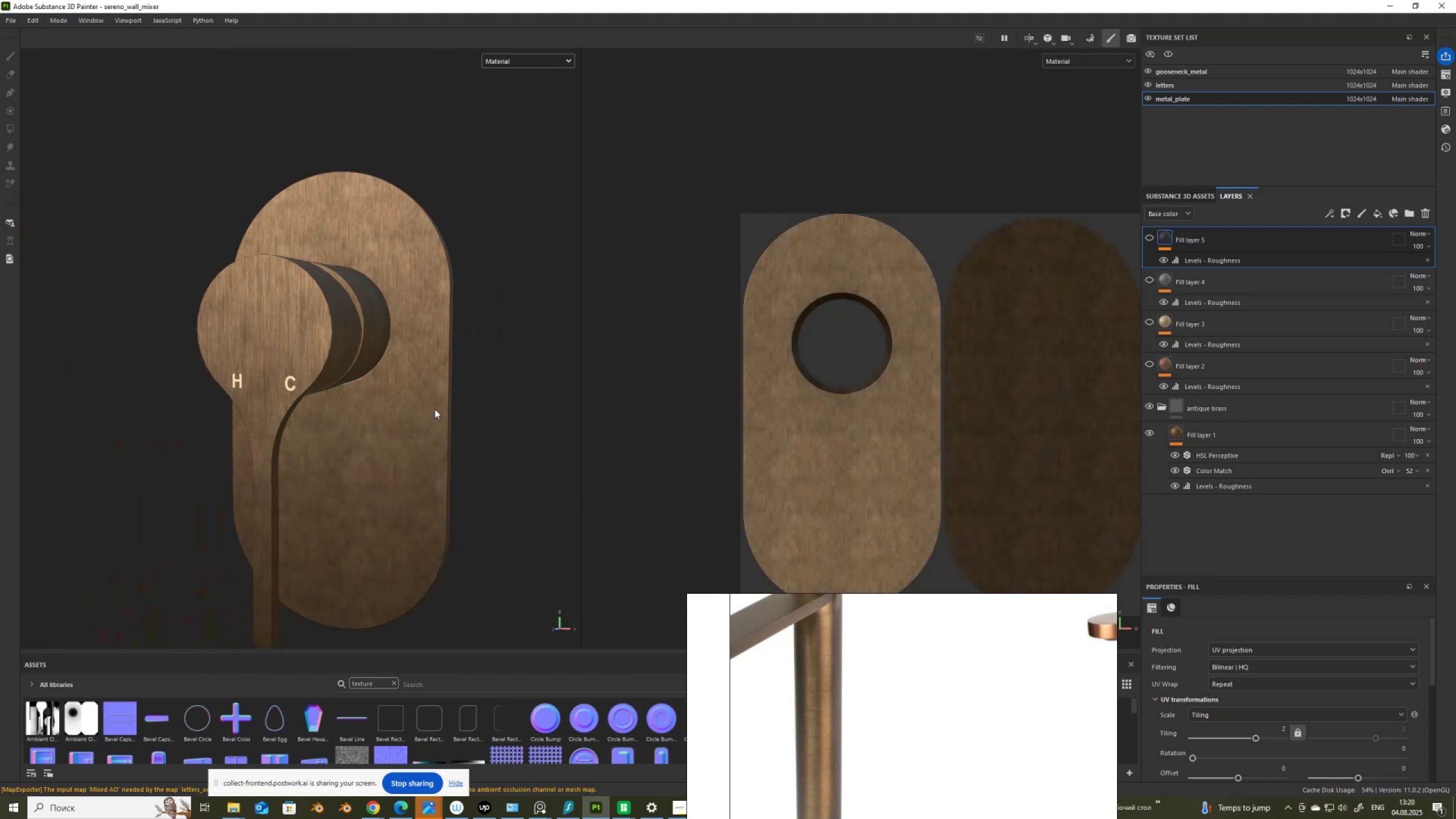 
key(Alt+AltLeft)
 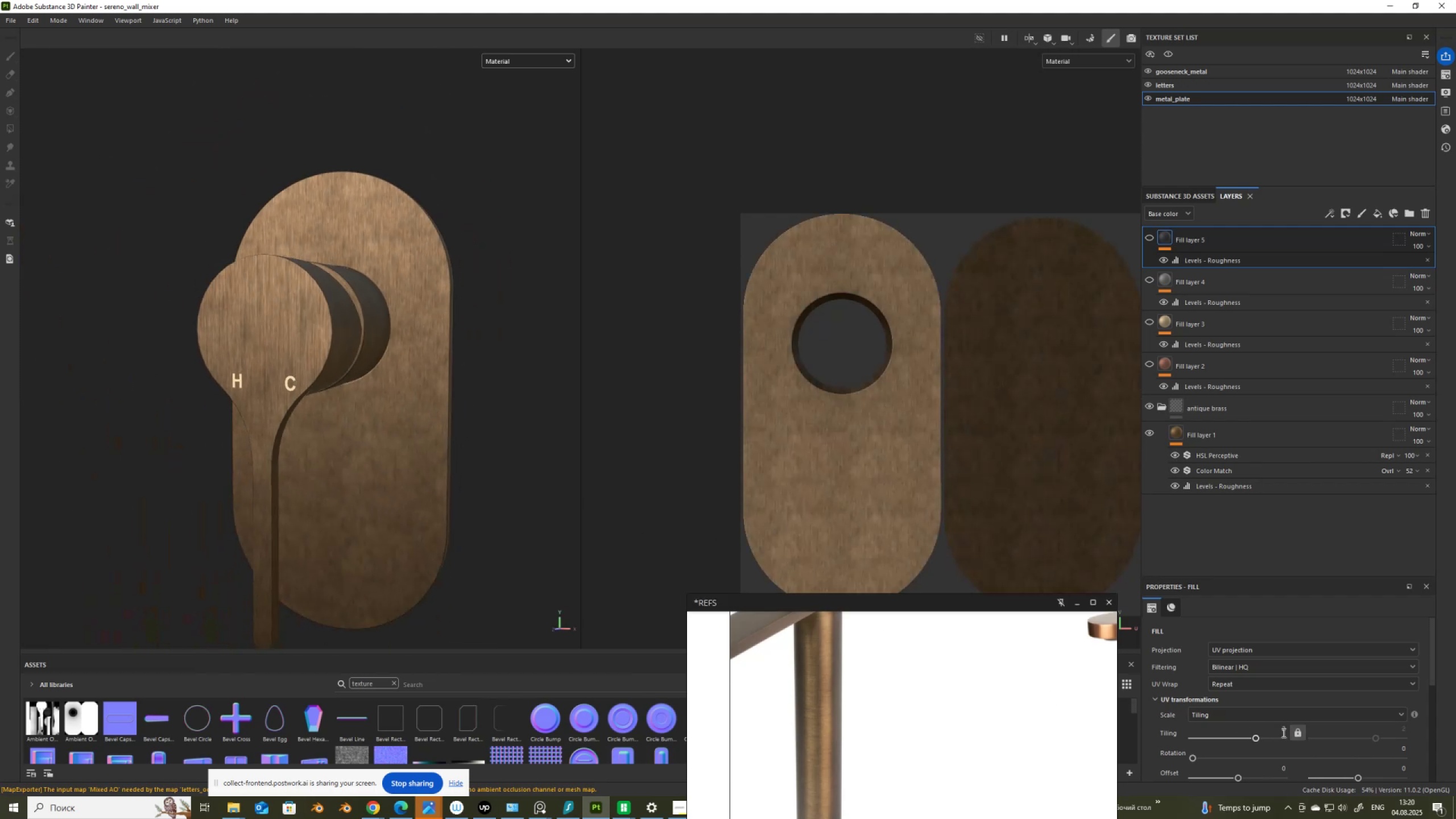 
left_click_drag(start_coordinate=[1276, 727], to_coordinate=[1306, 731])
 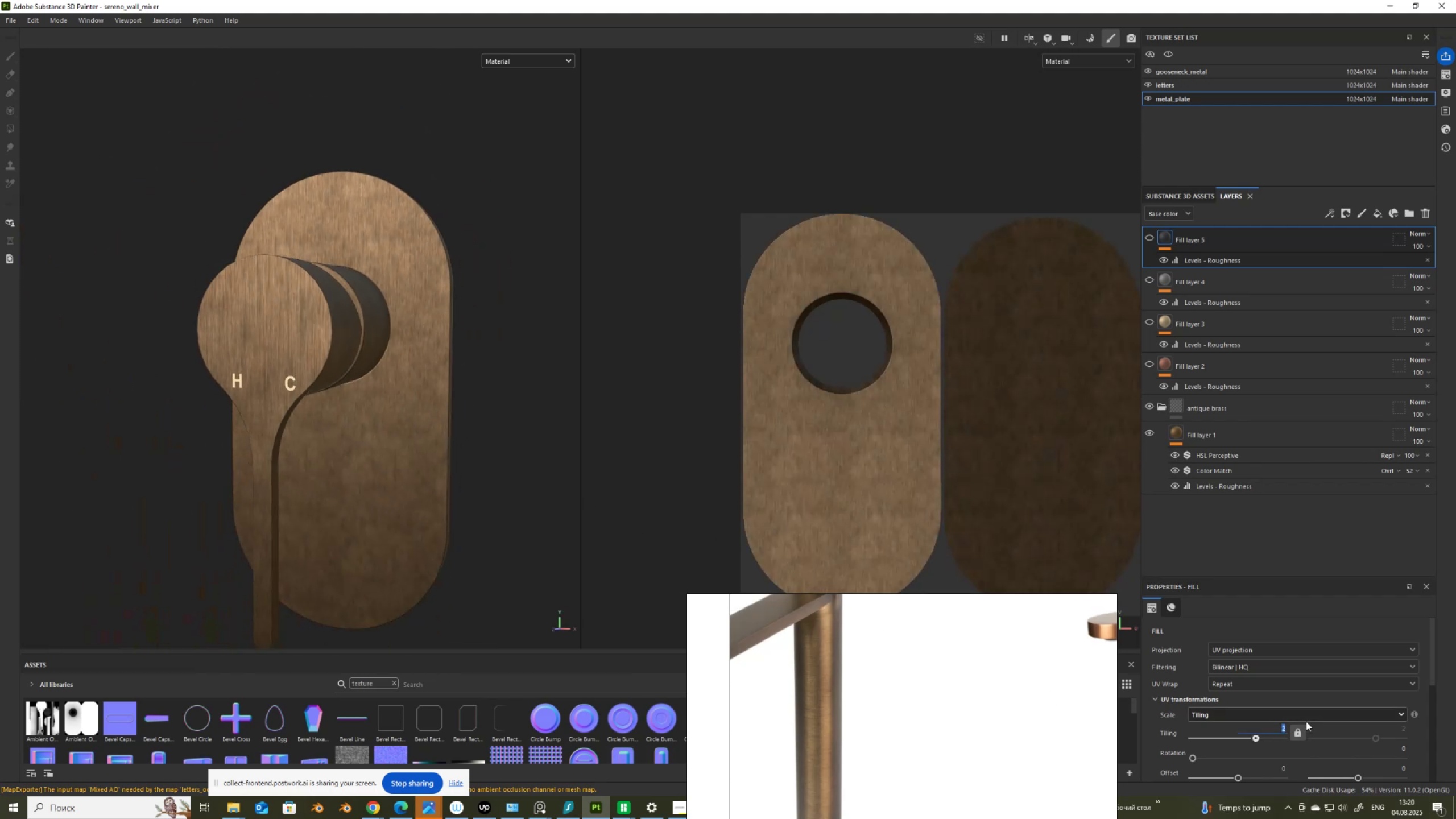 
key(Numpad1)
 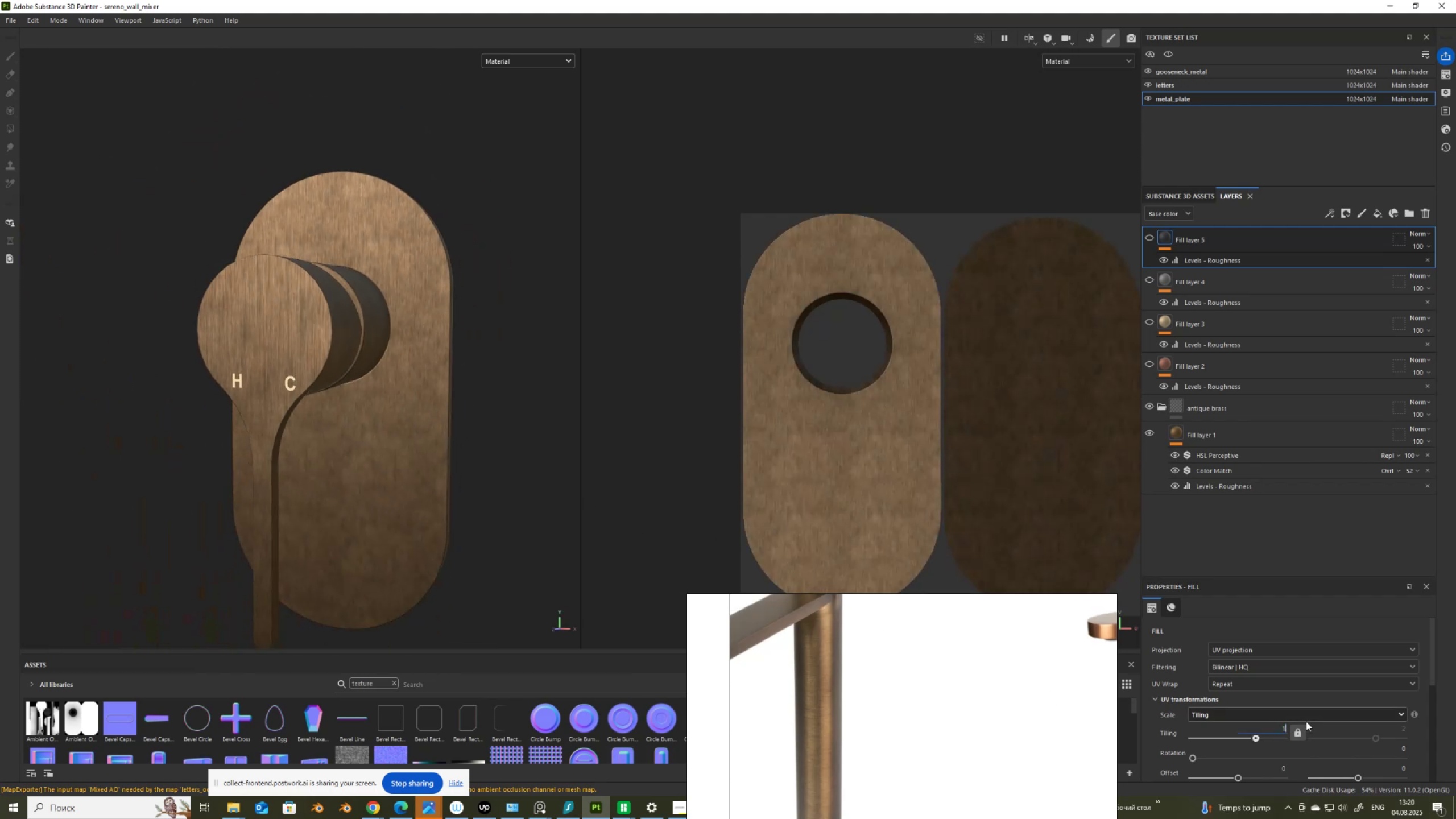 
key(NumpadEnter)
 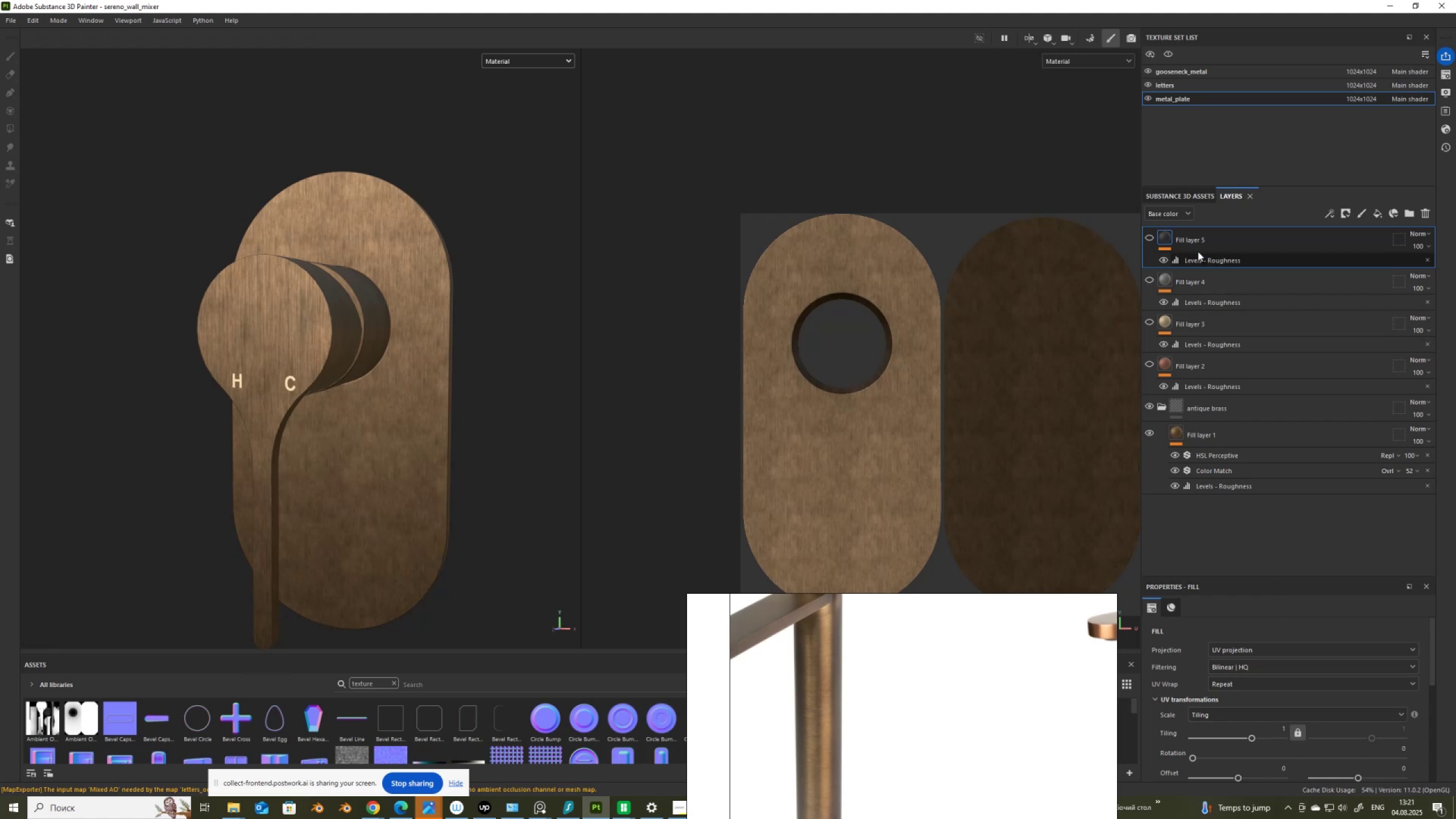 
wait(5.17)
 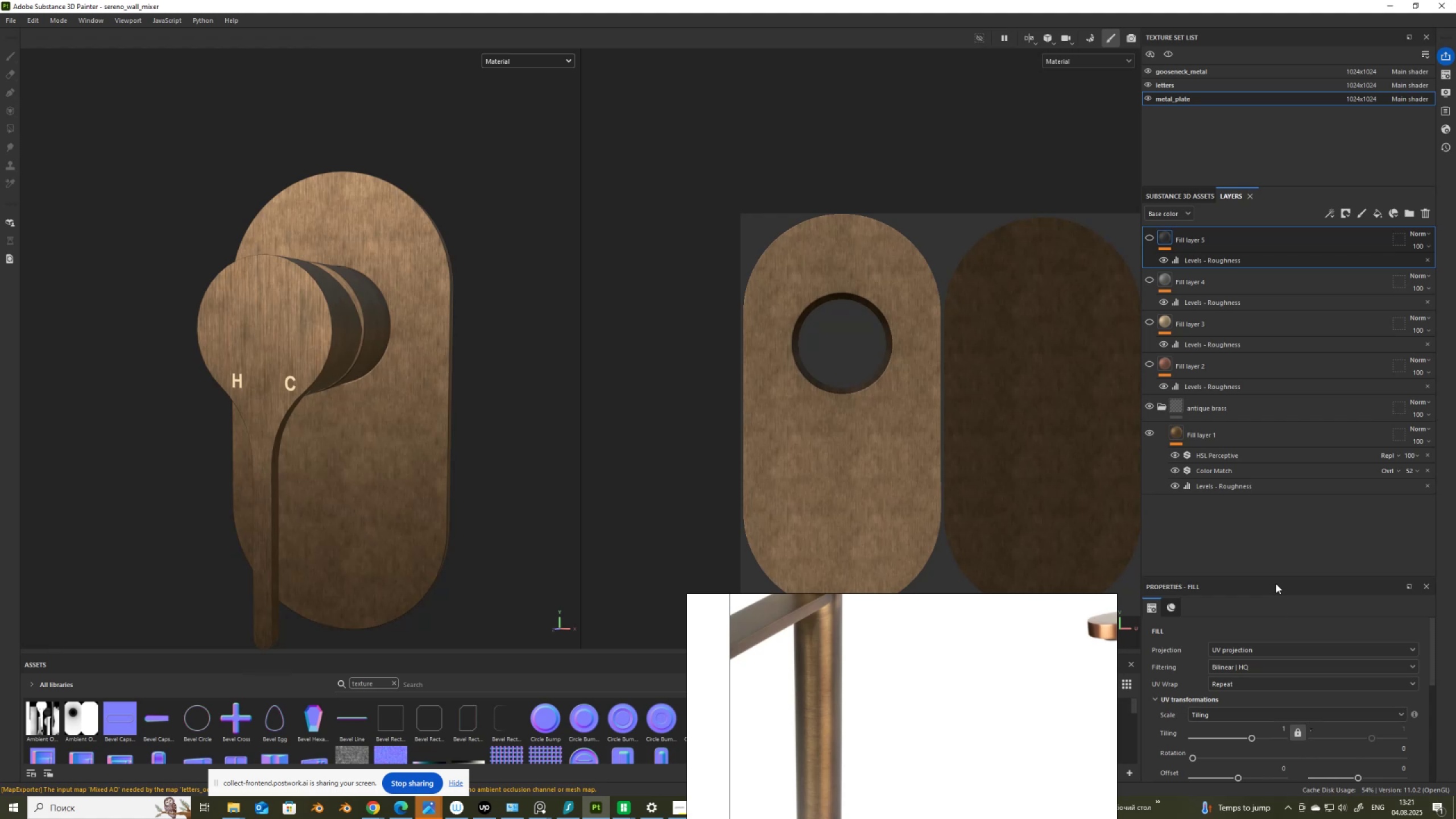 
key(Control+Z)
 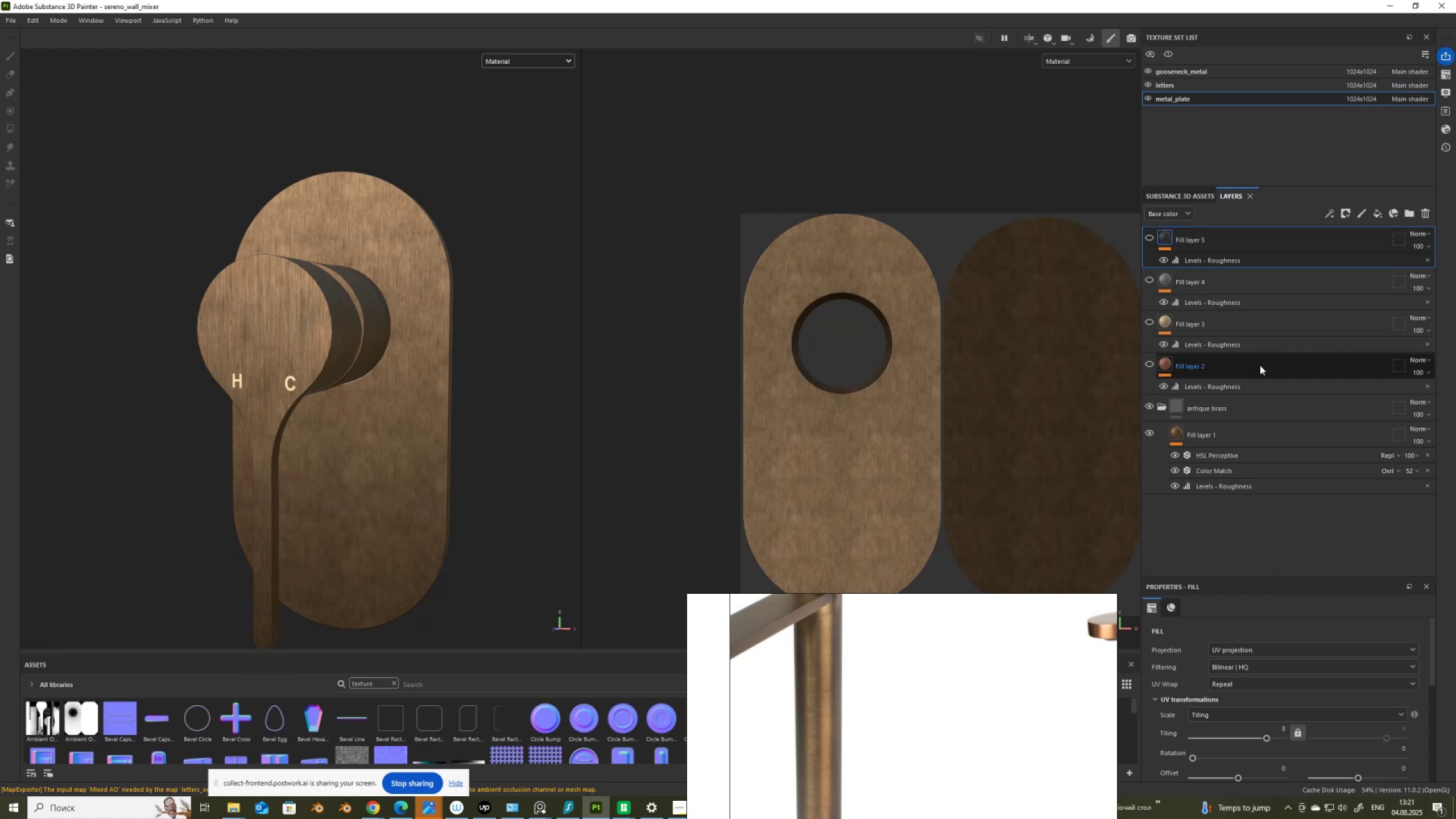 
key(Control+Z)
 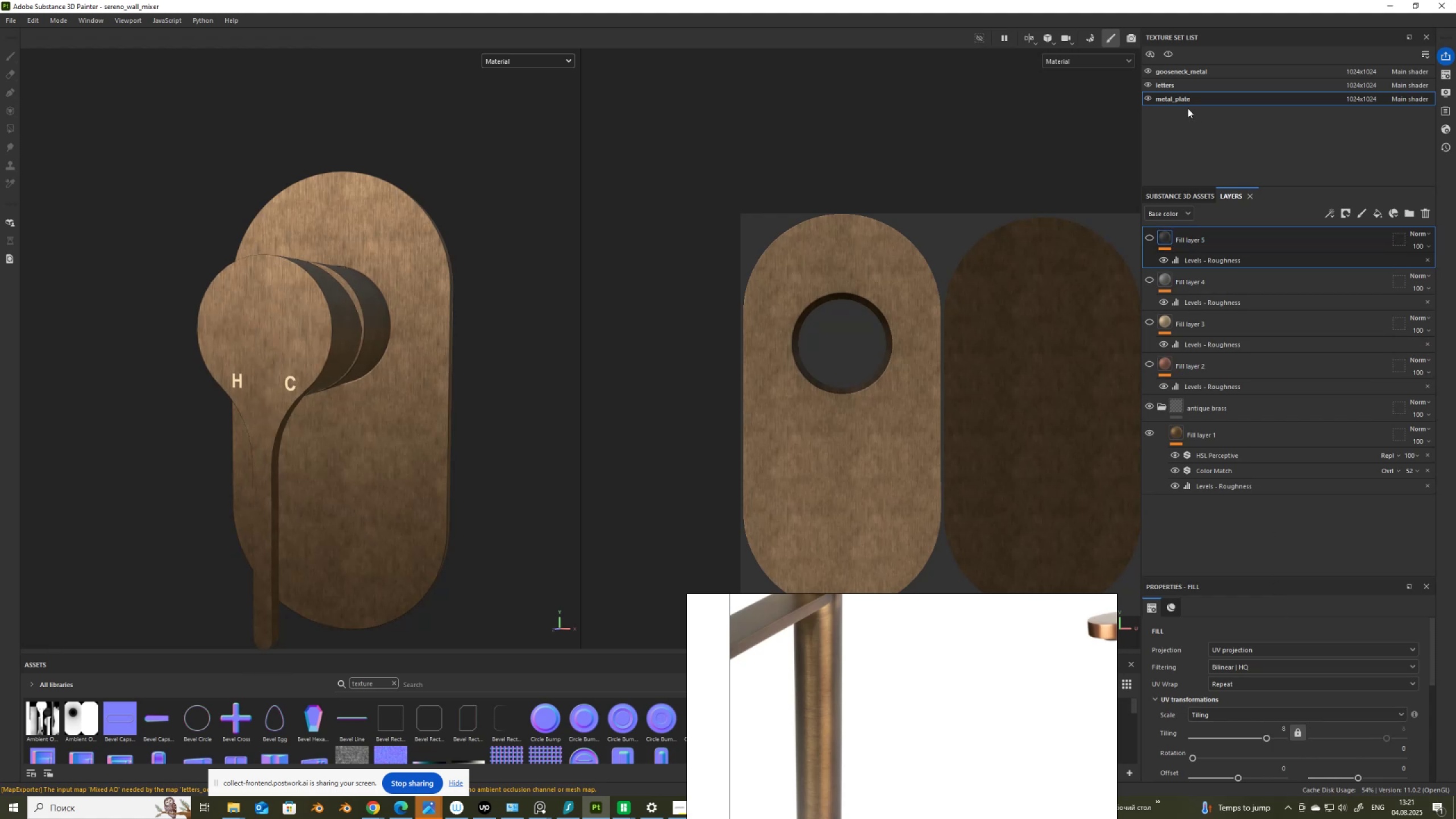 
key(Control+Shift+Z)
 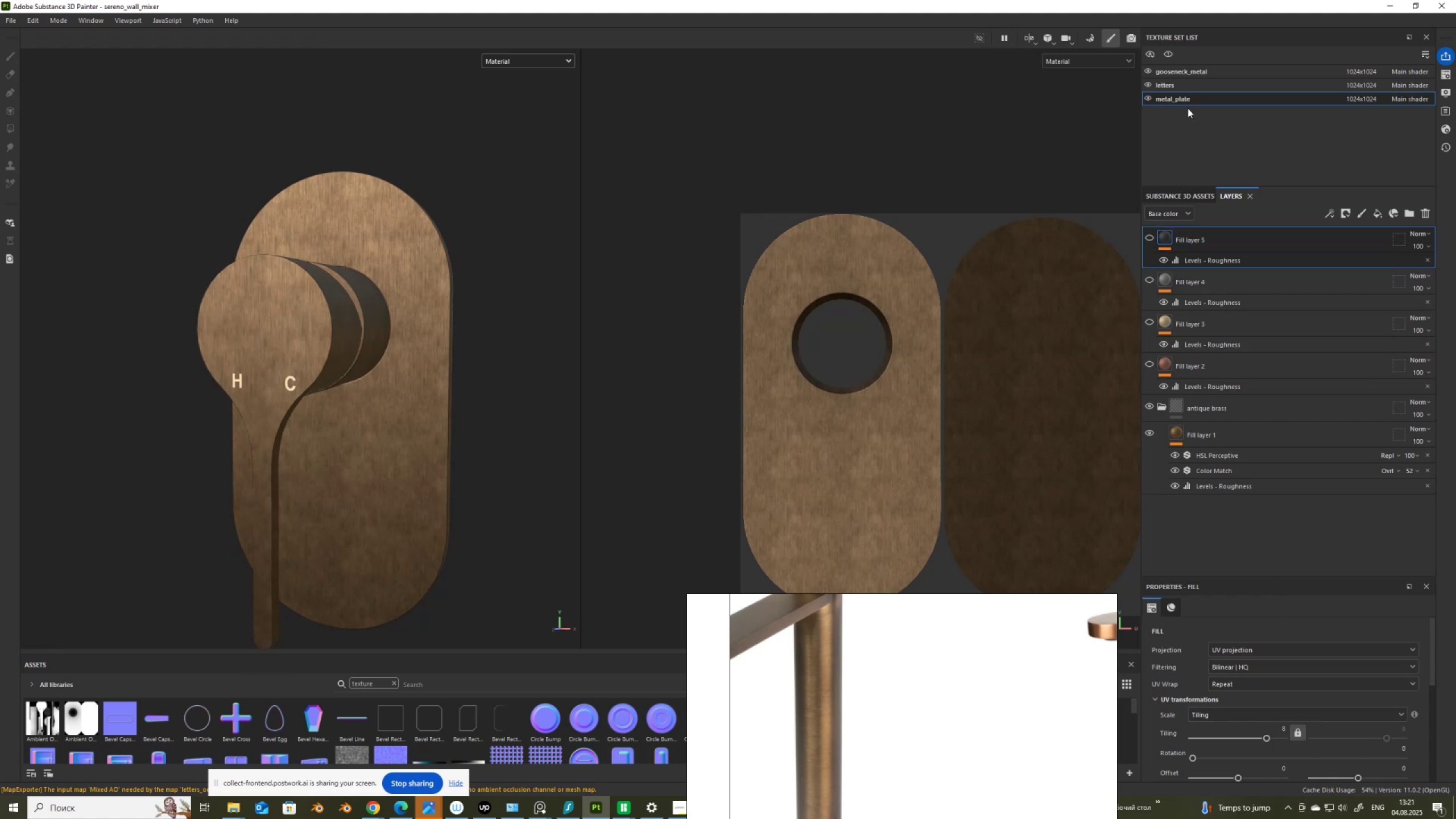 
key(Control+Y)
 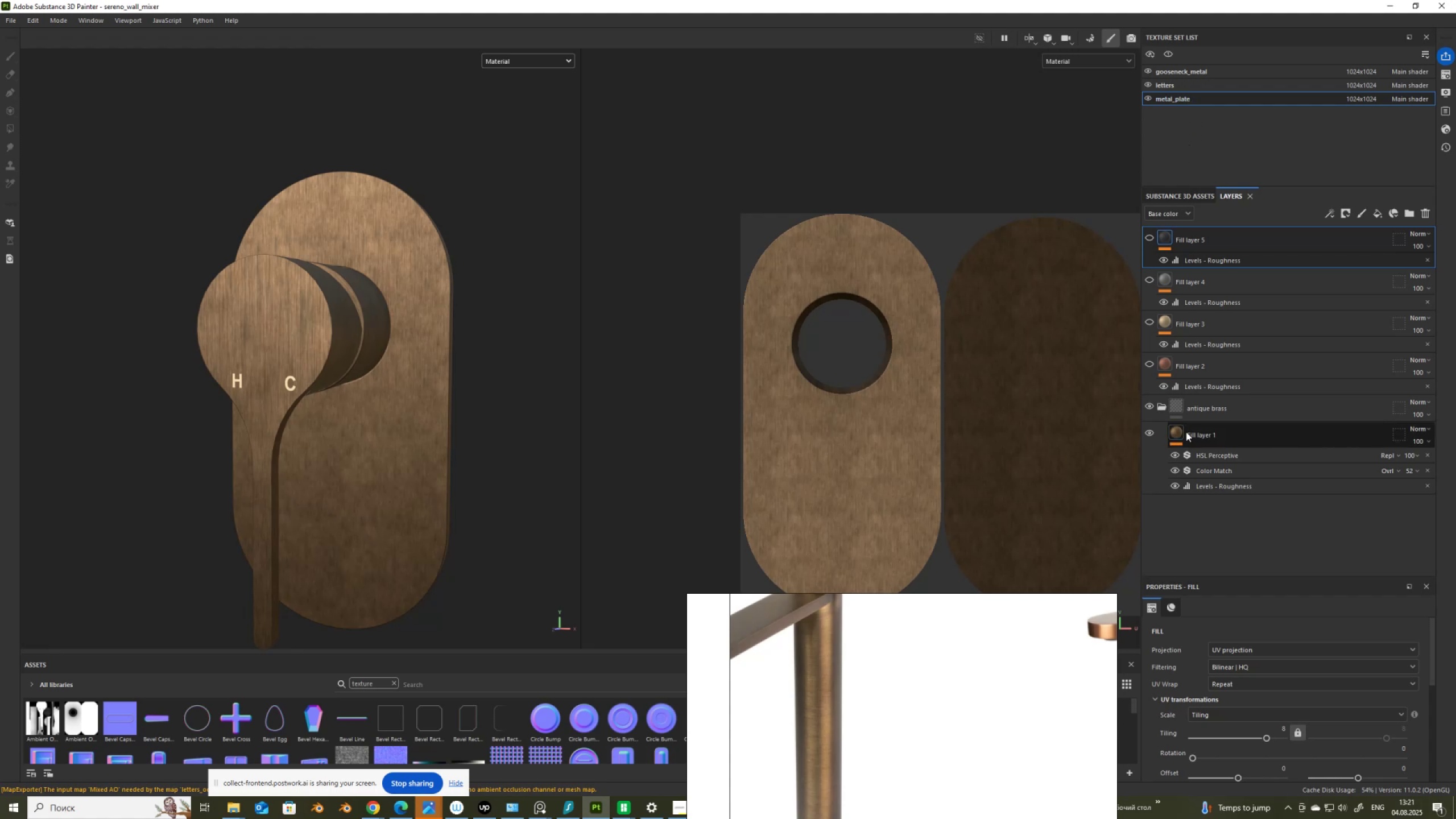 
left_click([1181, 432])
 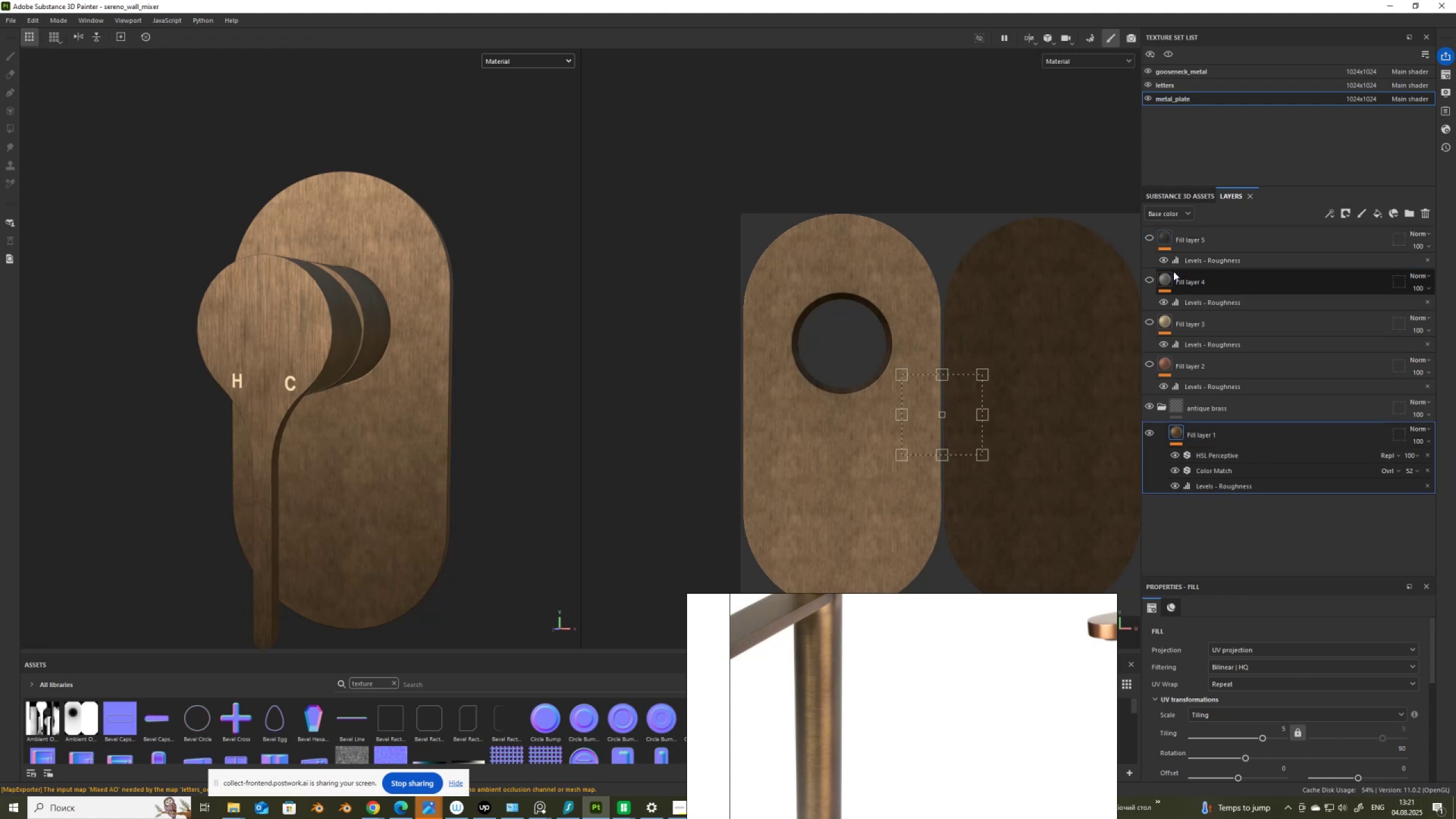 
left_click([1162, 229])
 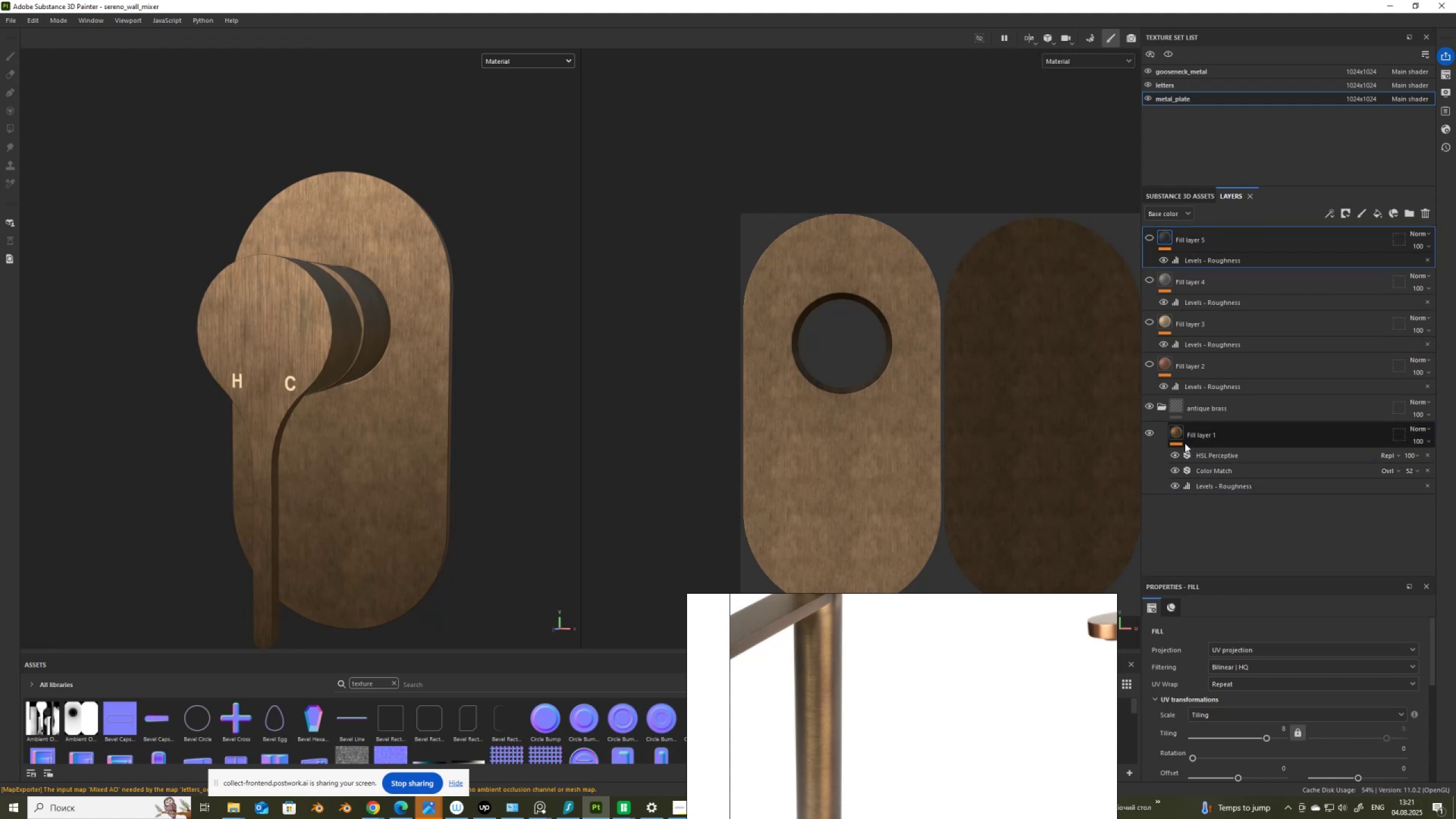 
left_click([1176, 433])
 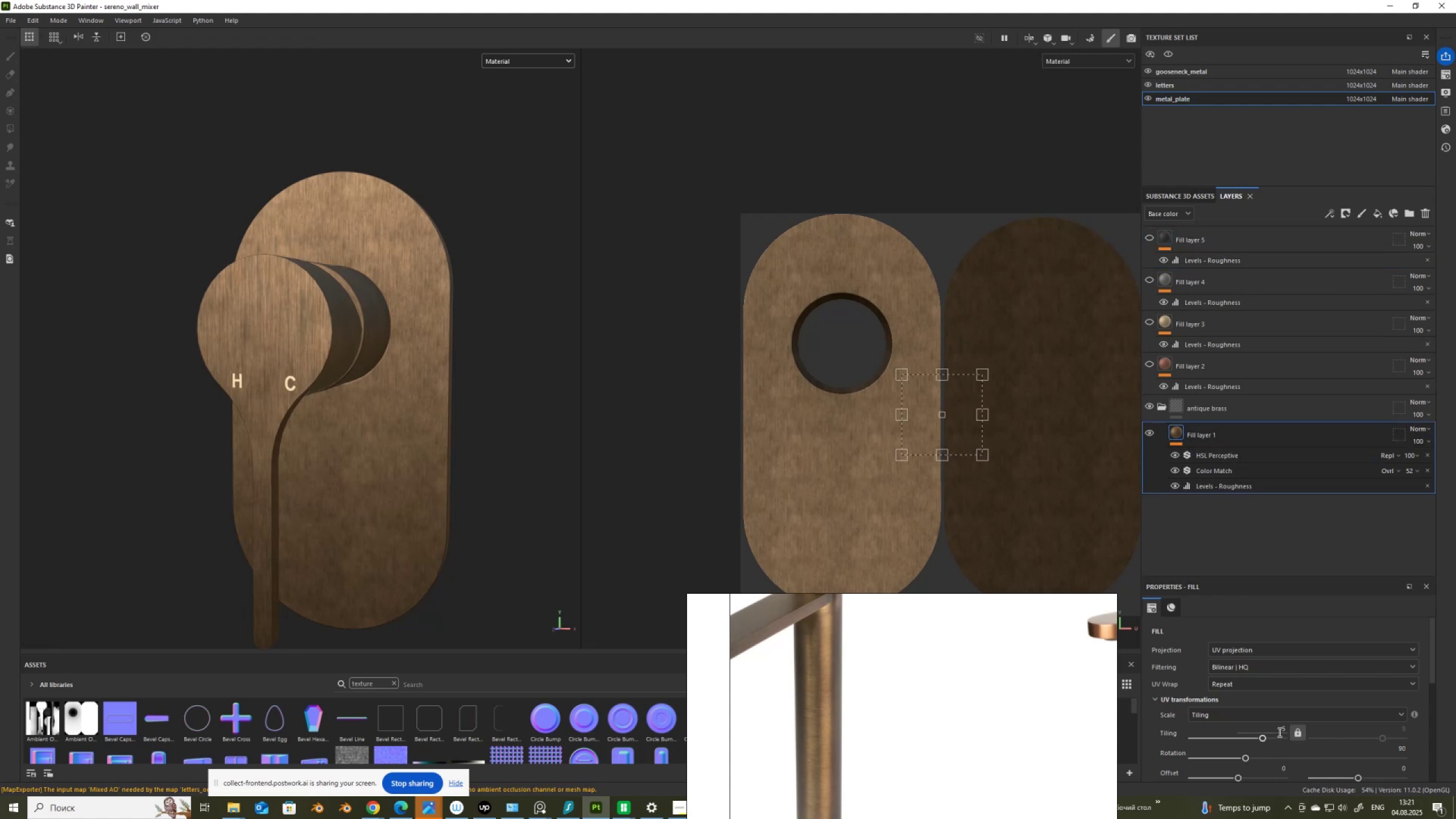 
left_click_drag(start_coordinate=[1279, 732], to_coordinate=[1293, 734])
 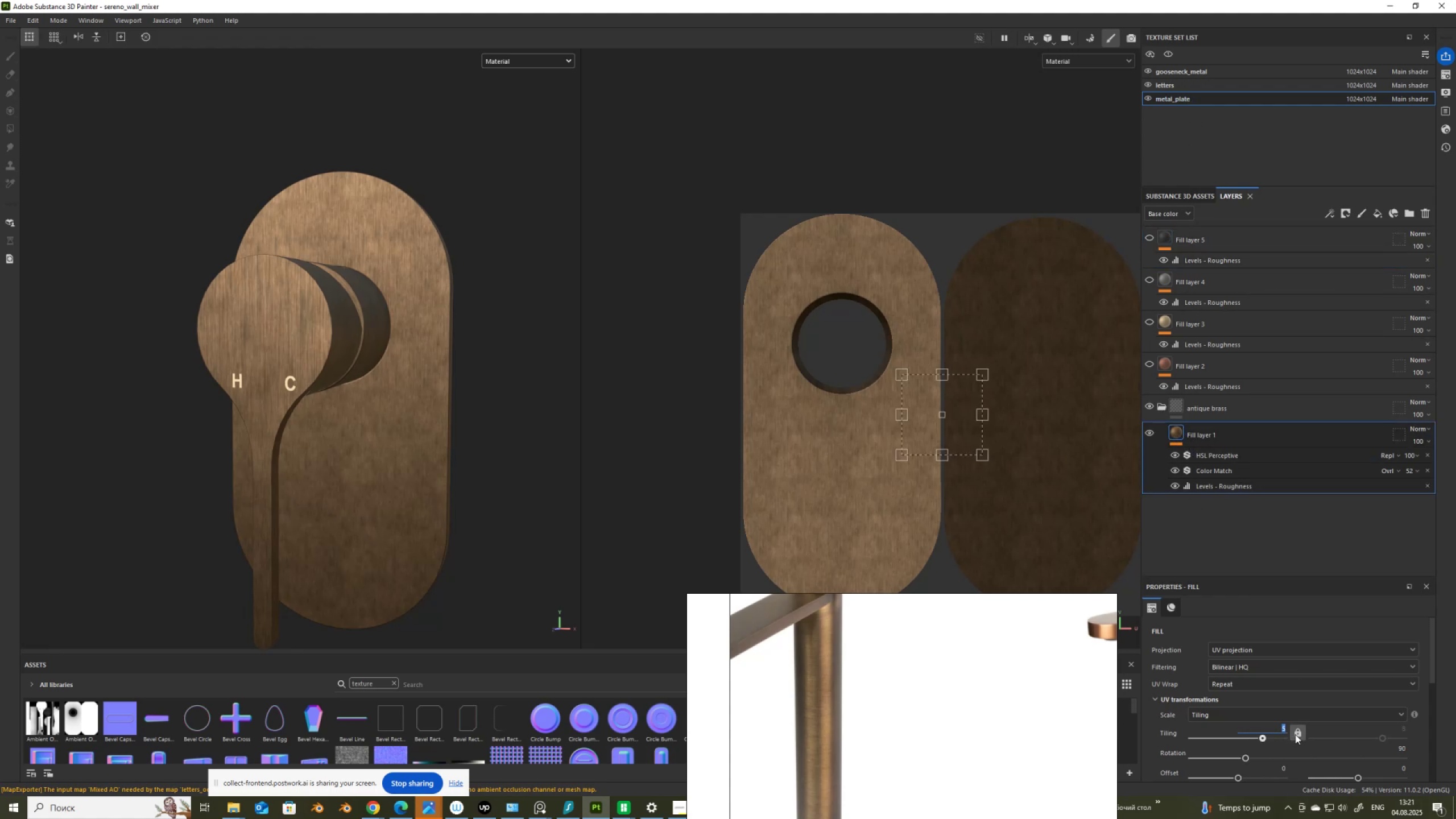 
key(Numpad2)
 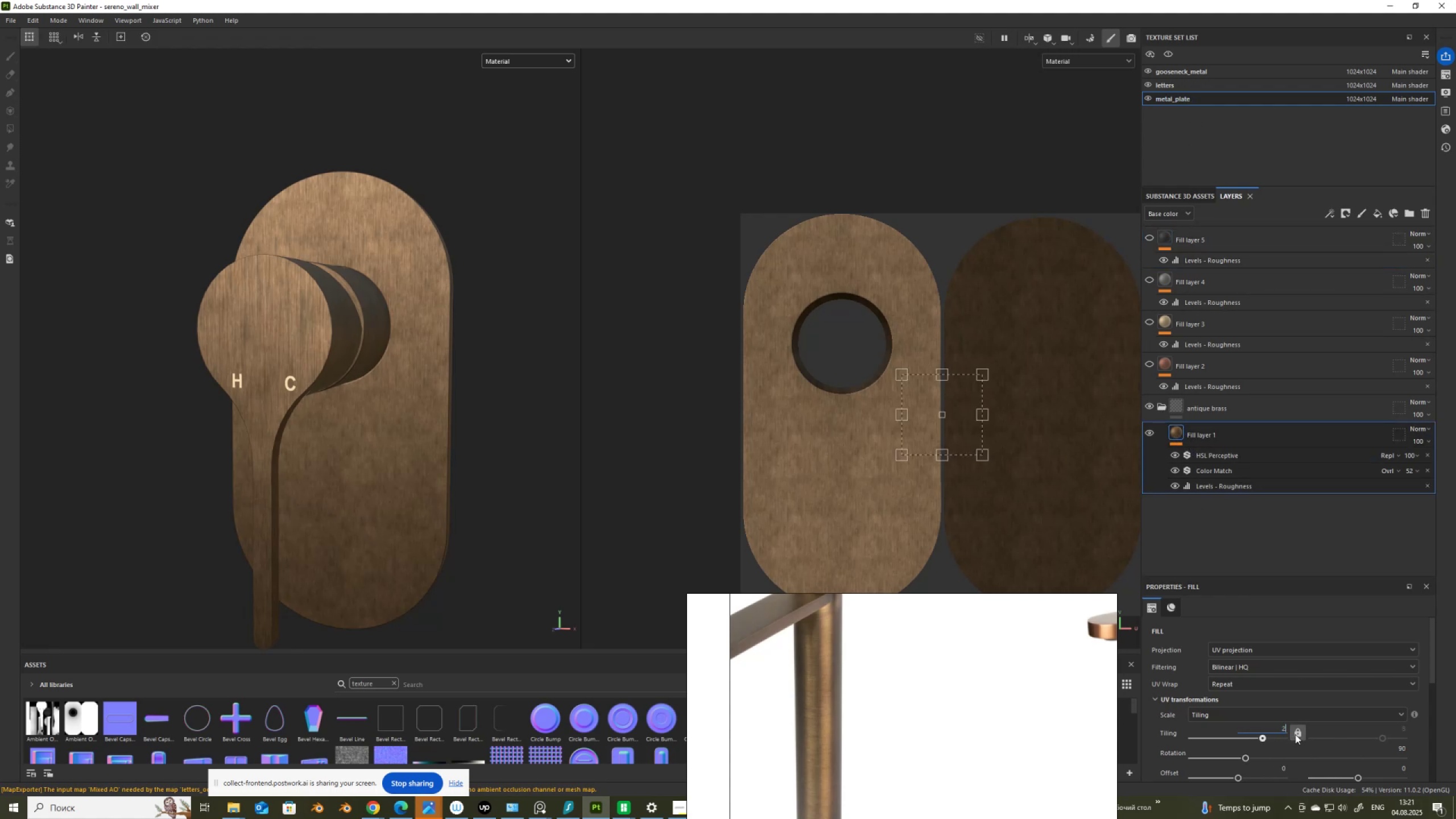 
key(NumpadEnter)
 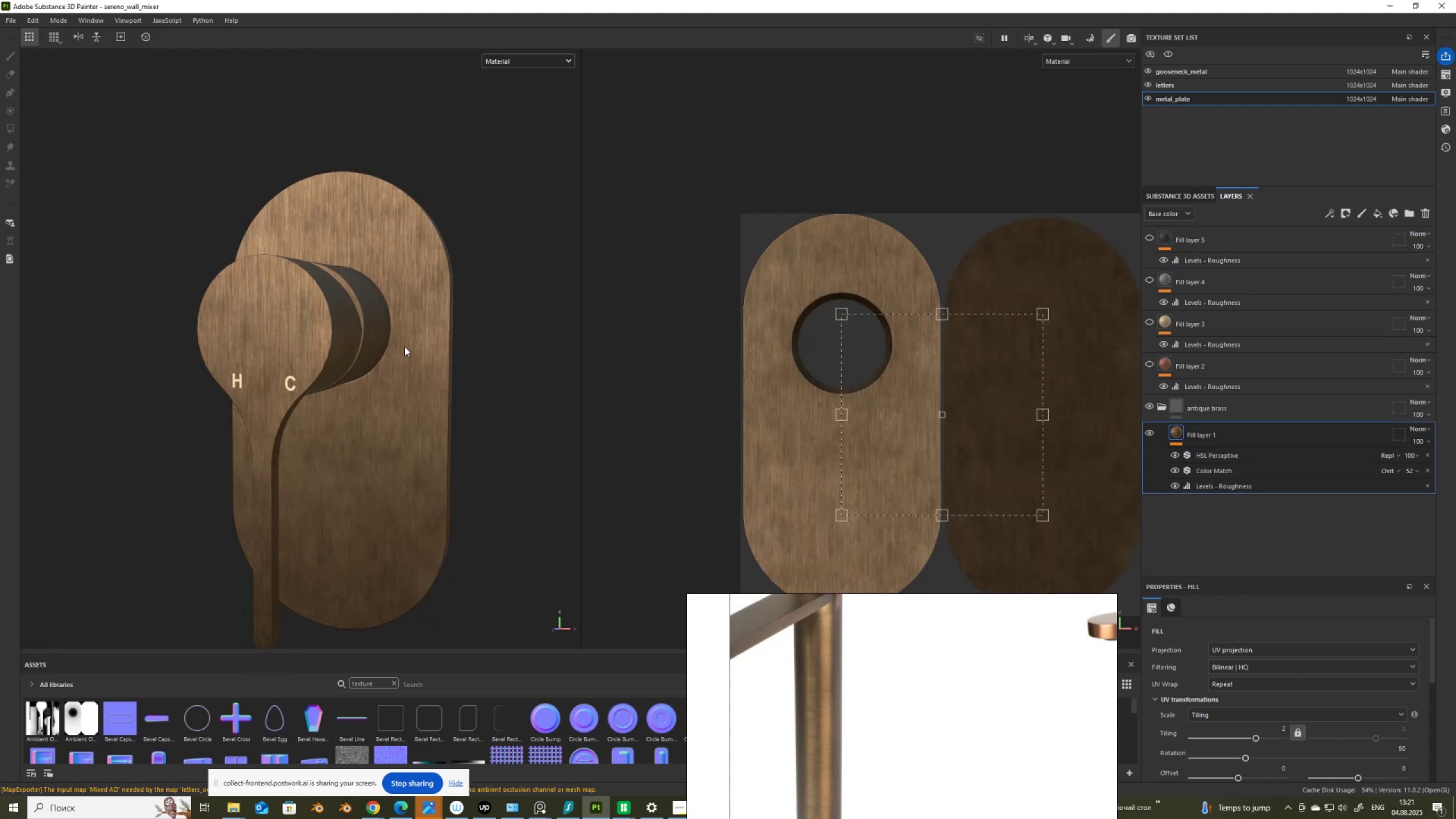 
hold_key(key=AltLeft, duration=1.53)
left_click_drag(start_coordinate=[398, 365], to_coordinate=[363, 363])
 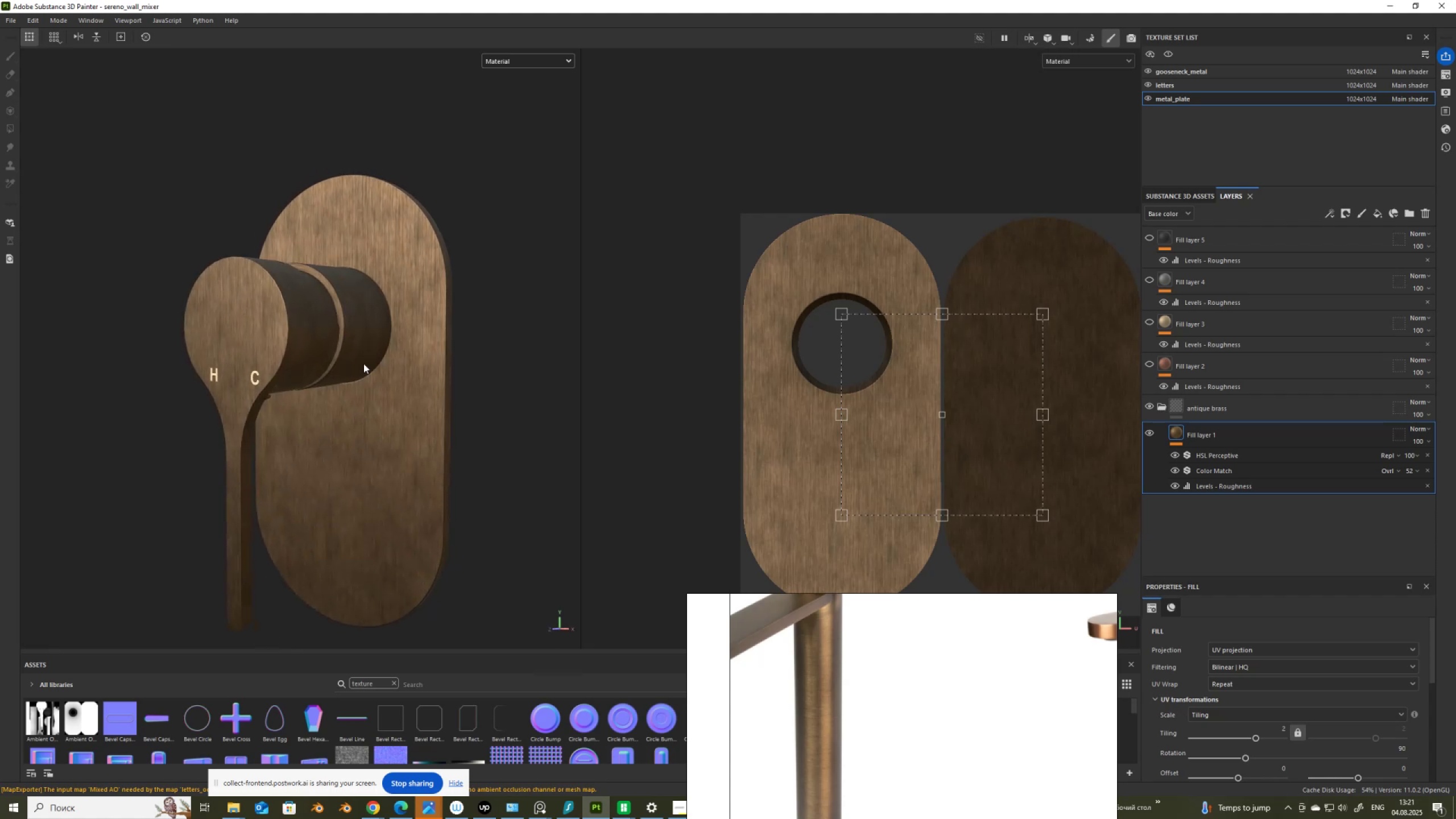 
key(Alt+AltLeft)
 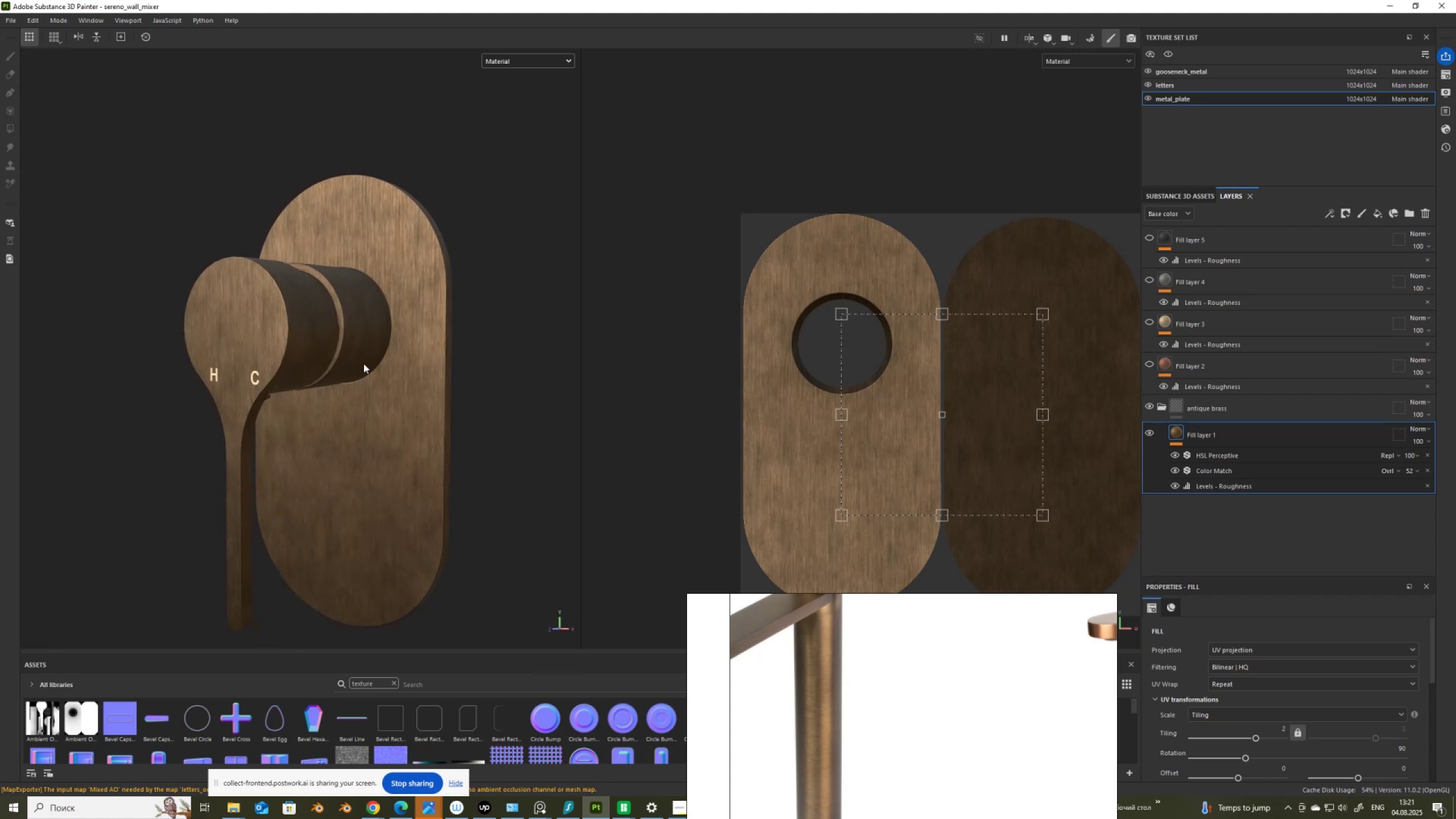 
key(Alt+AltLeft)
 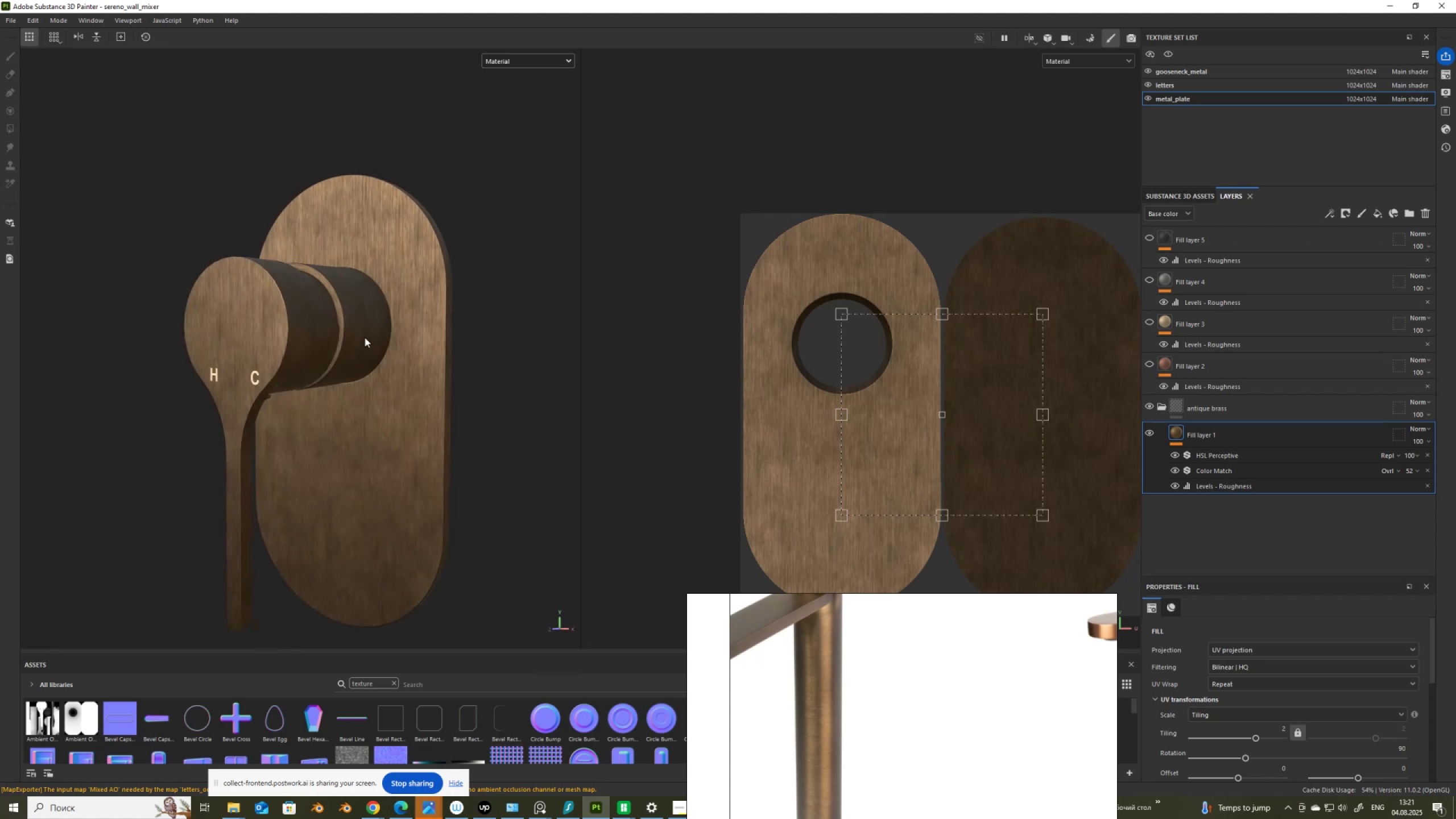 
scroll: coordinate [350, 316], scroll_direction: down, amount: 3.0
 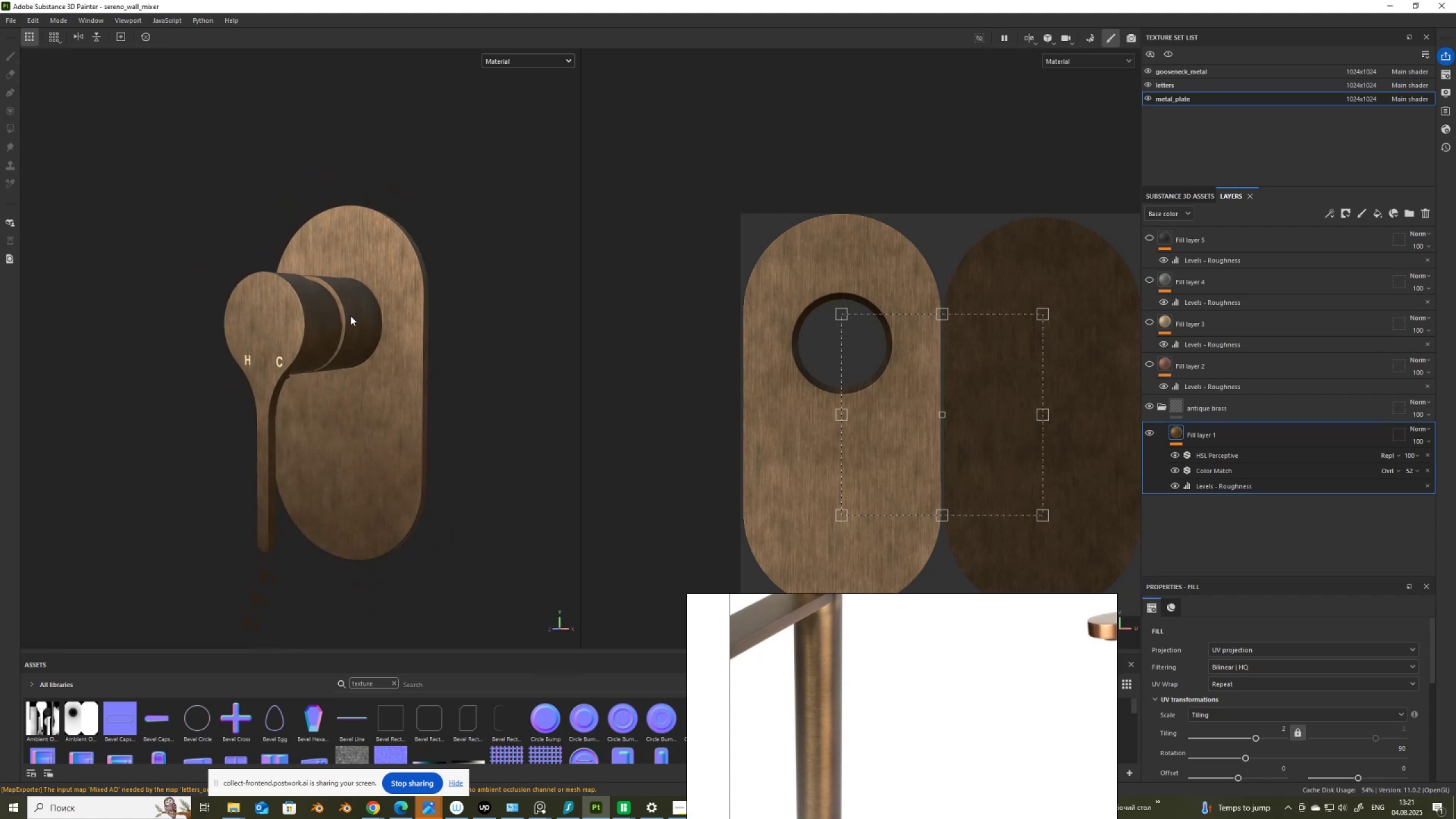 
hold_key(key=ControlLeft, duration=1.5)
 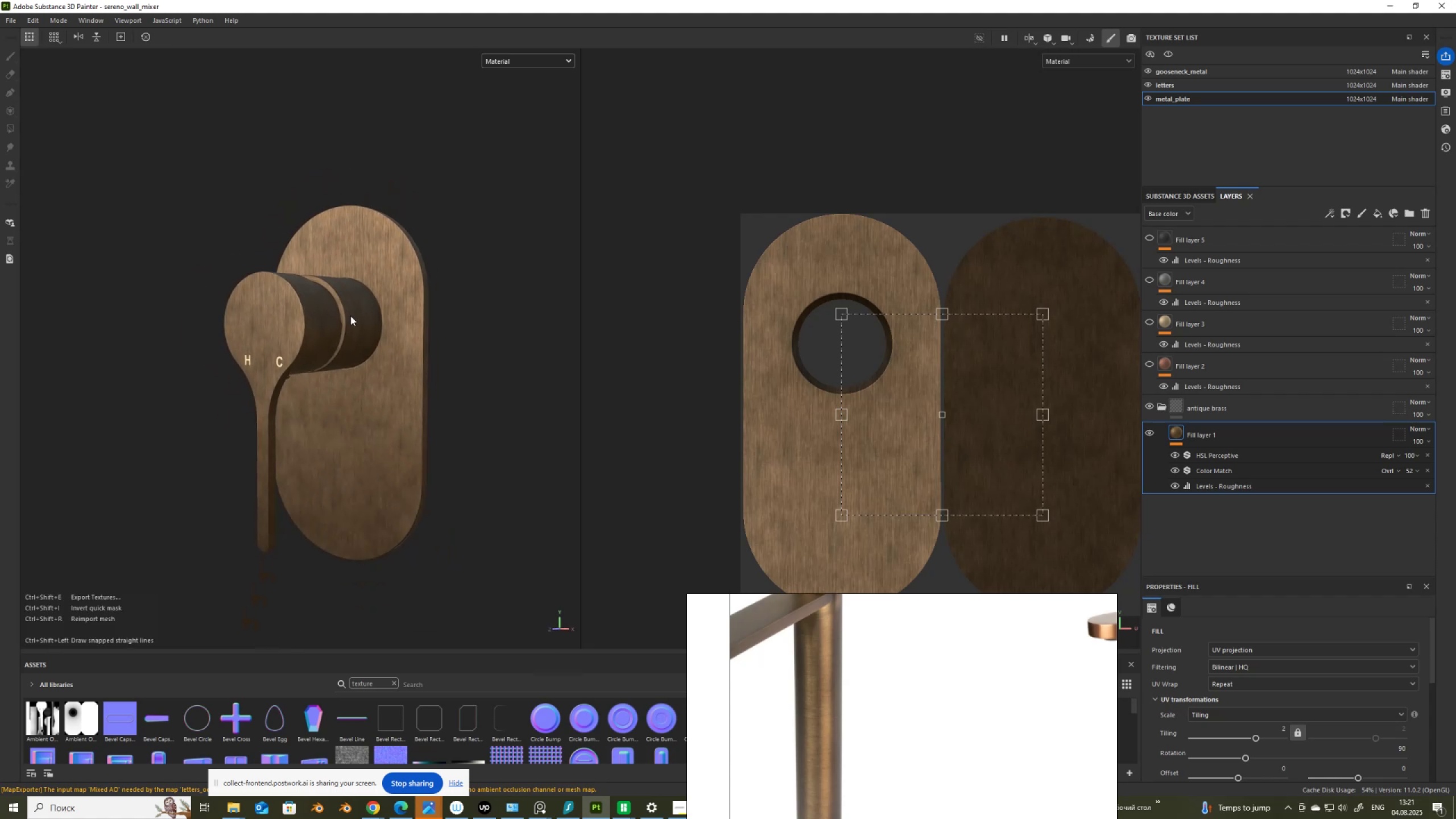 
hold_key(key=ShiftLeft, duration=1.5)
 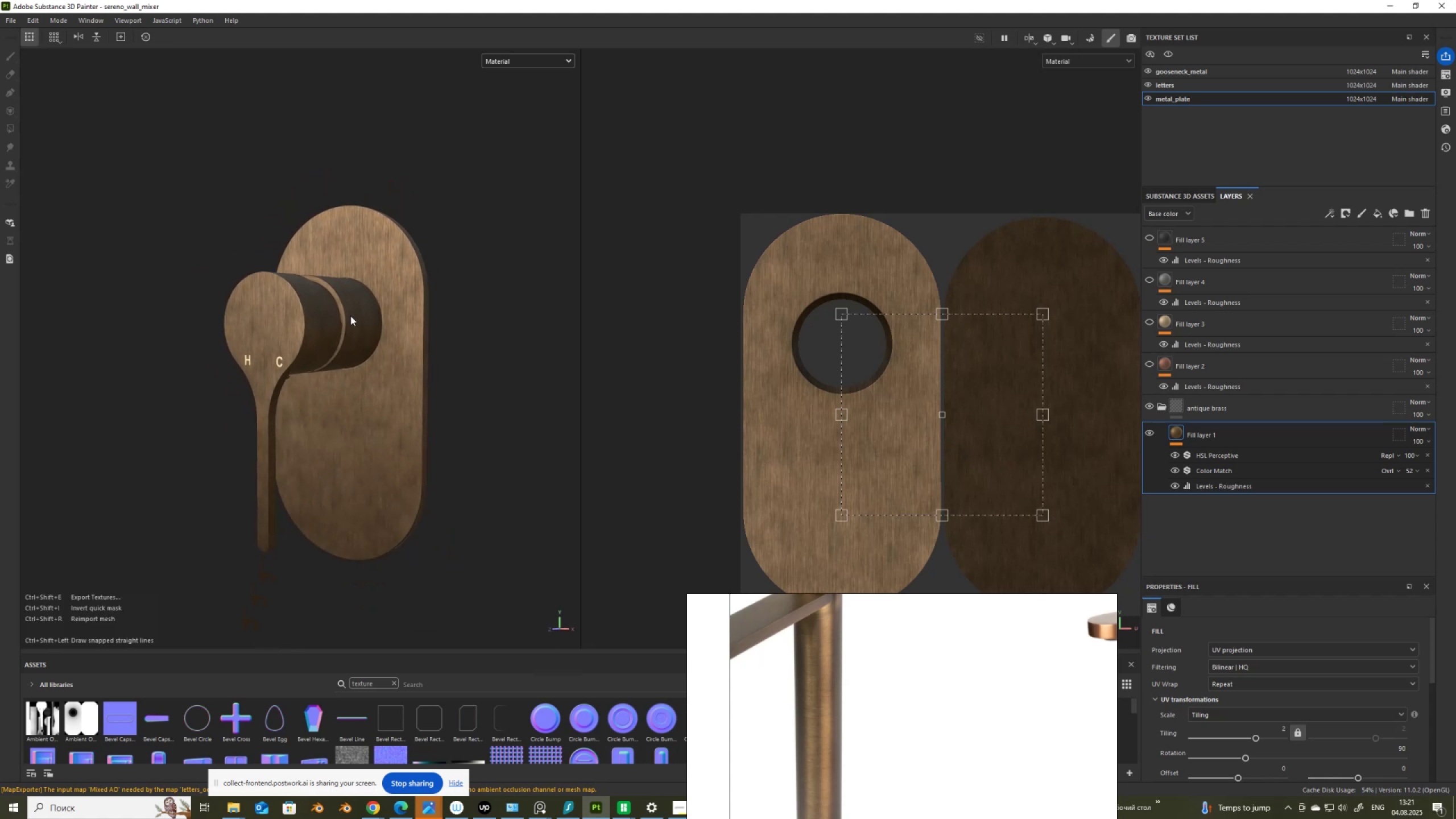 
hold_key(key=ShiftLeft, duration=1.51)
 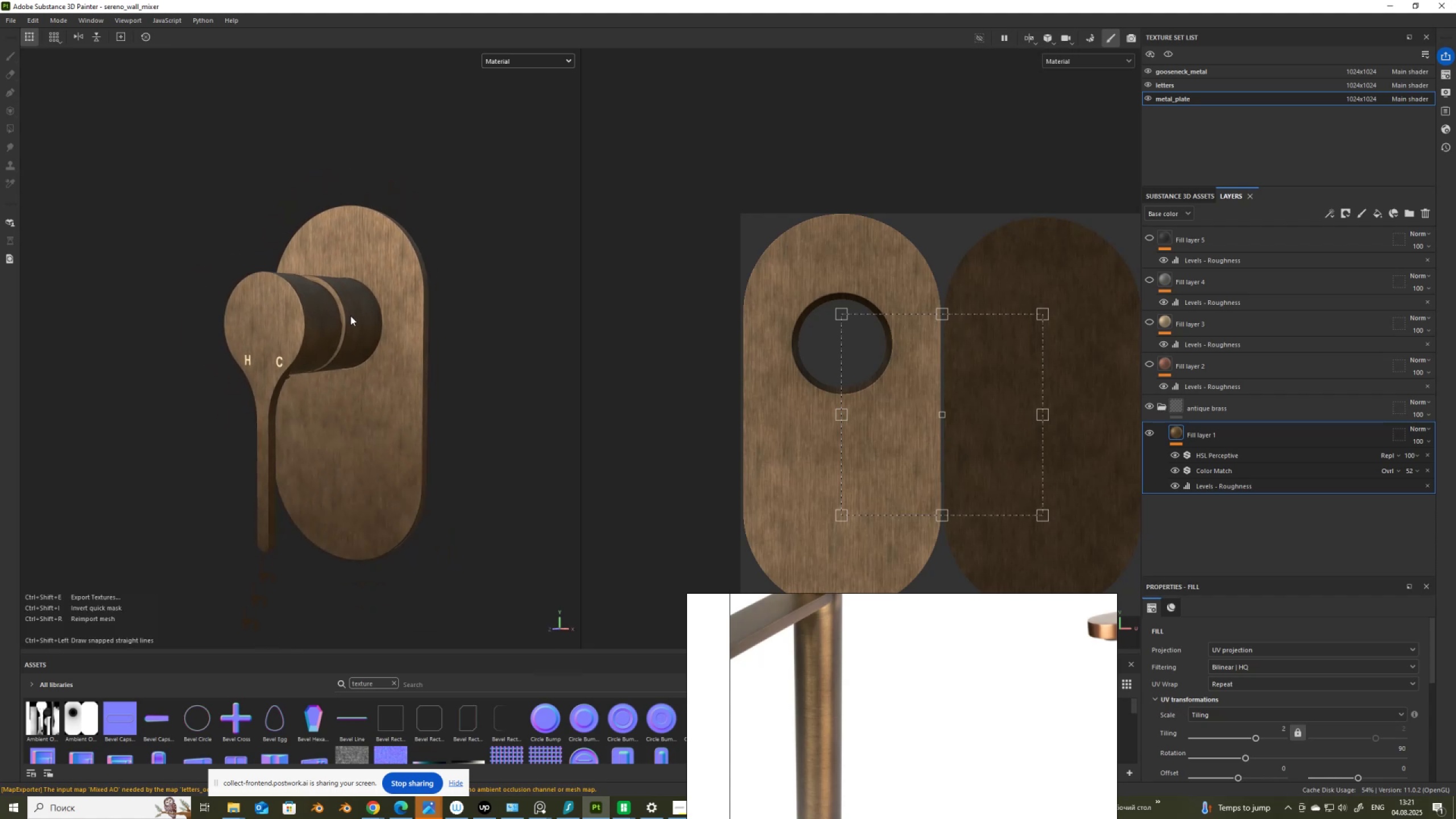 
hold_key(key=ControlLeft, duration=1.51)
 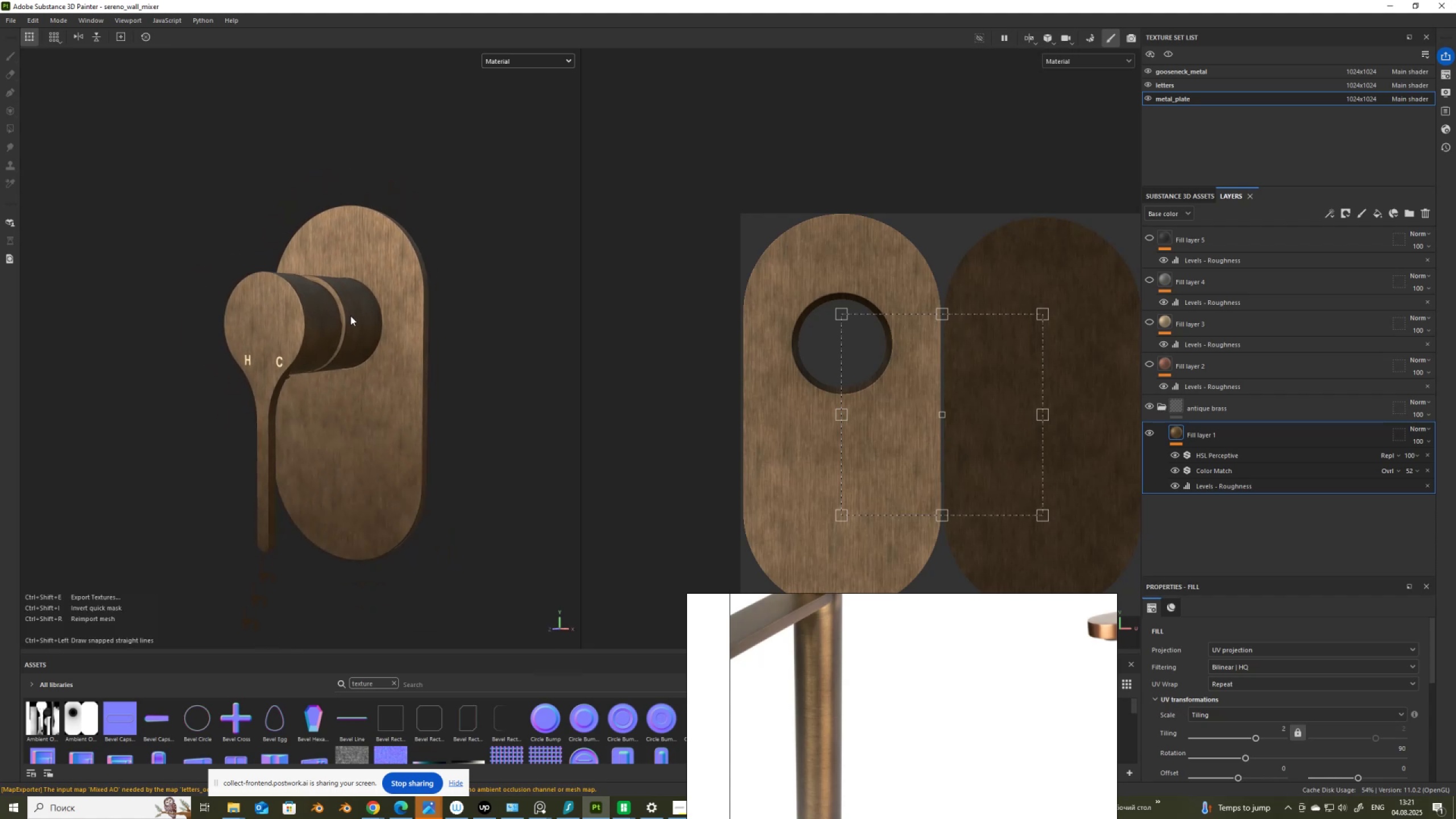 
key(Control+Shift+E)
 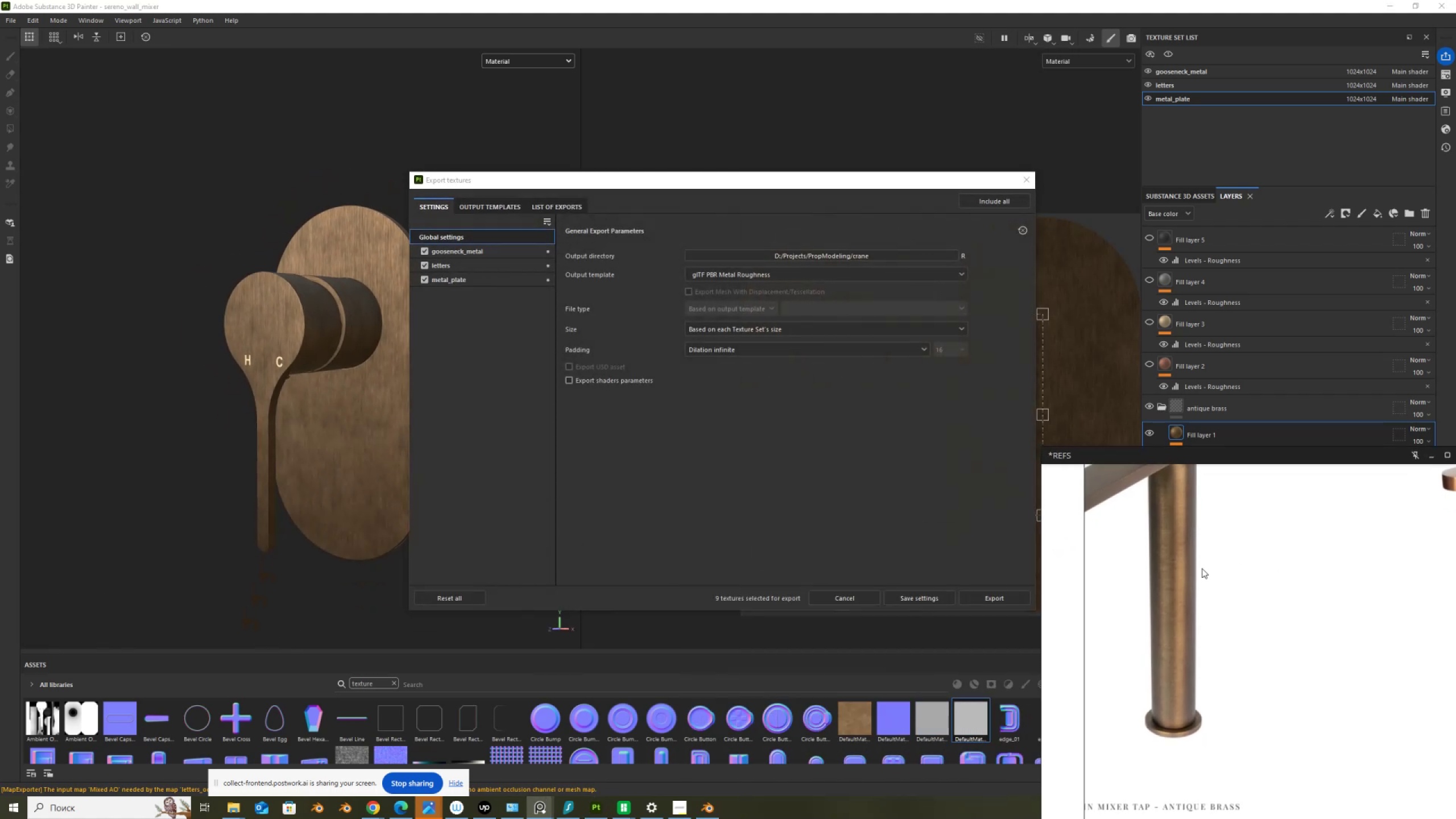 
left_click([1018, 599])
 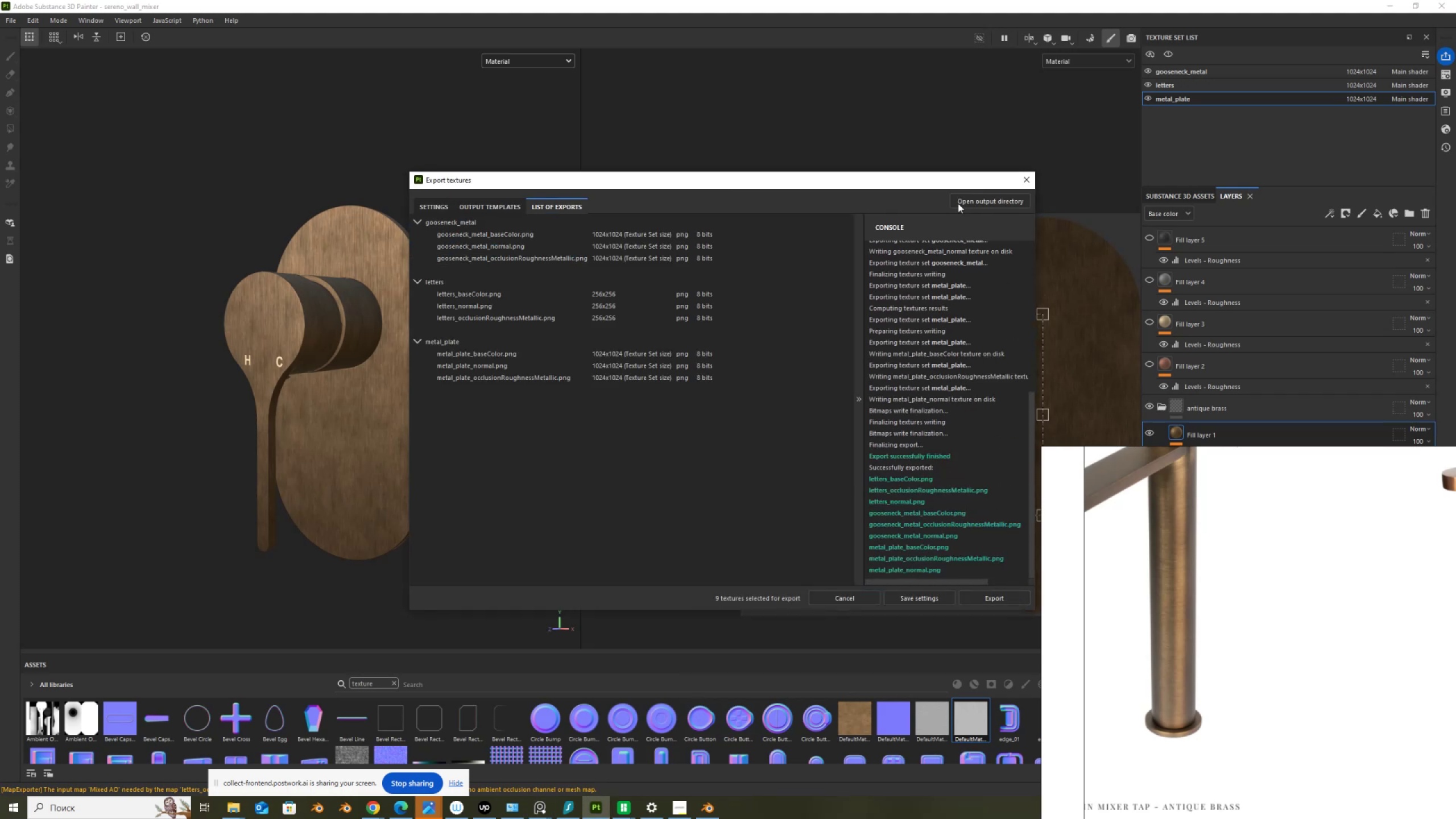 
left_click([961, 197])
 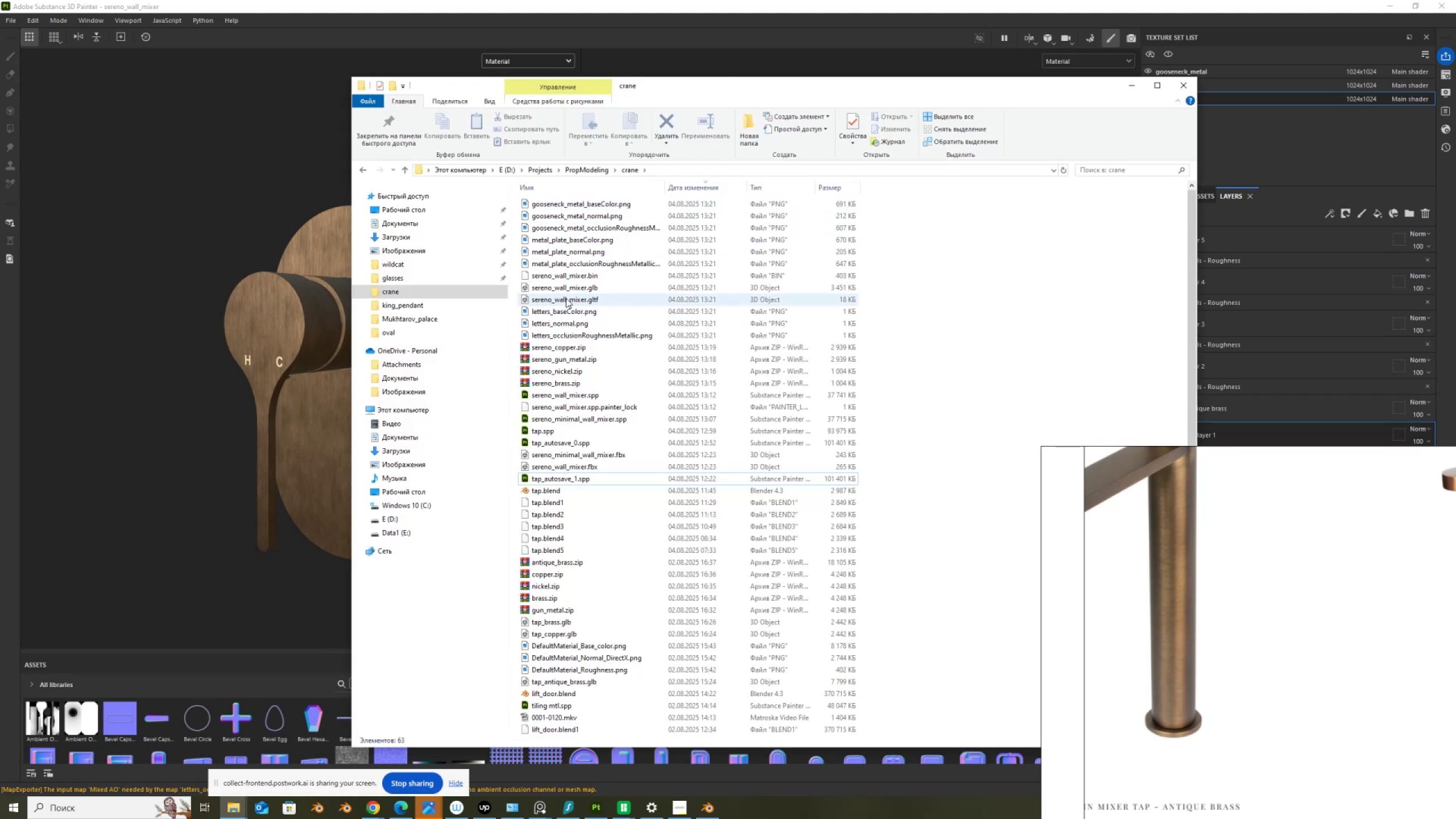 
left_click([568, 289])
 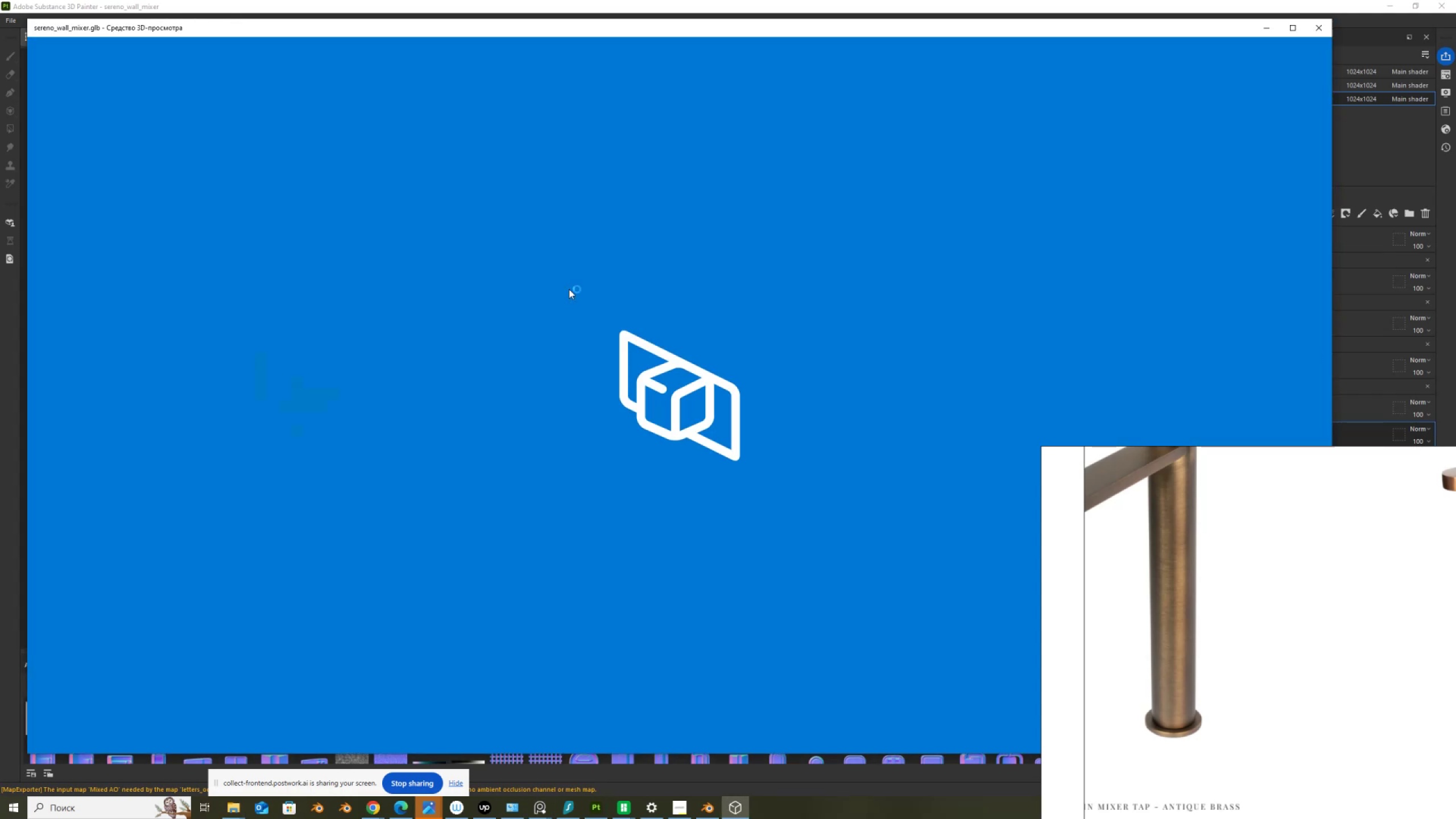 
scroll: coordinate [589, 337], scroll_direction: up, amount: 3.0
 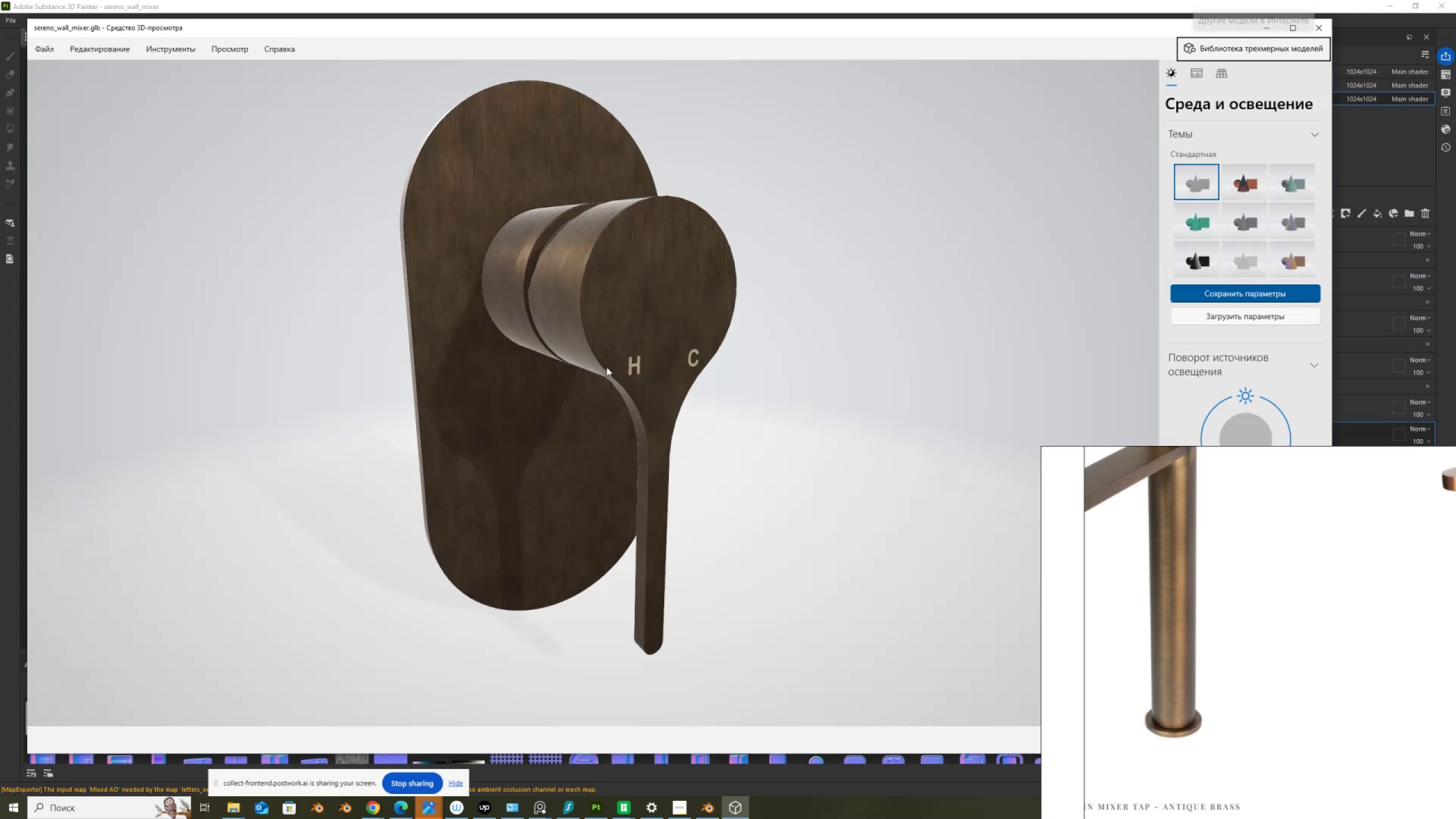 
left_click_drag(start_coordinate=[603, 373], to_coordinate=[545, 326])
 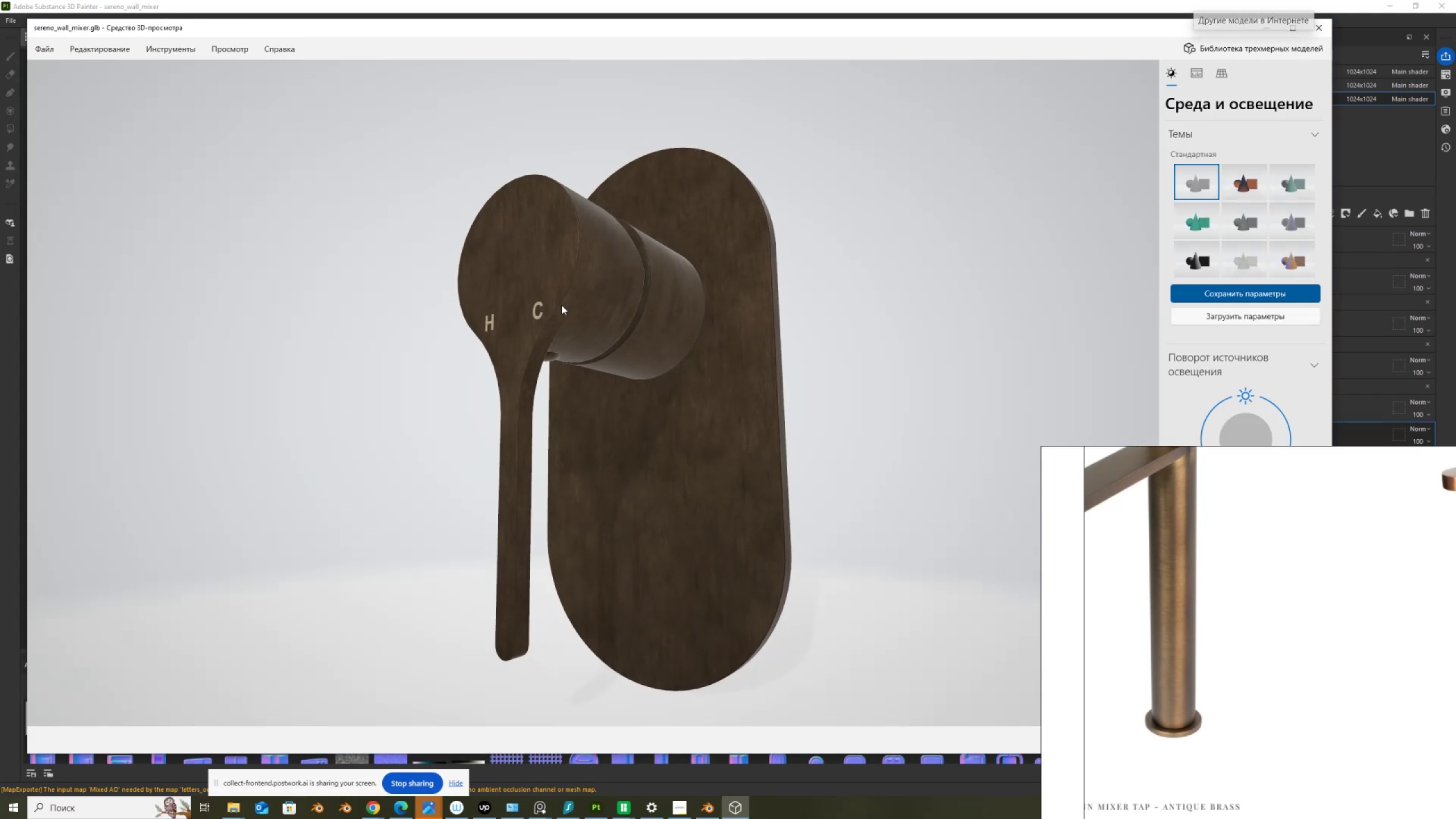 
left_click_drag(start_coordinate=[566, 304], to_coordinate=[906, 300])
 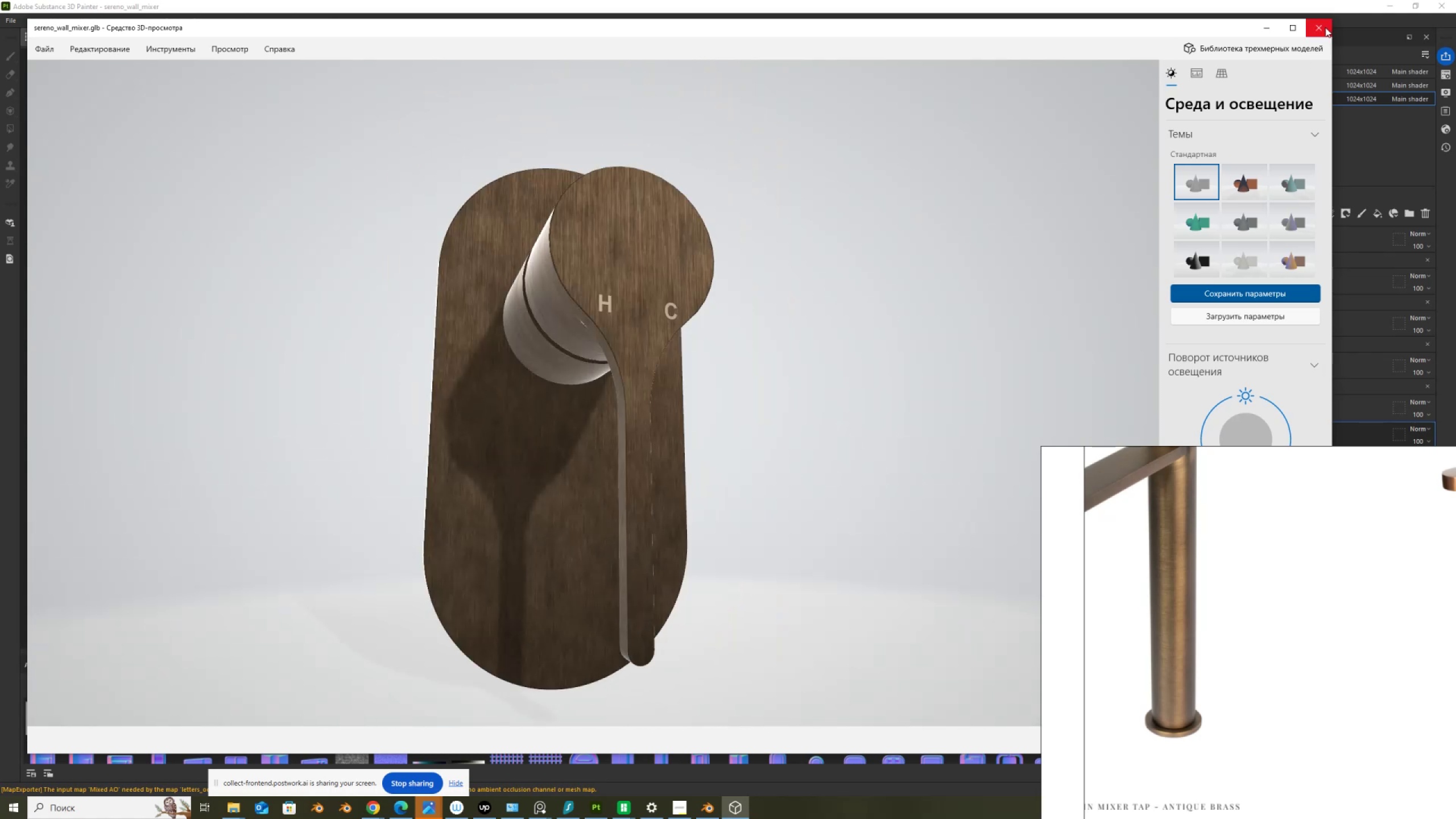 
left_click([1325, 27])
 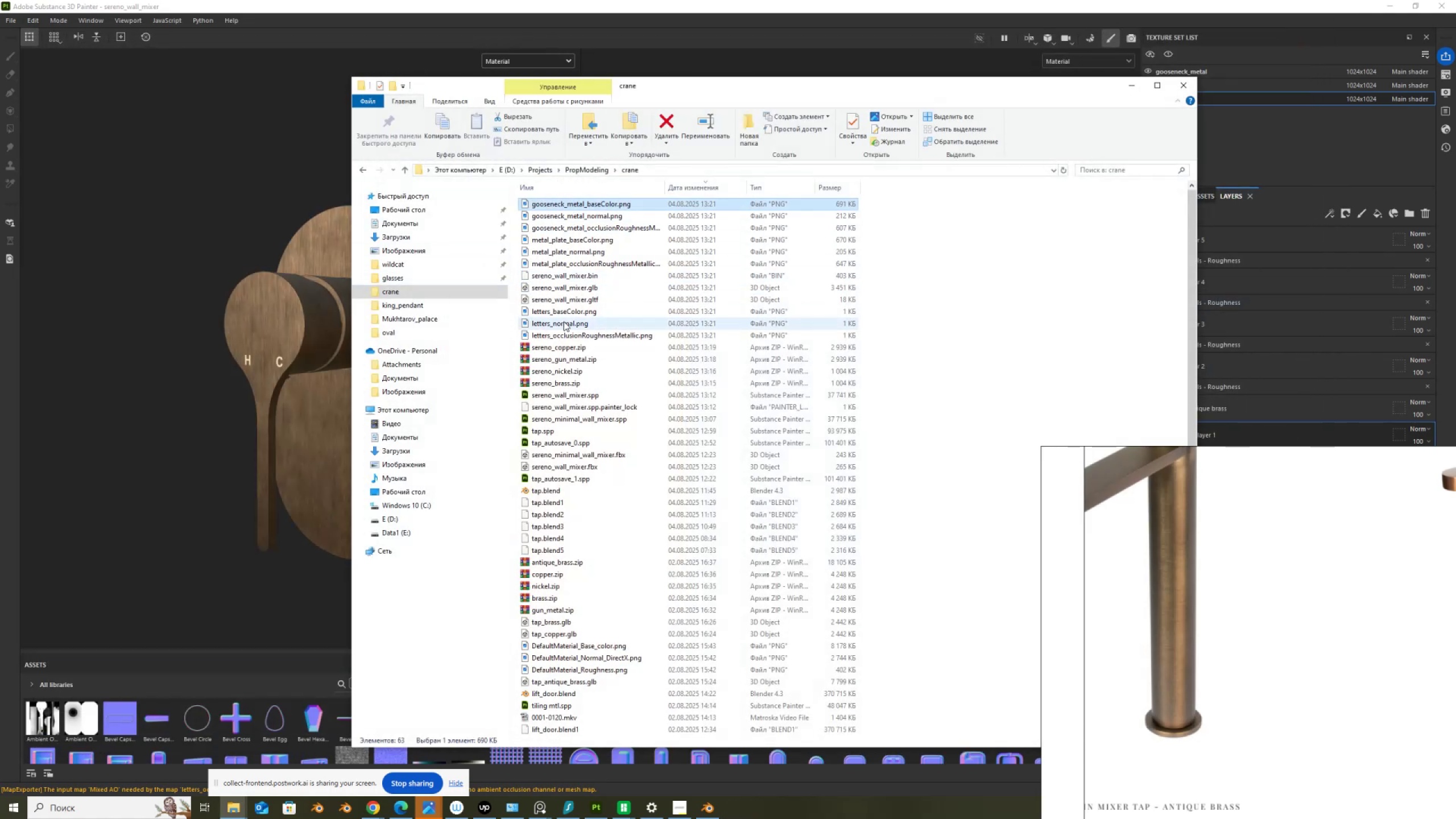 
hold_key(key=ShiftLeft, duration=1.53)
 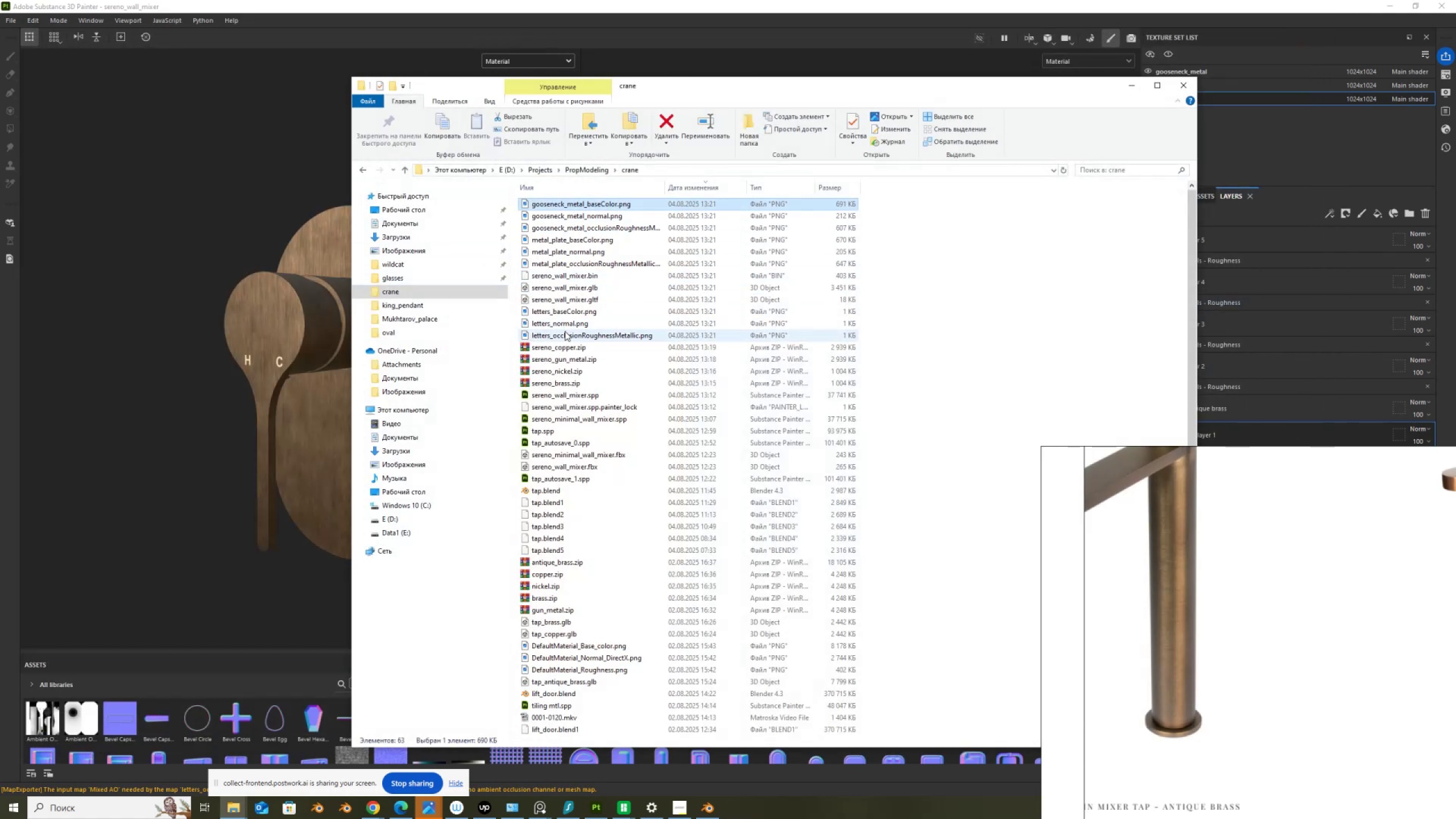 
hold_key(key=ShiftLeft, duration=1.33)
left_click([565, 331])
 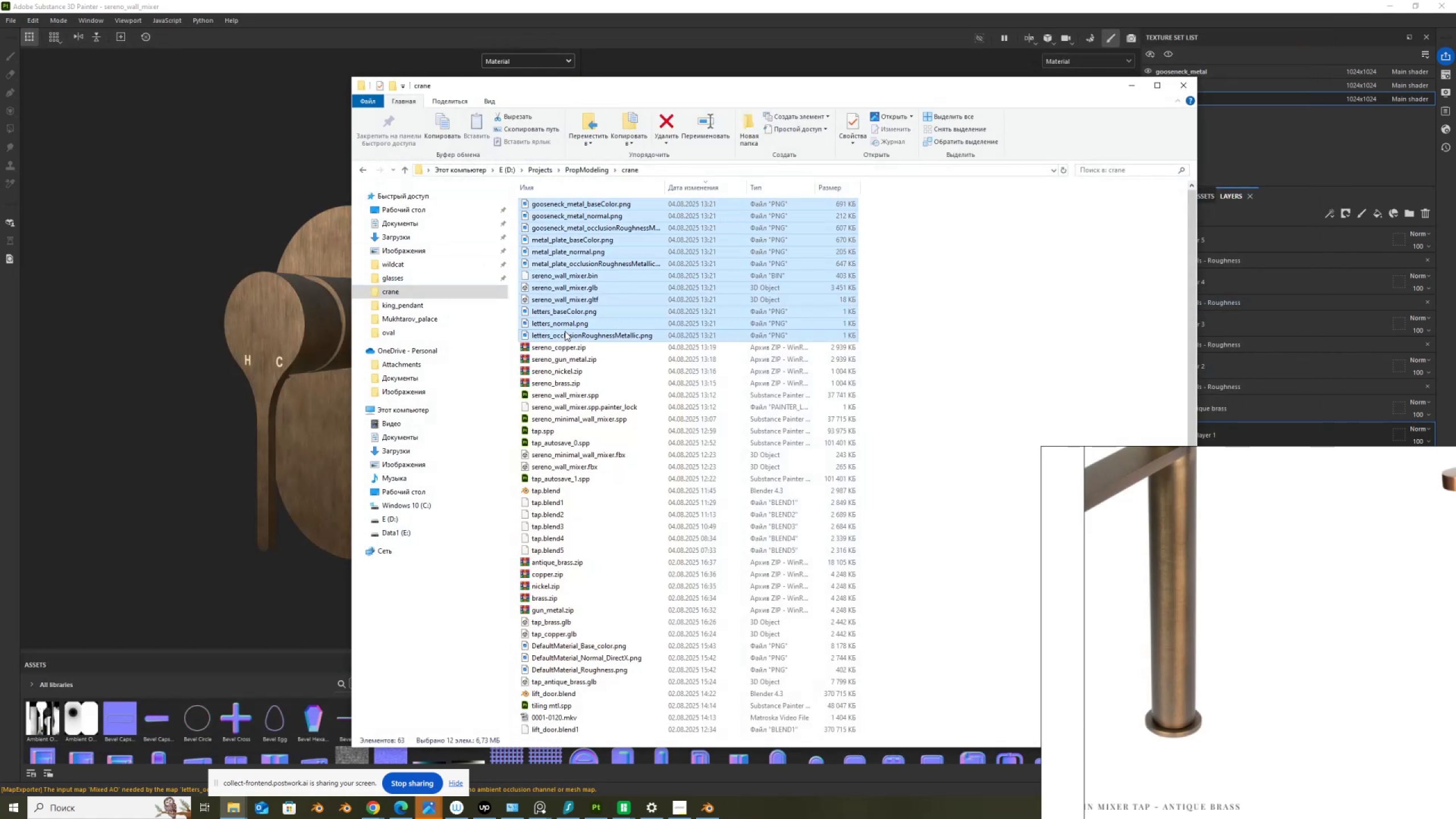 
right_click([565, 331])
 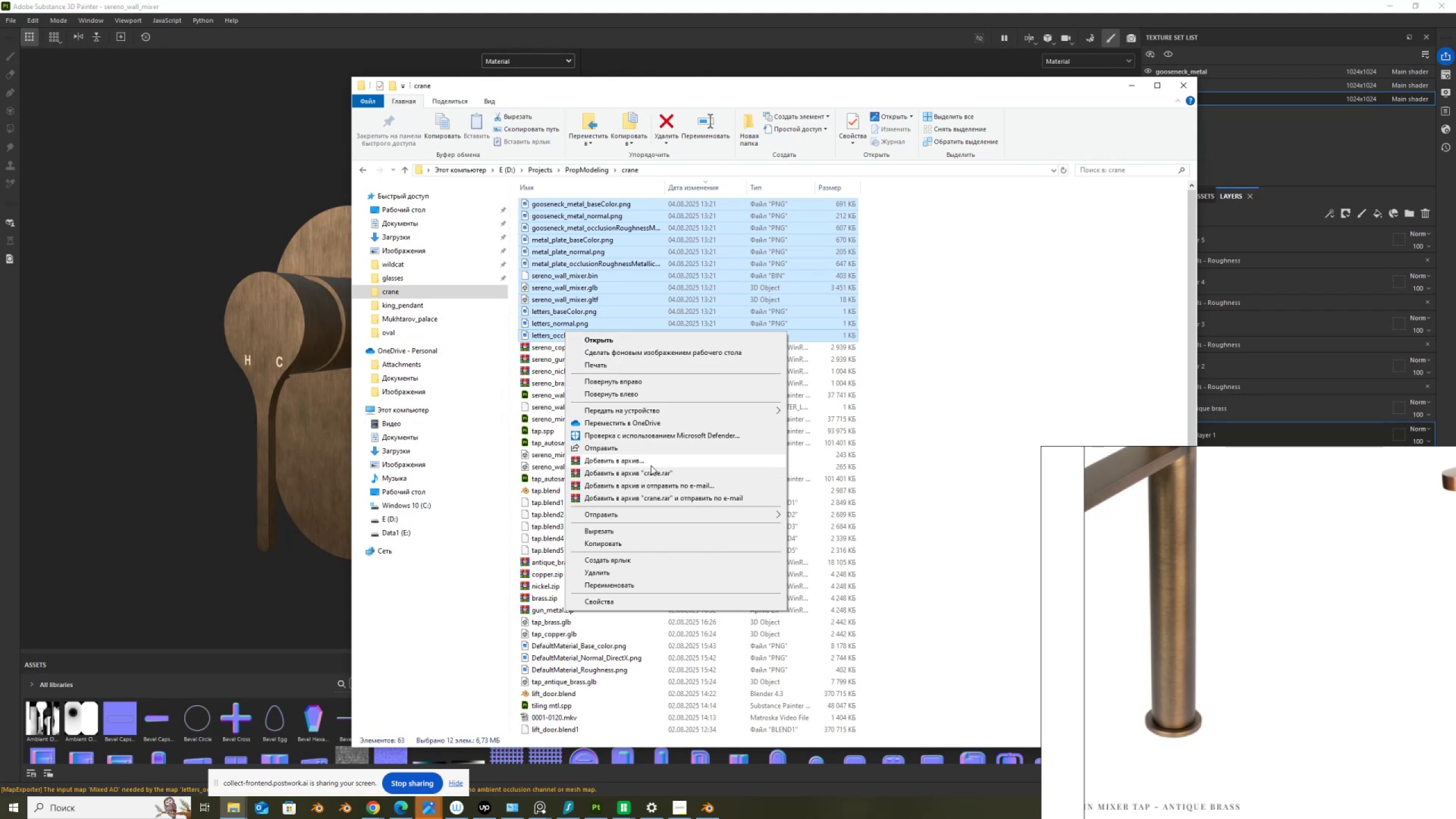 
left_click([651, 461])
 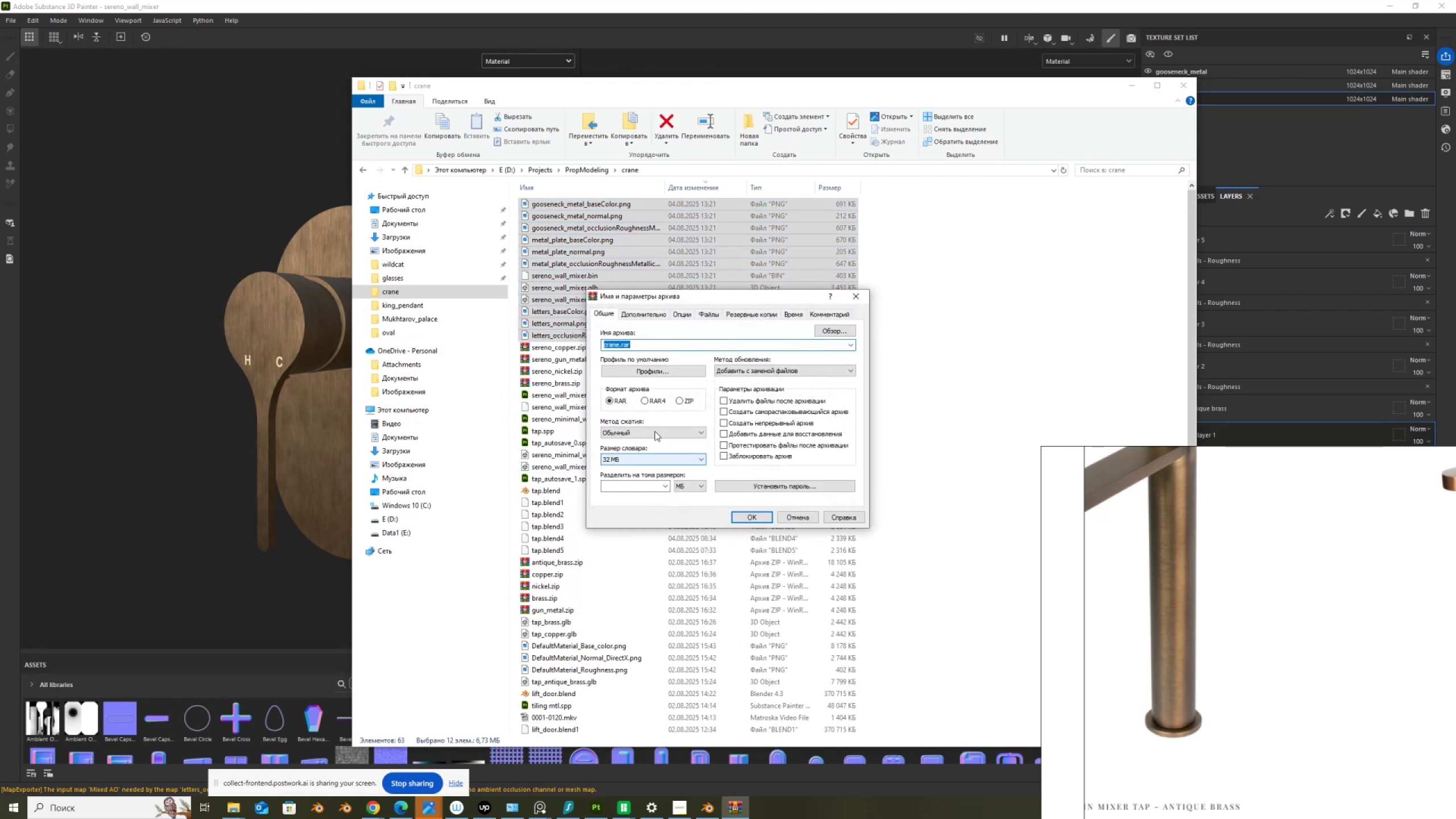 
left_click([678, 399])
 